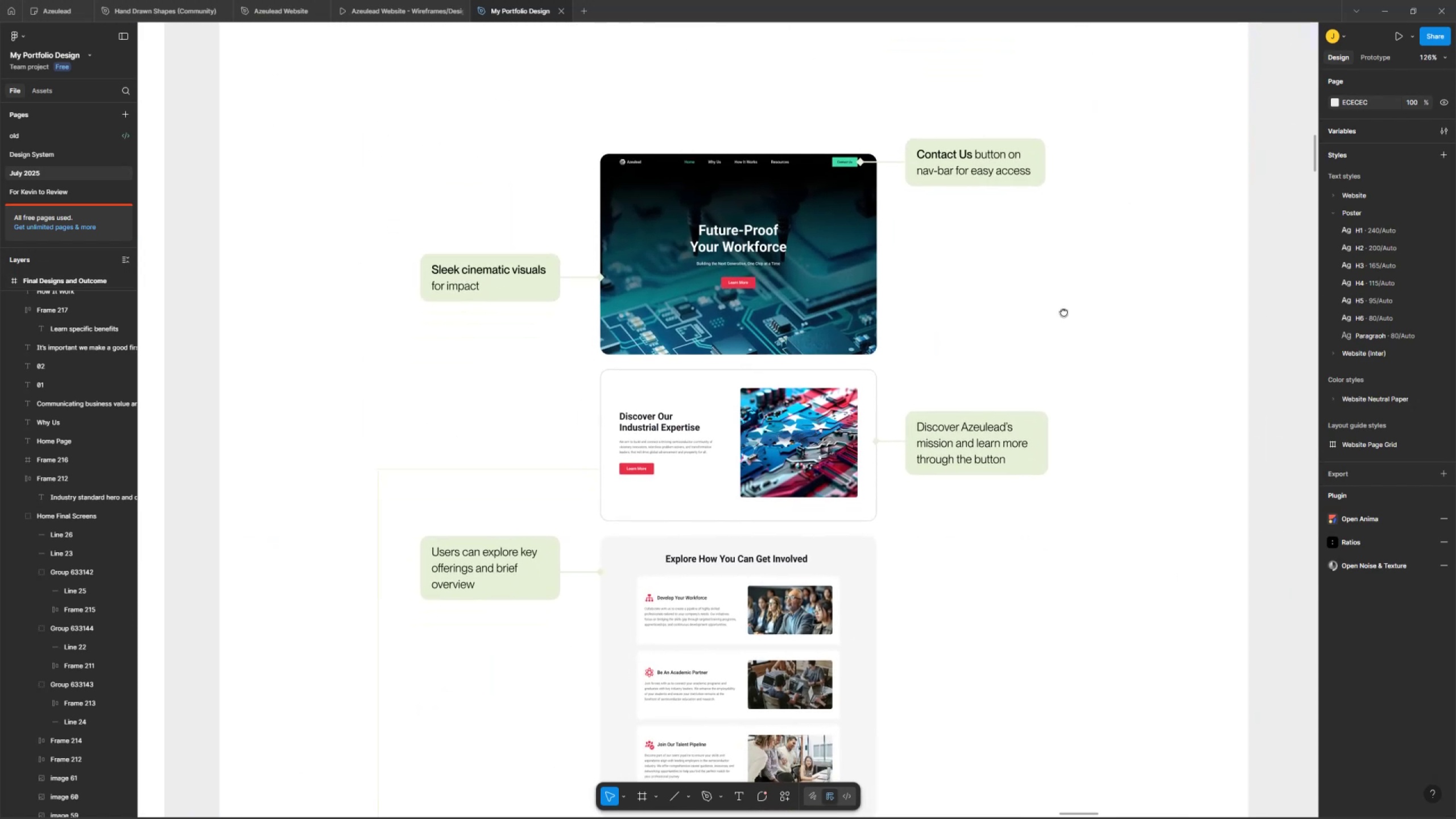 
key(Space)
 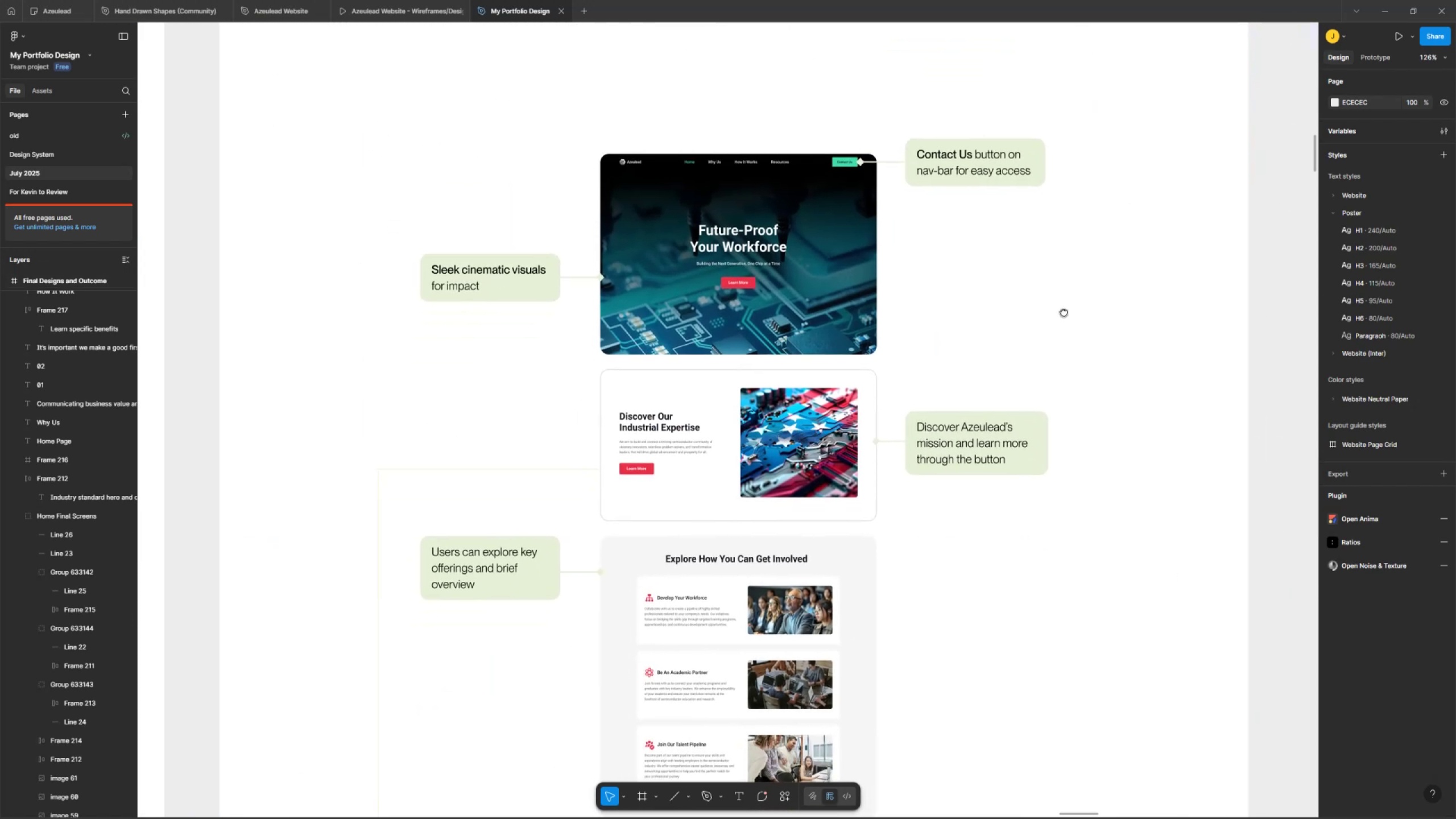 
key(Space)
 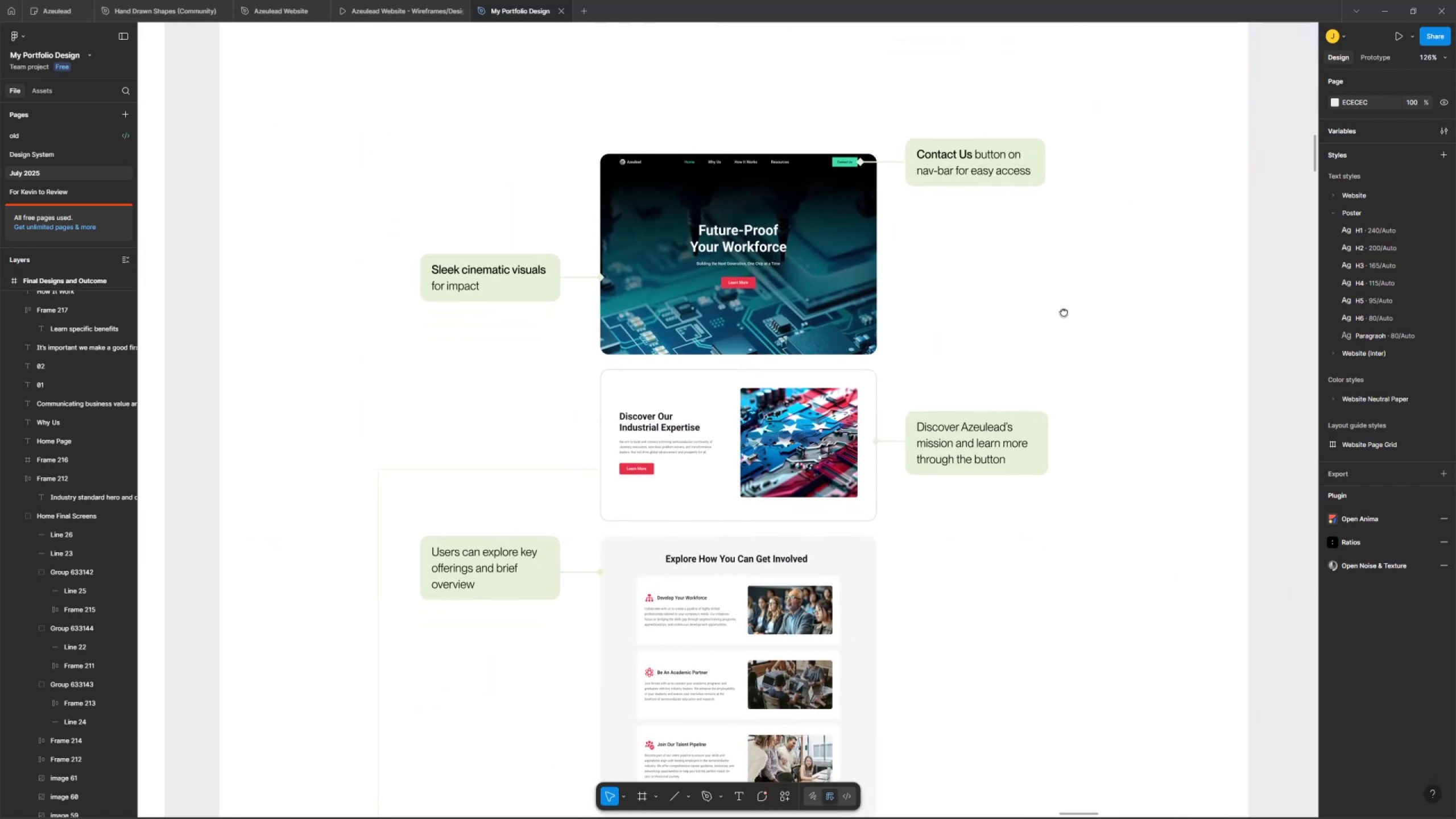 
key(Space)
 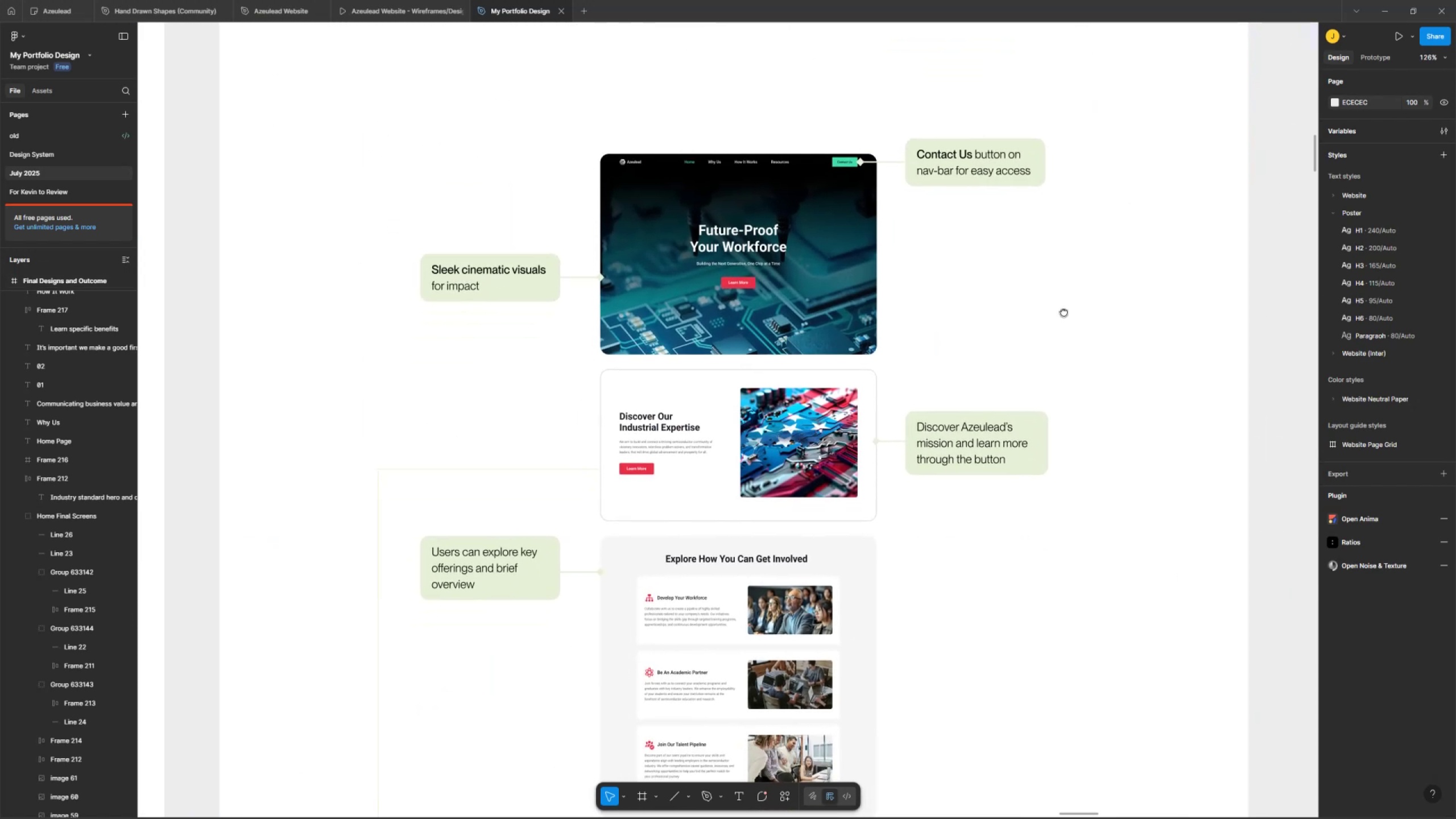 
key(Space)
 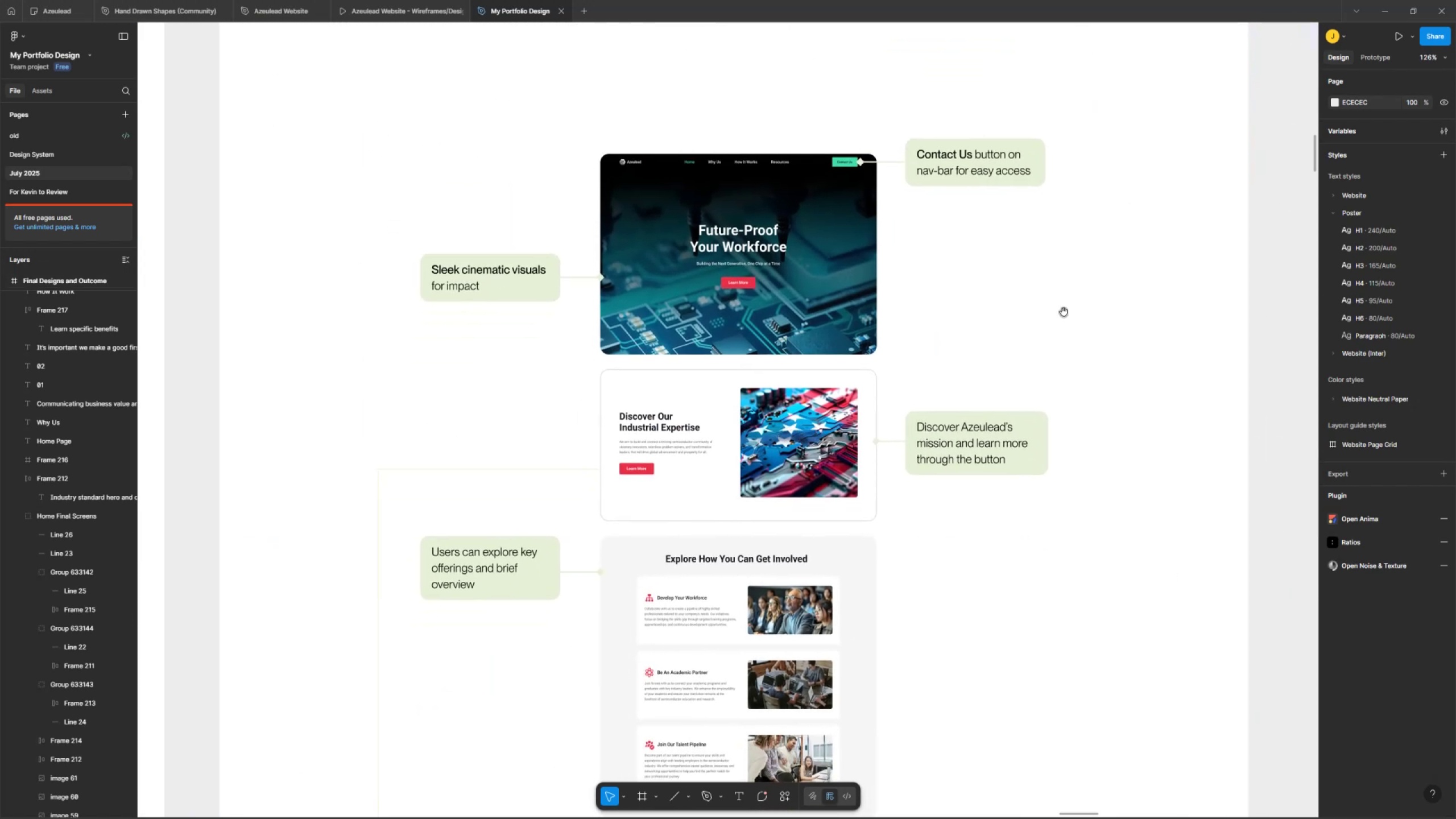 
hold_key(key=ControlLeft, duration=0.49)
scroll: coordinate [746, 235], scroll_direction: up, amount: 5.0
 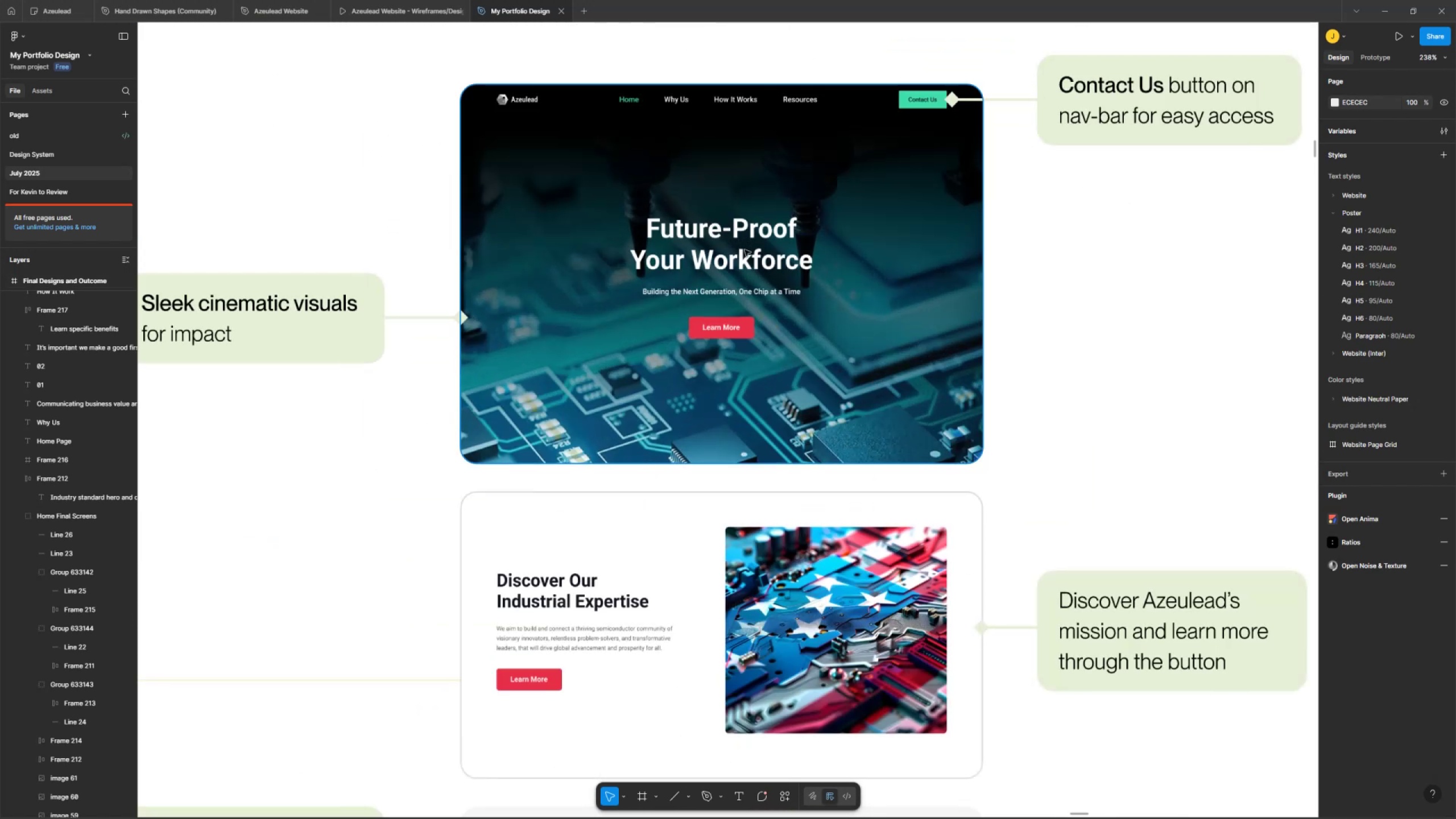 
hold_key(key=Space, duration=0.49)
 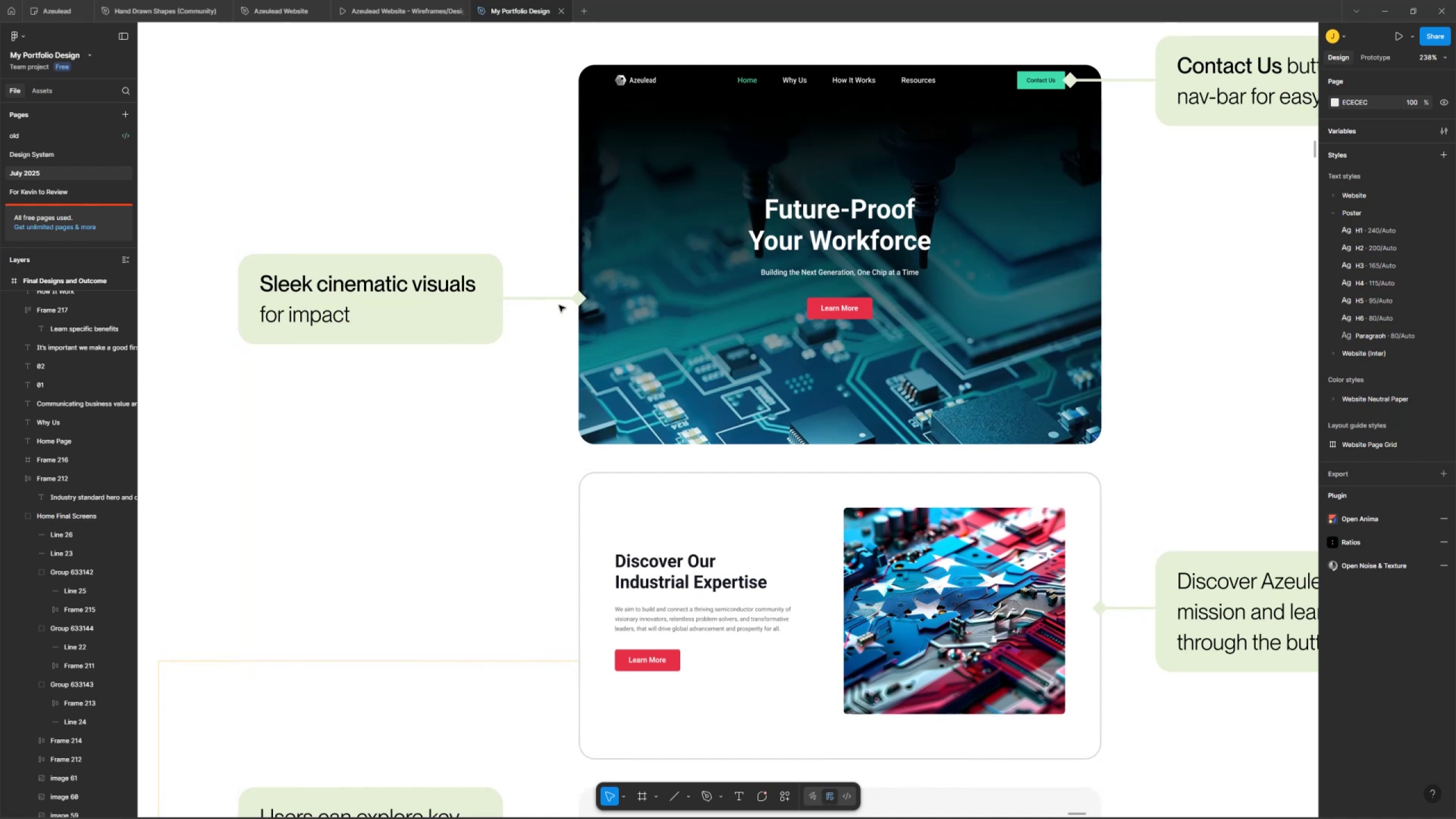 
left_click_drag(start_coordinate=[749, 242], to_coordinate=[867, 224])
 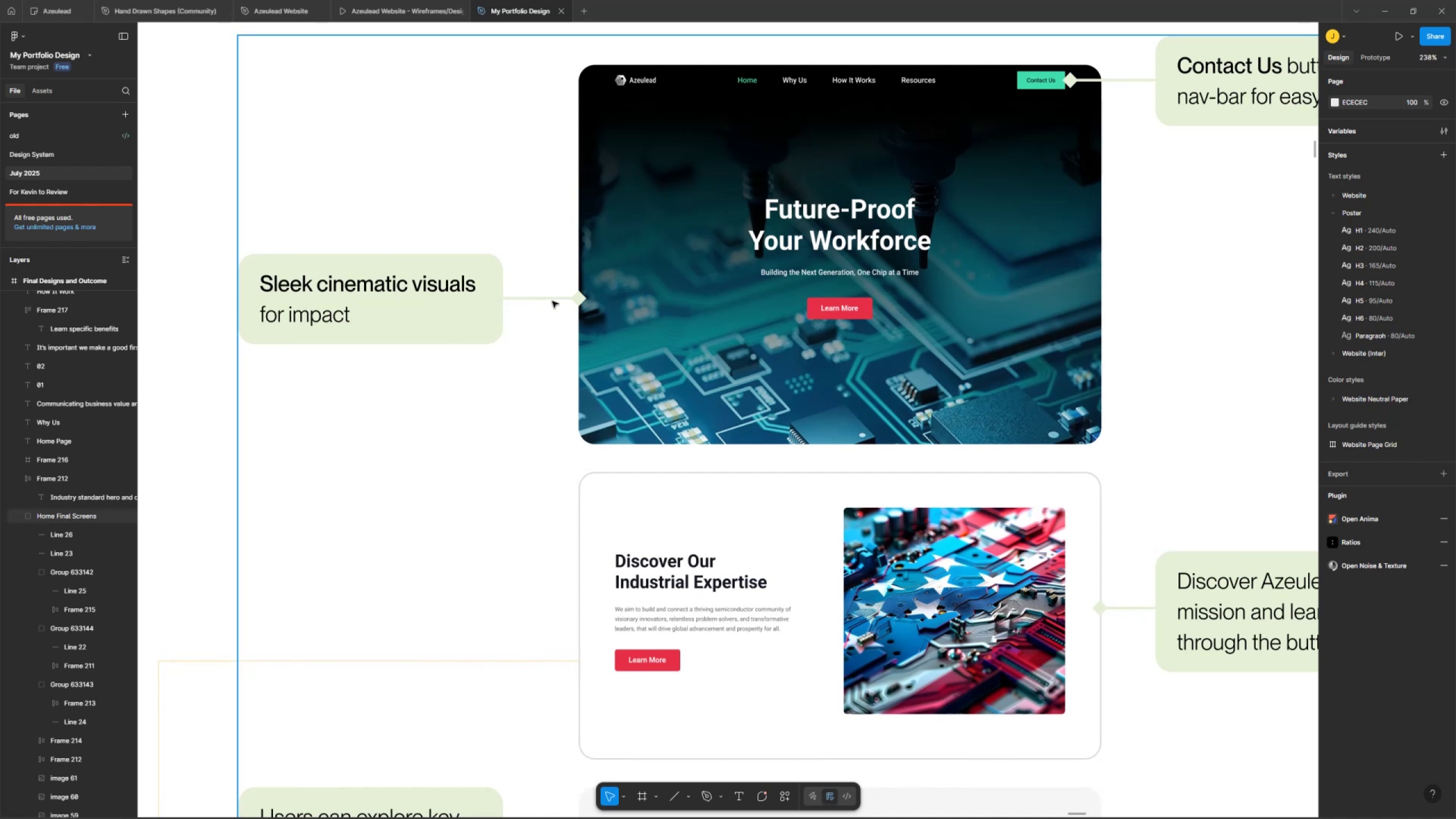 
double_click([552, 293])
 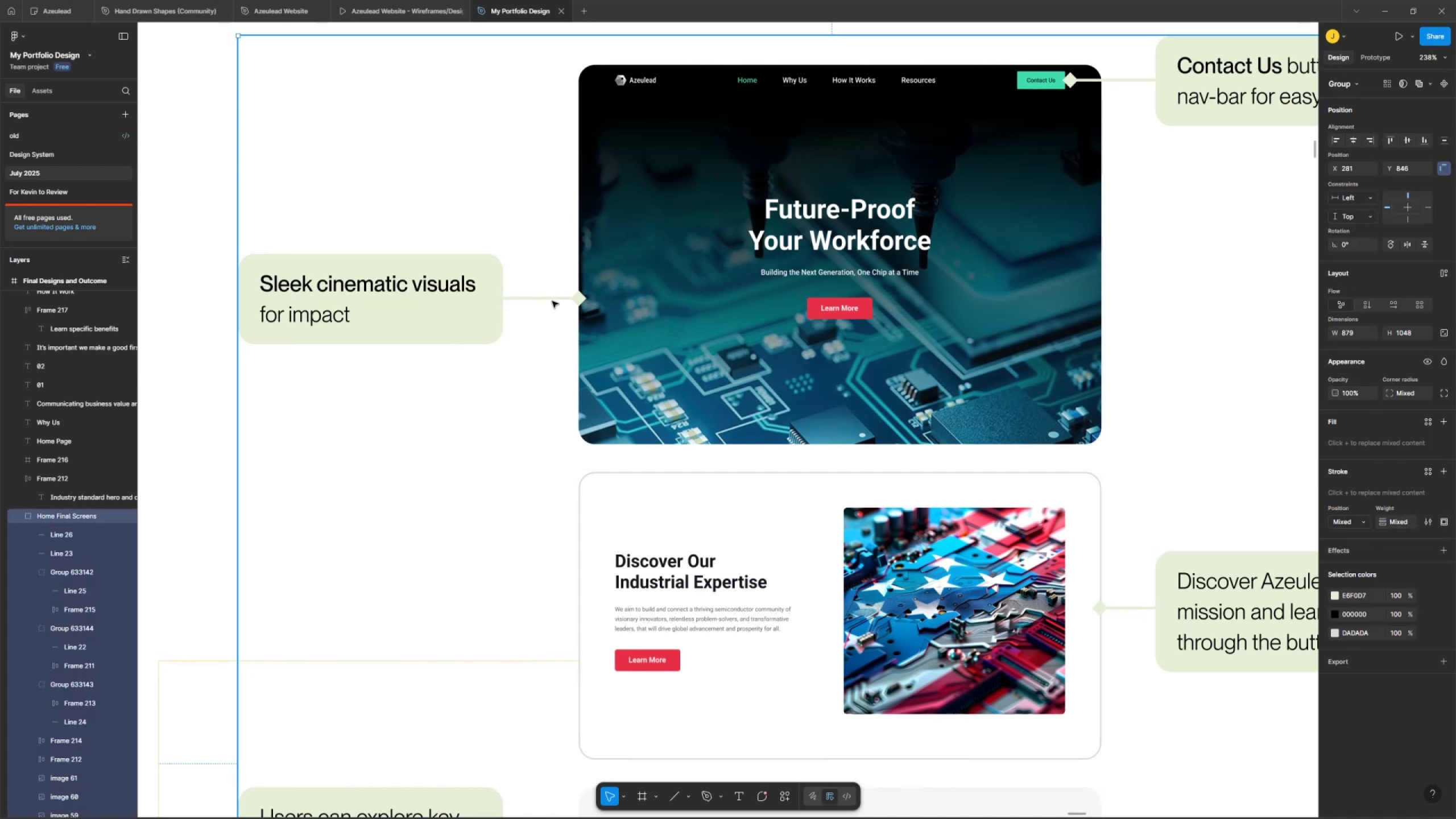 
triple_click([552, 293])
 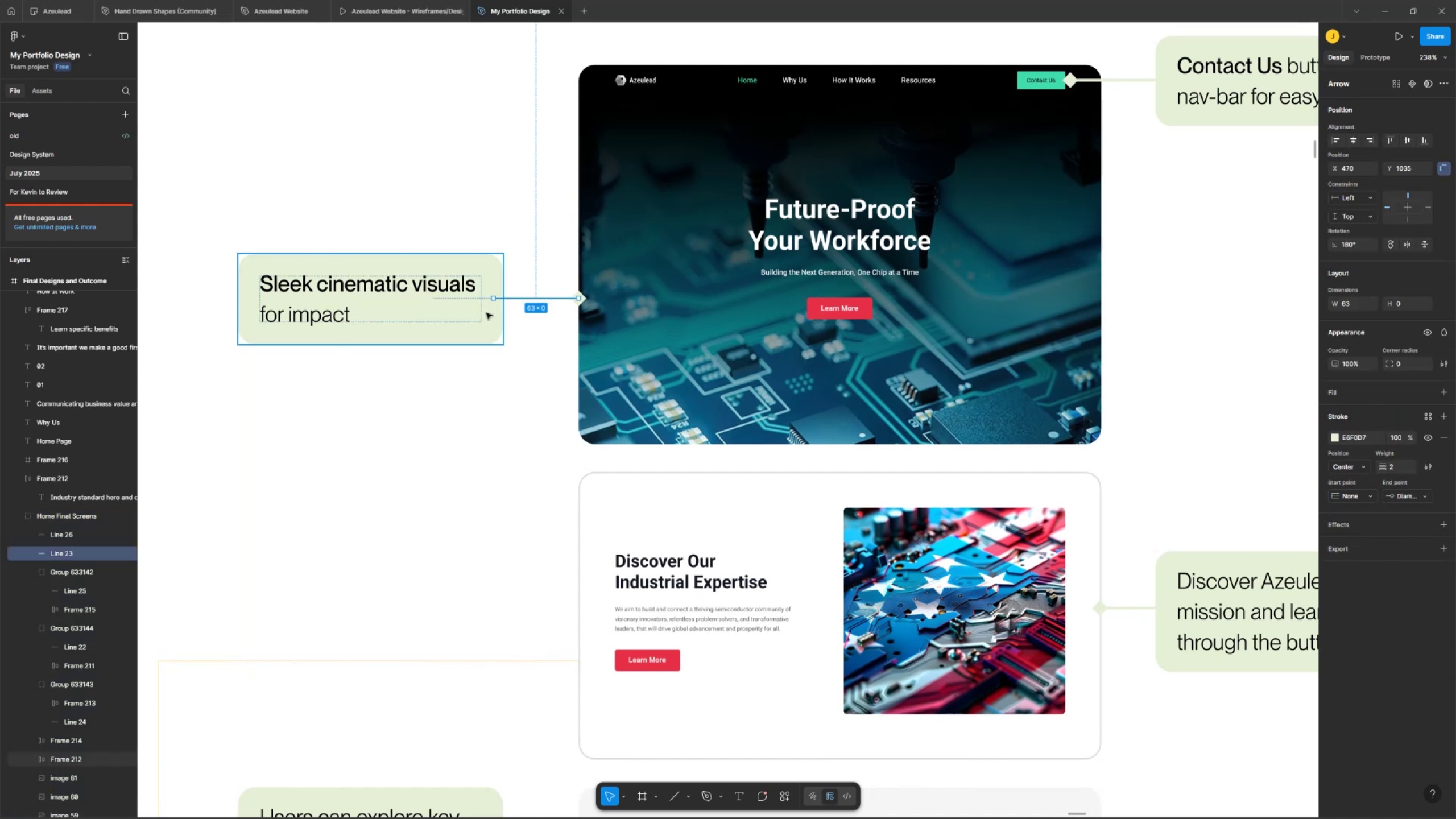 
left_click([462, 311])
 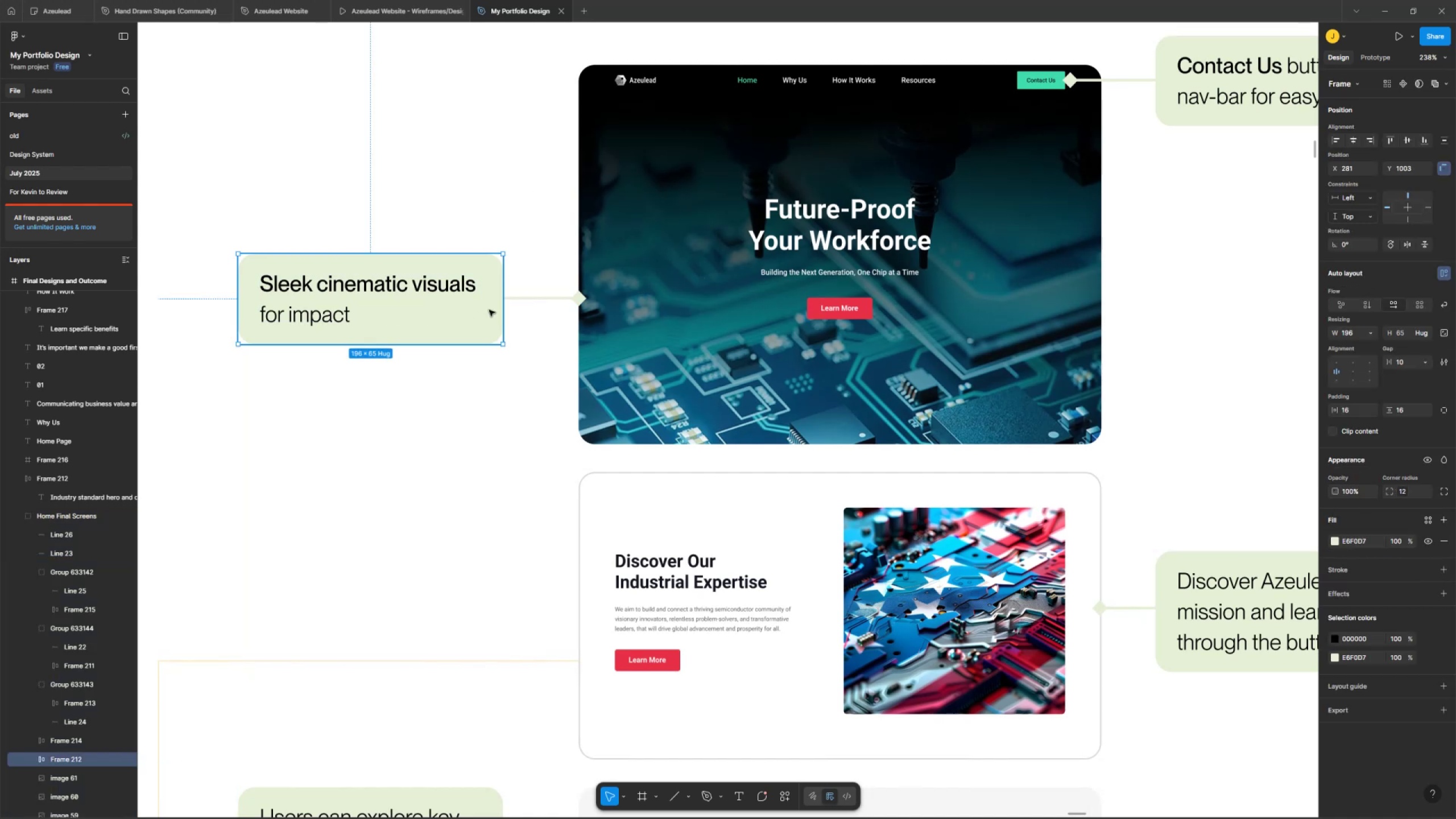 
hold_key(key=ShiftLeft, duration=0.69)
left_click([550, 293])
 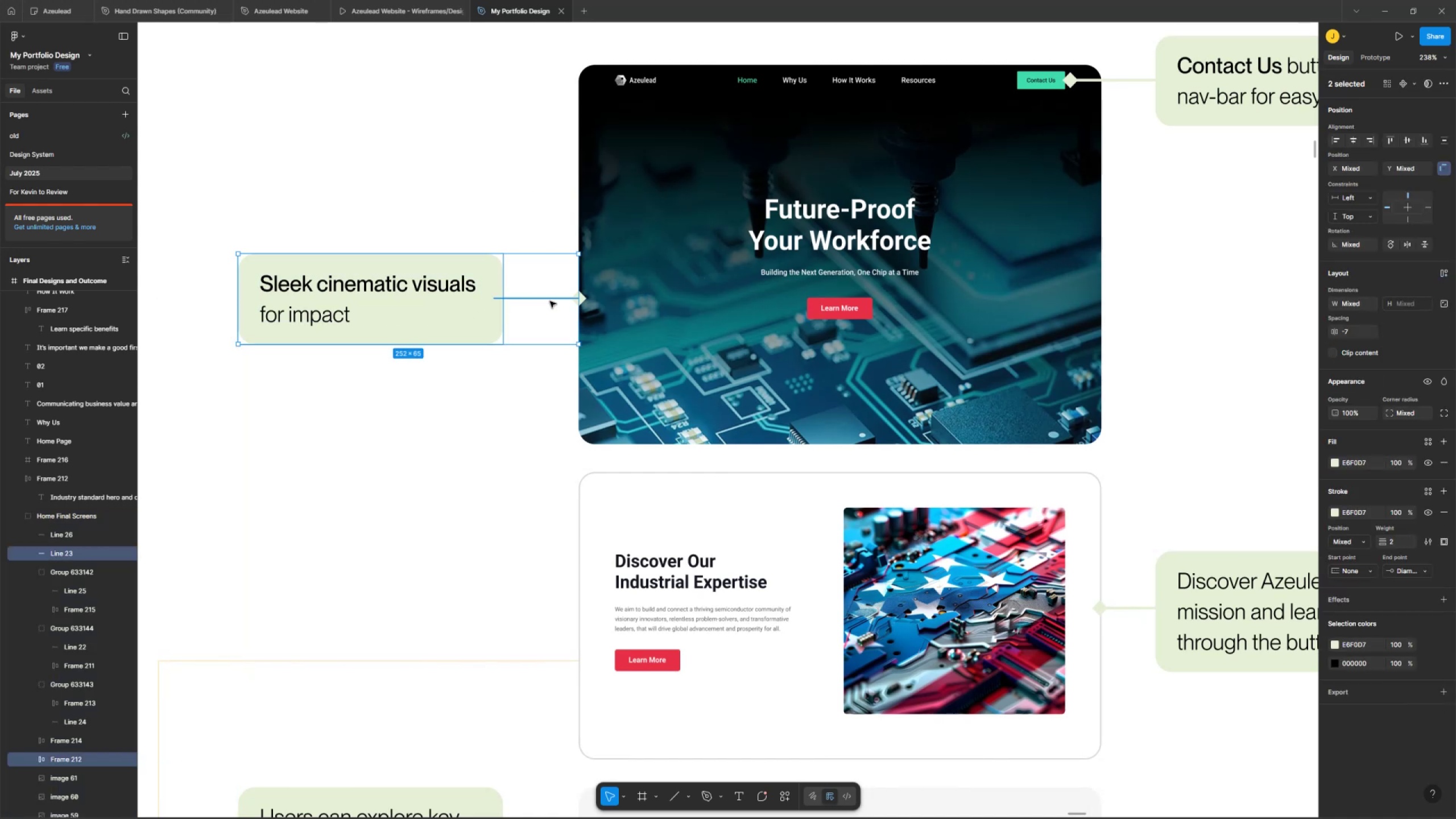 
hold_key(key=ControlLeft, duration=0.62)
scroll: coordinate [555, 301], scroll_direction: down, amount: 7.0
 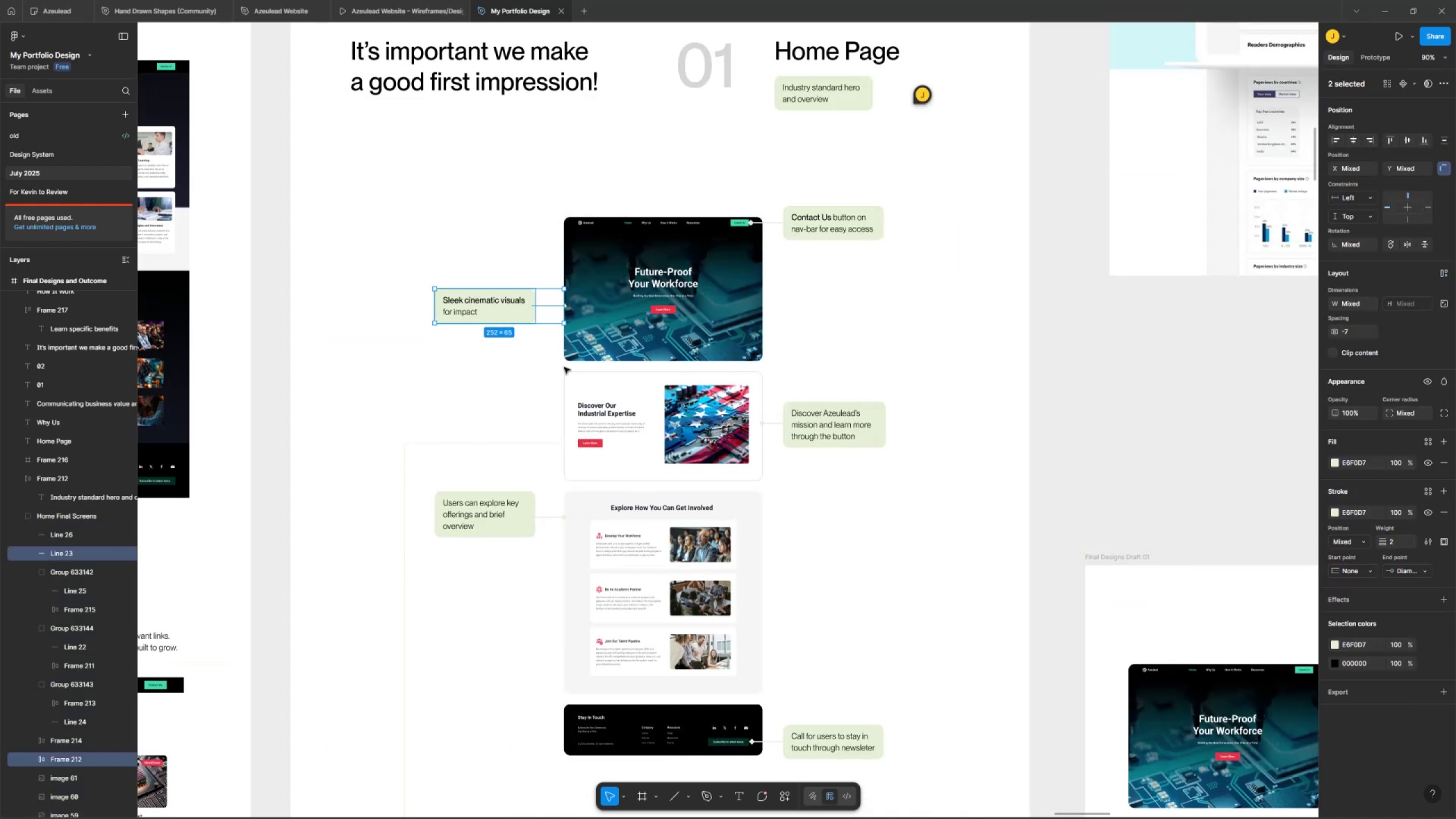 
key(Control+ControlLeft)
 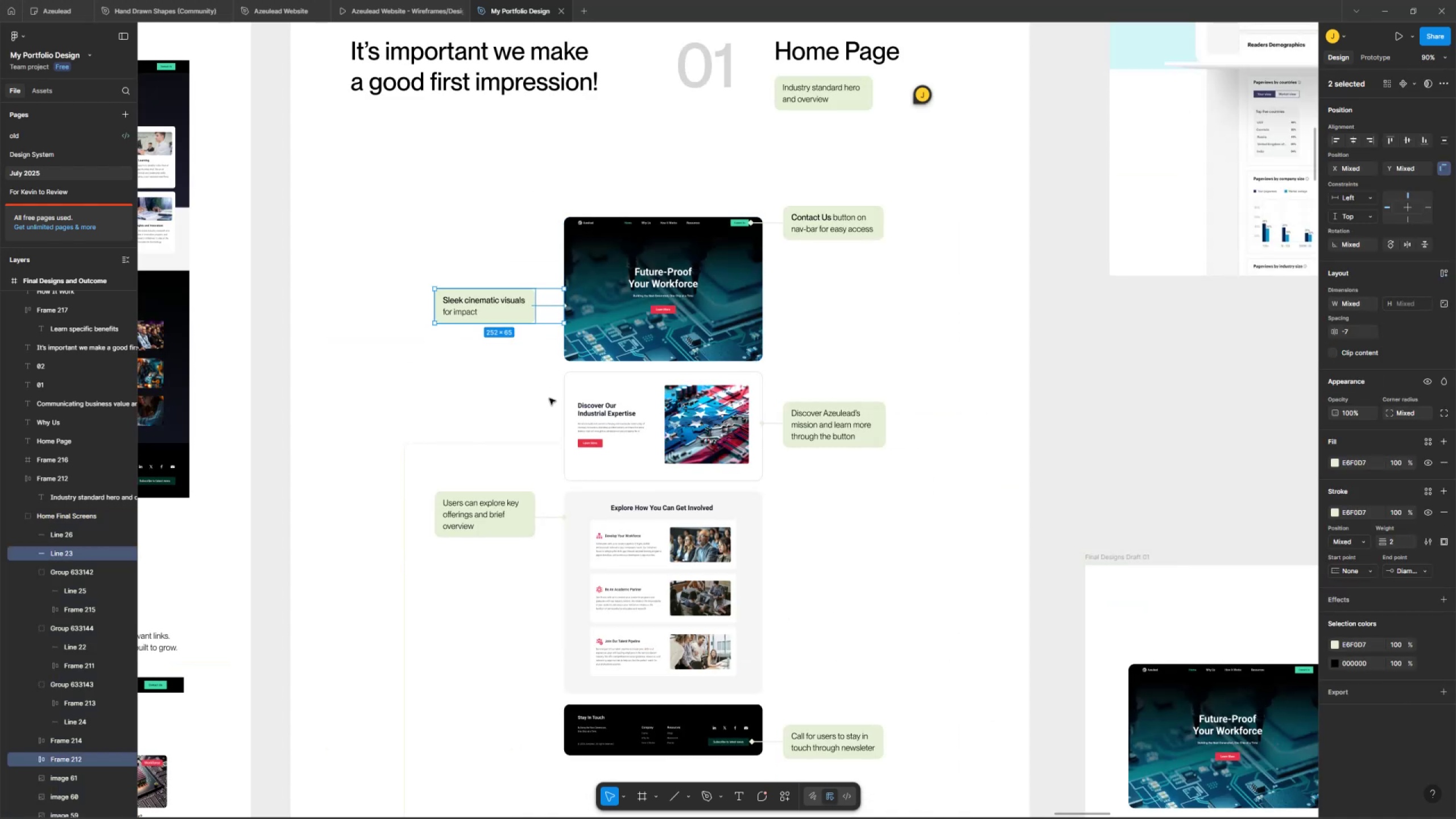 
scroll: coordinate [549, 388], scroll_direction: down, amount: 7.0
 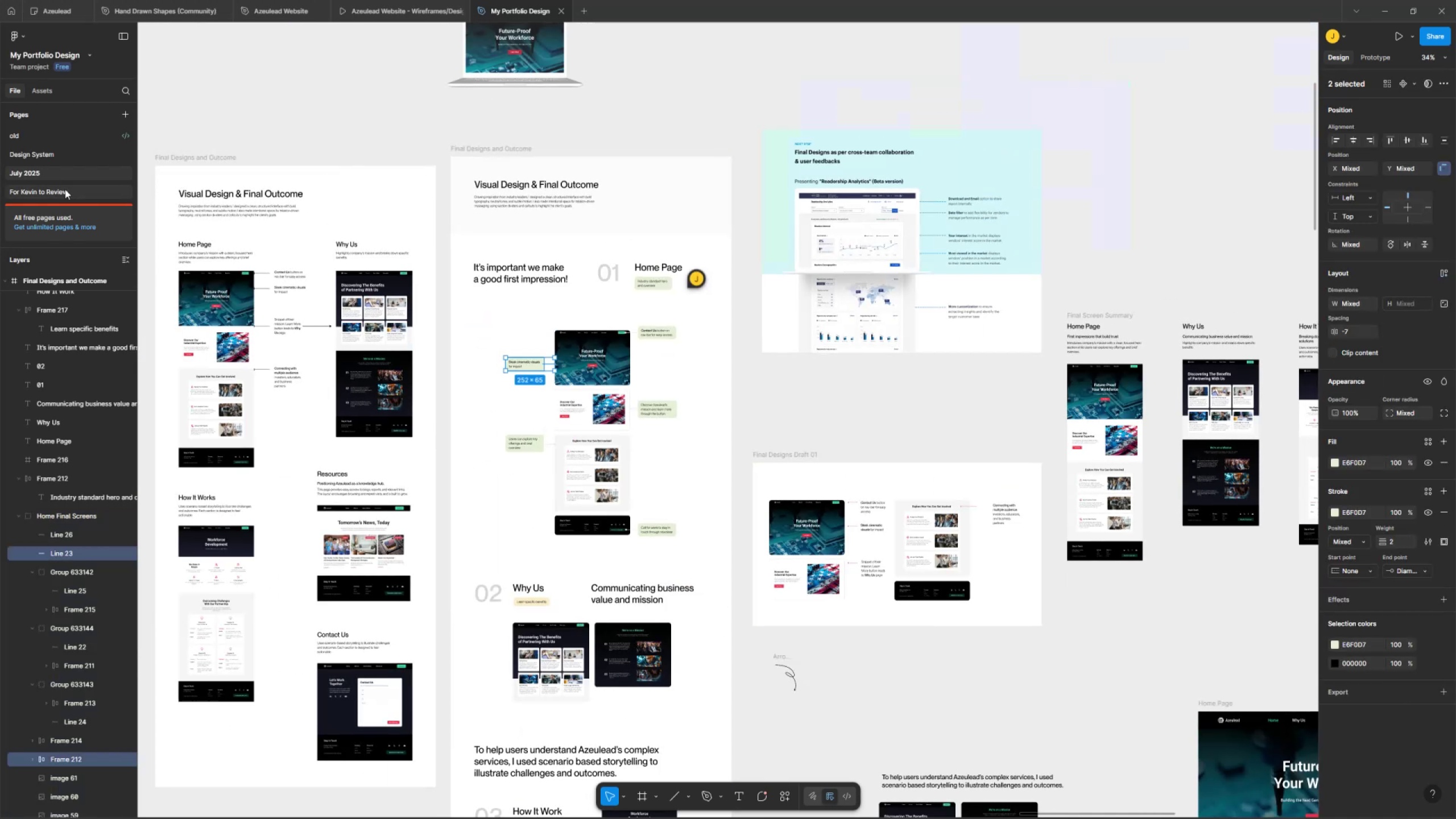 
left_click([51, 150])
 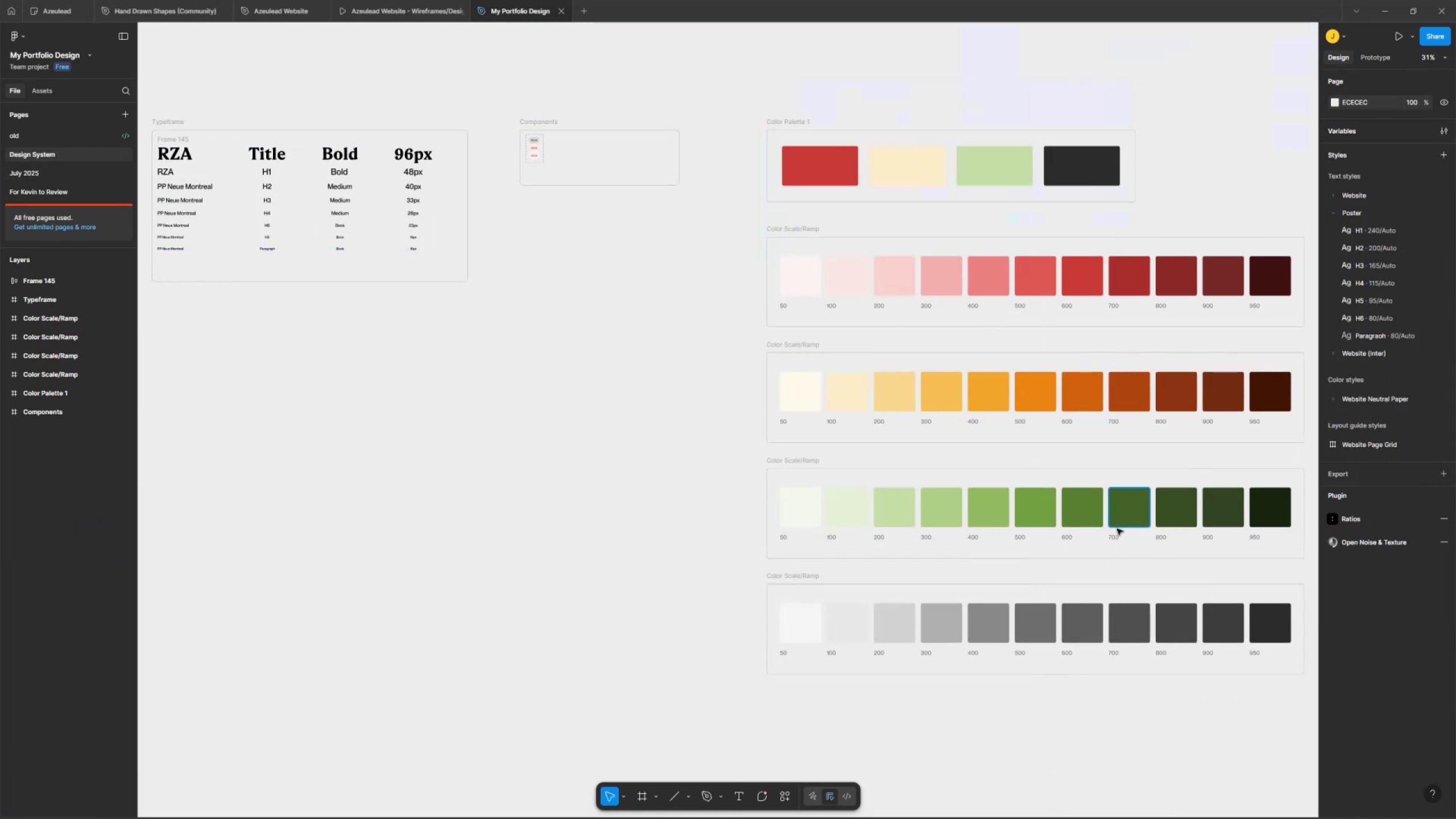 
left_click([1037, 502])
 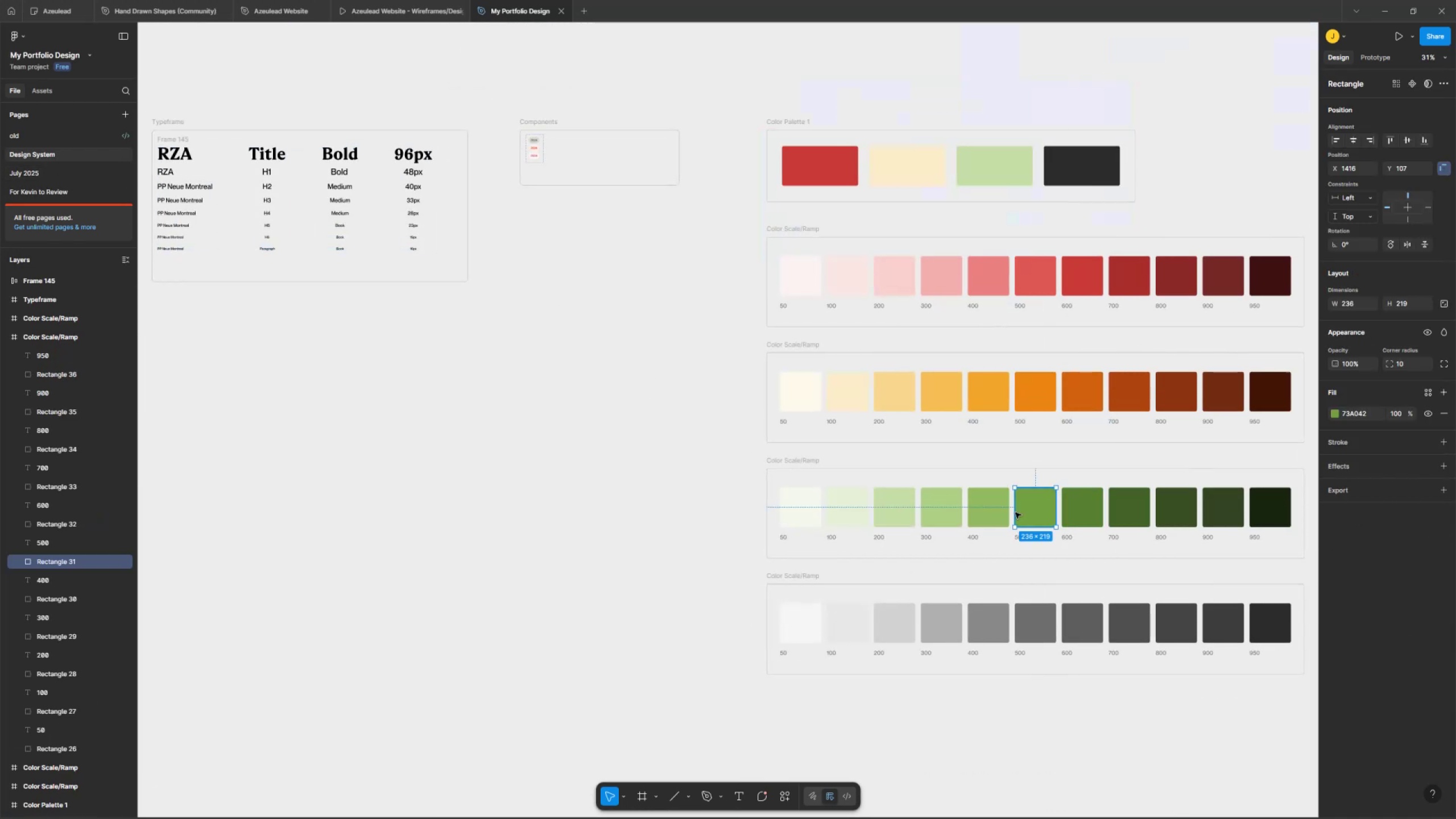 
left_click([989, 499])
 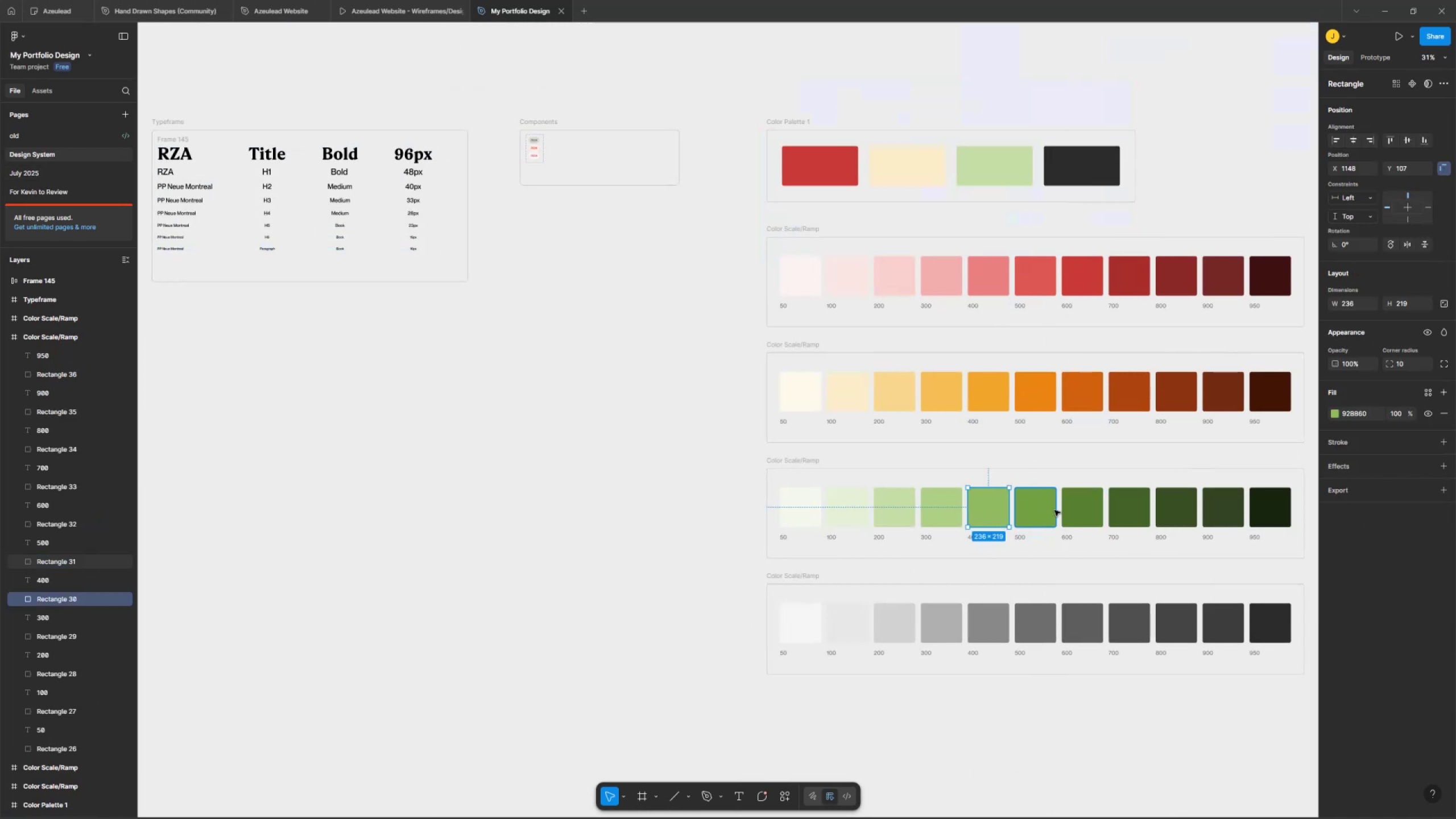 
left_click([1064, 491])
 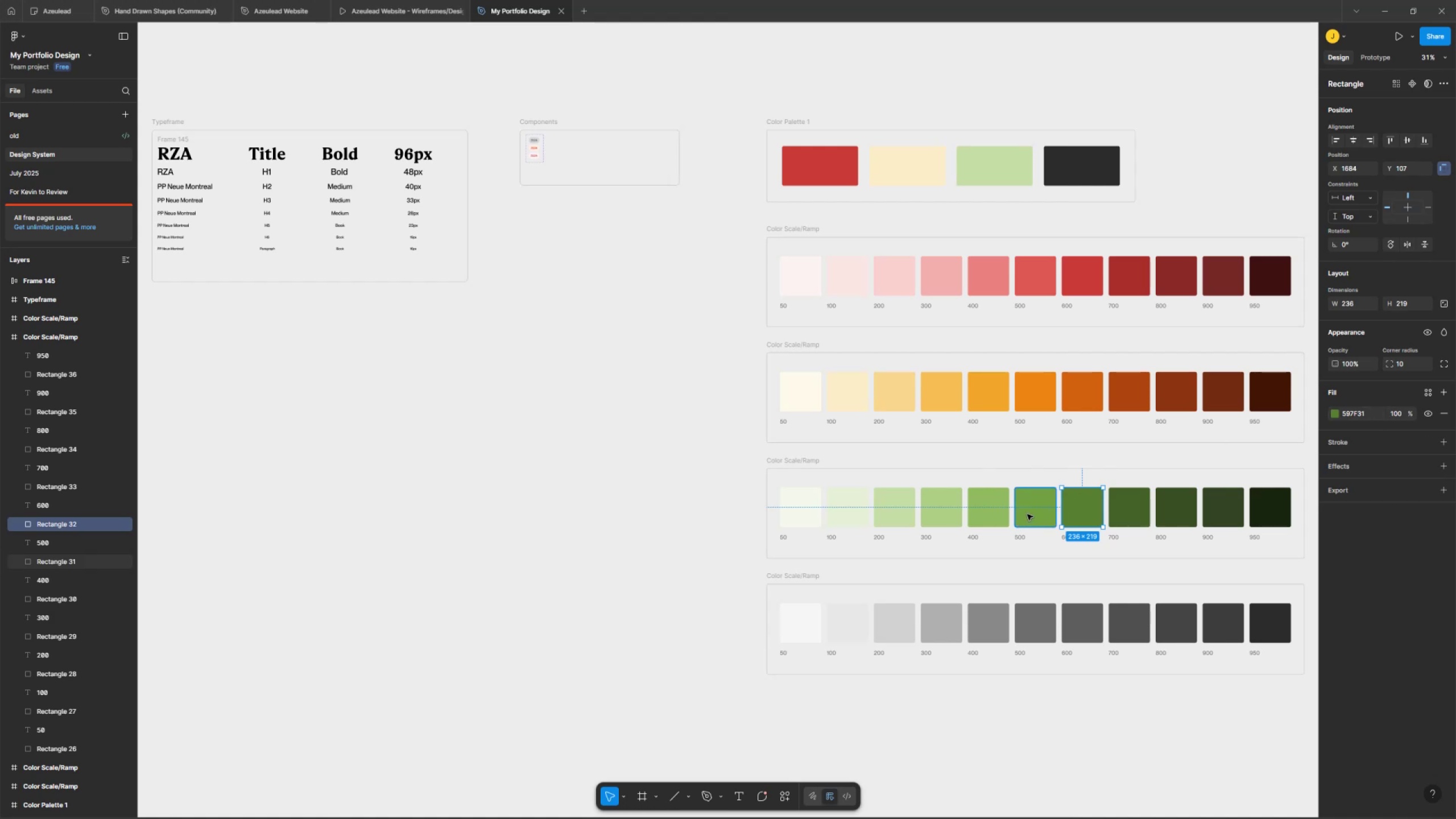 
left_click([1352, 403])
 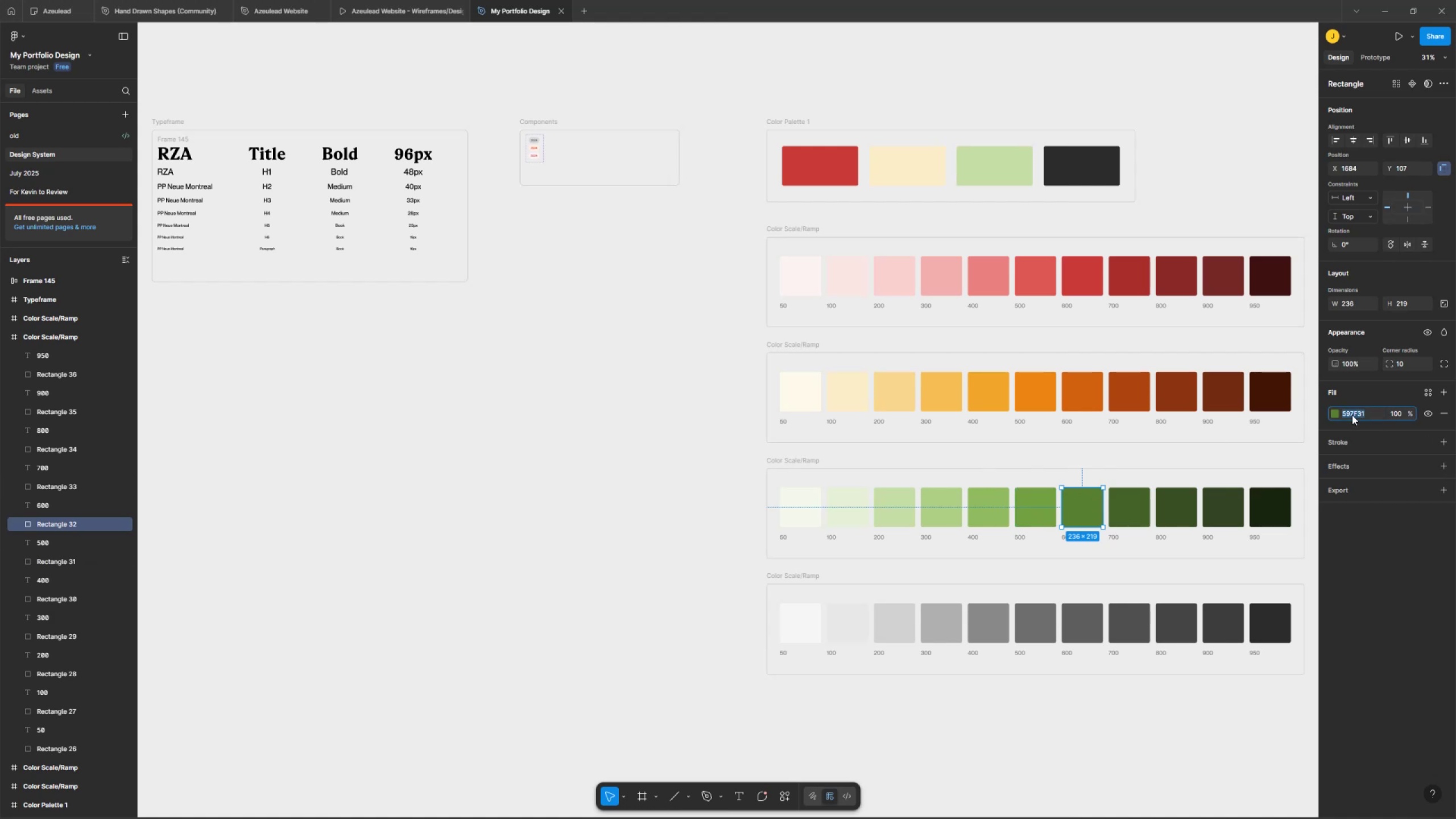 
key(Control+C)
 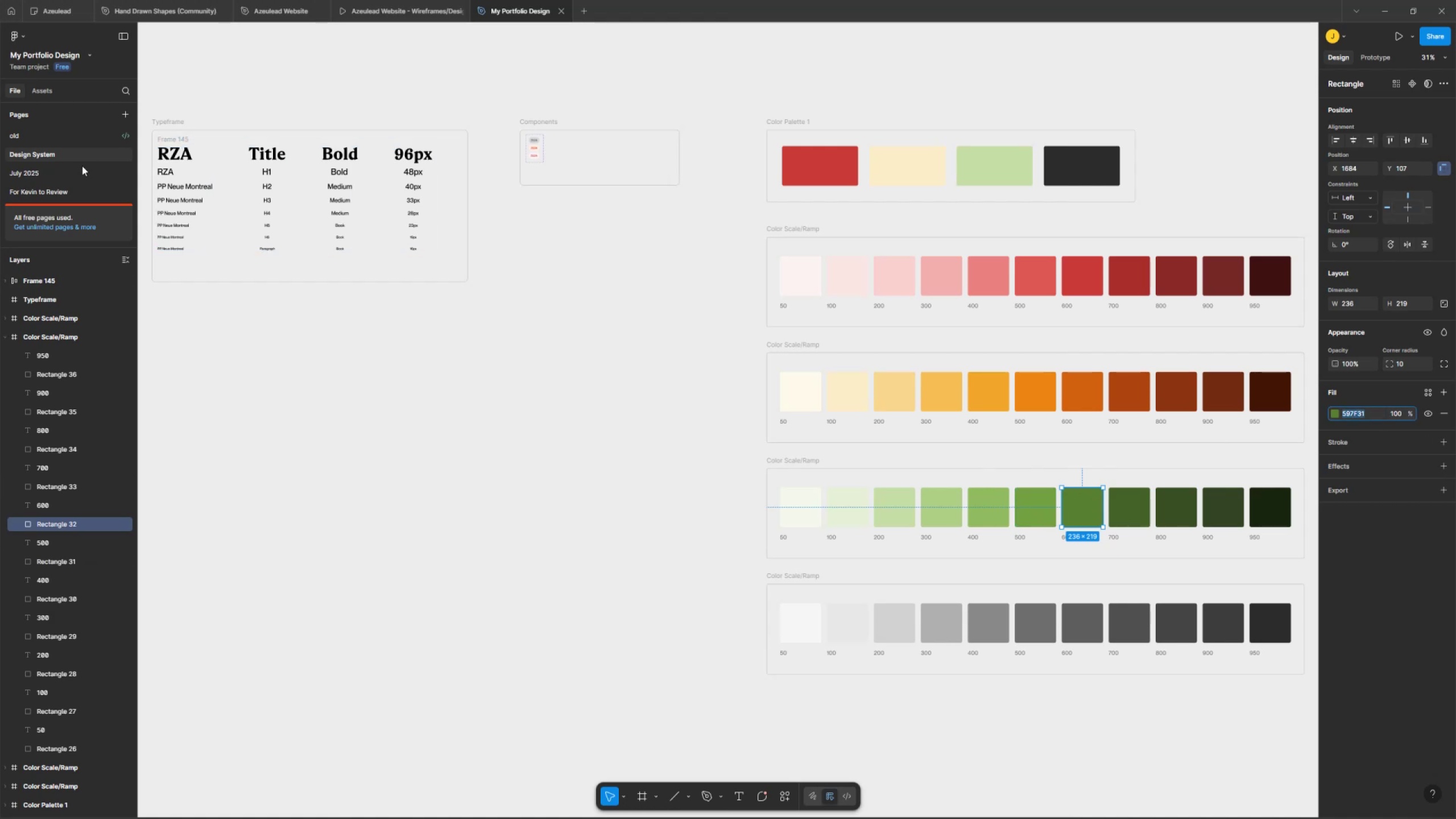 
double_click([75, 164])
 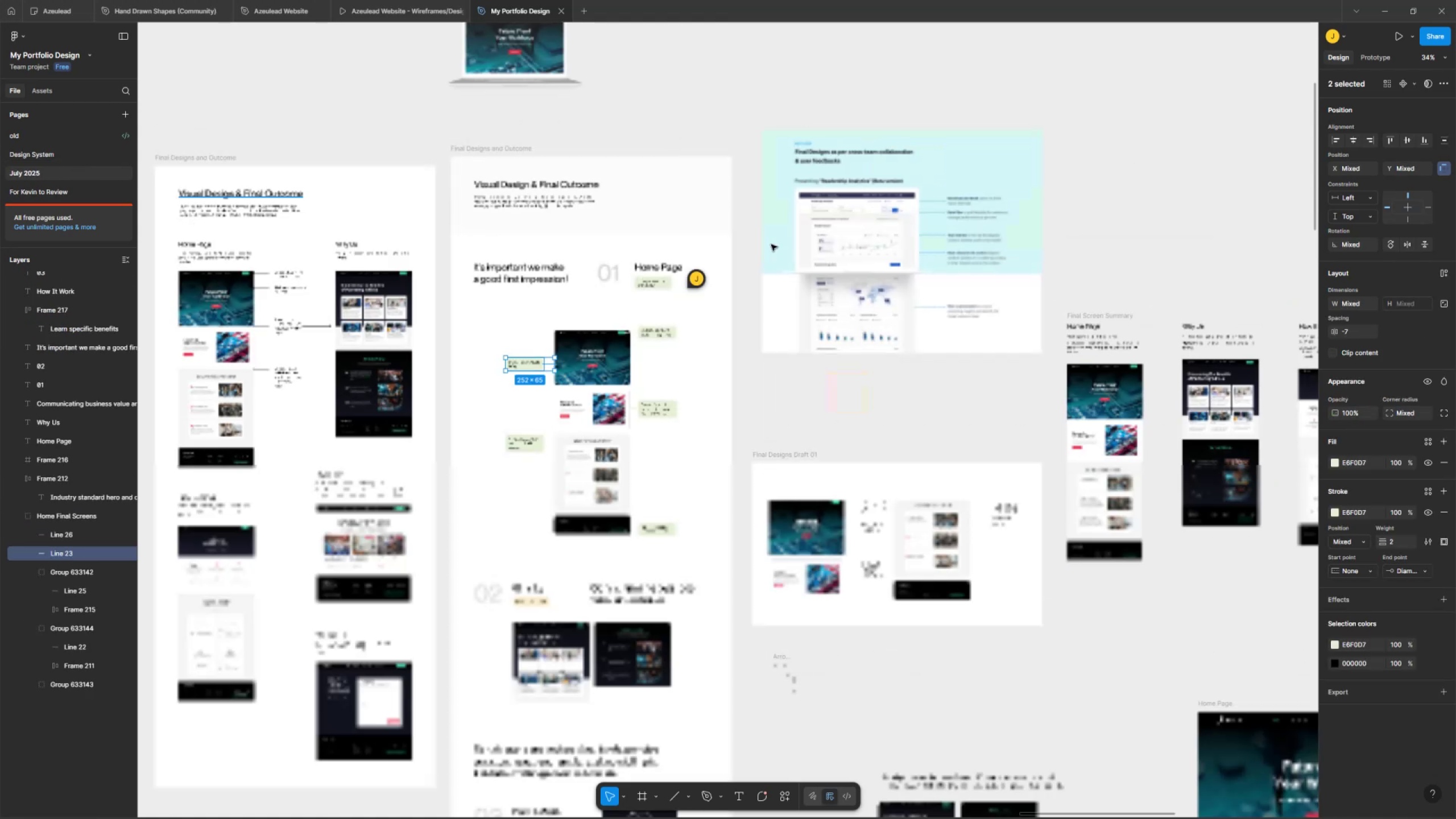 
left_click([862, 370])
 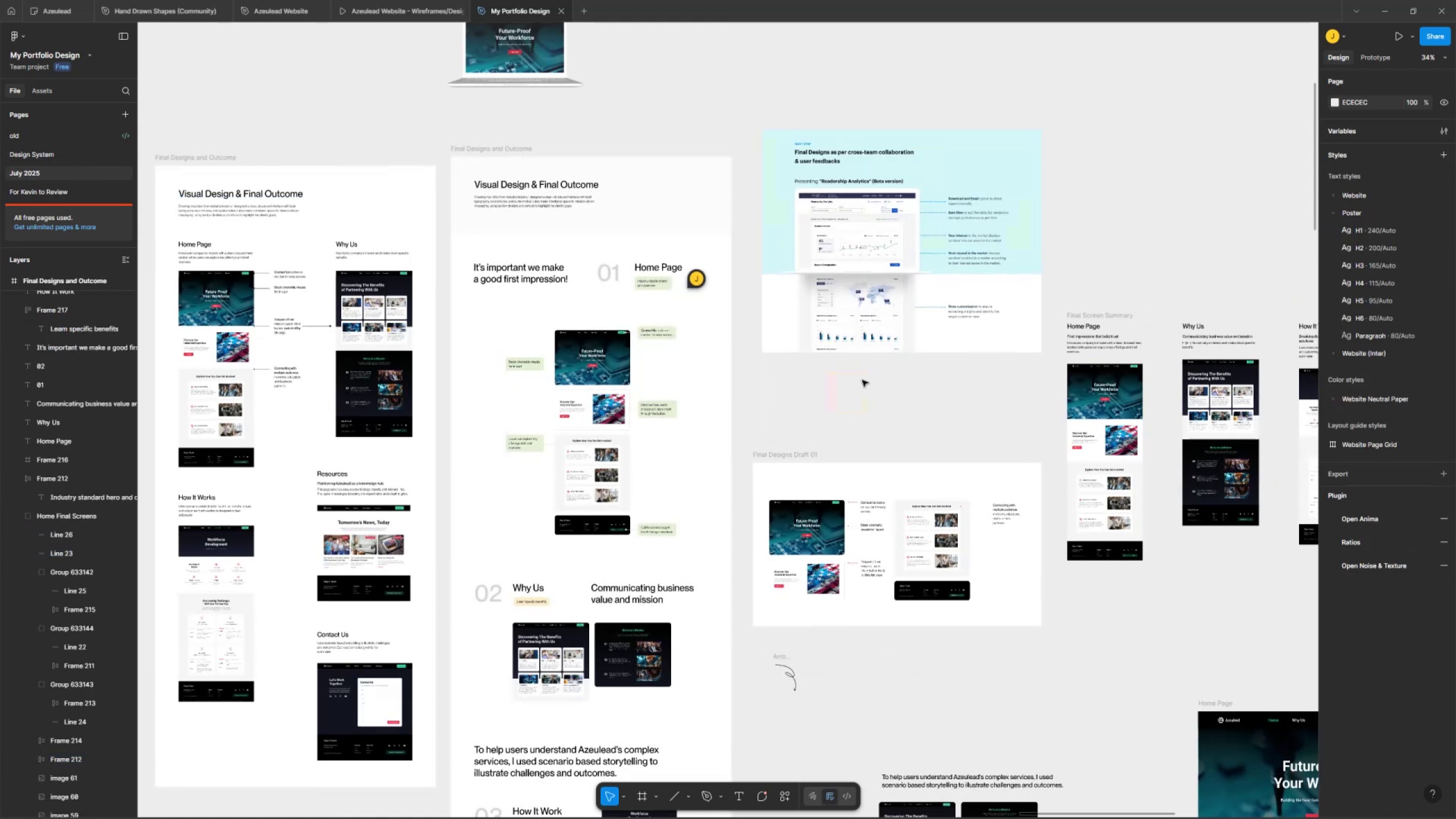 
hold_key(key=Space, duration=0.43)
 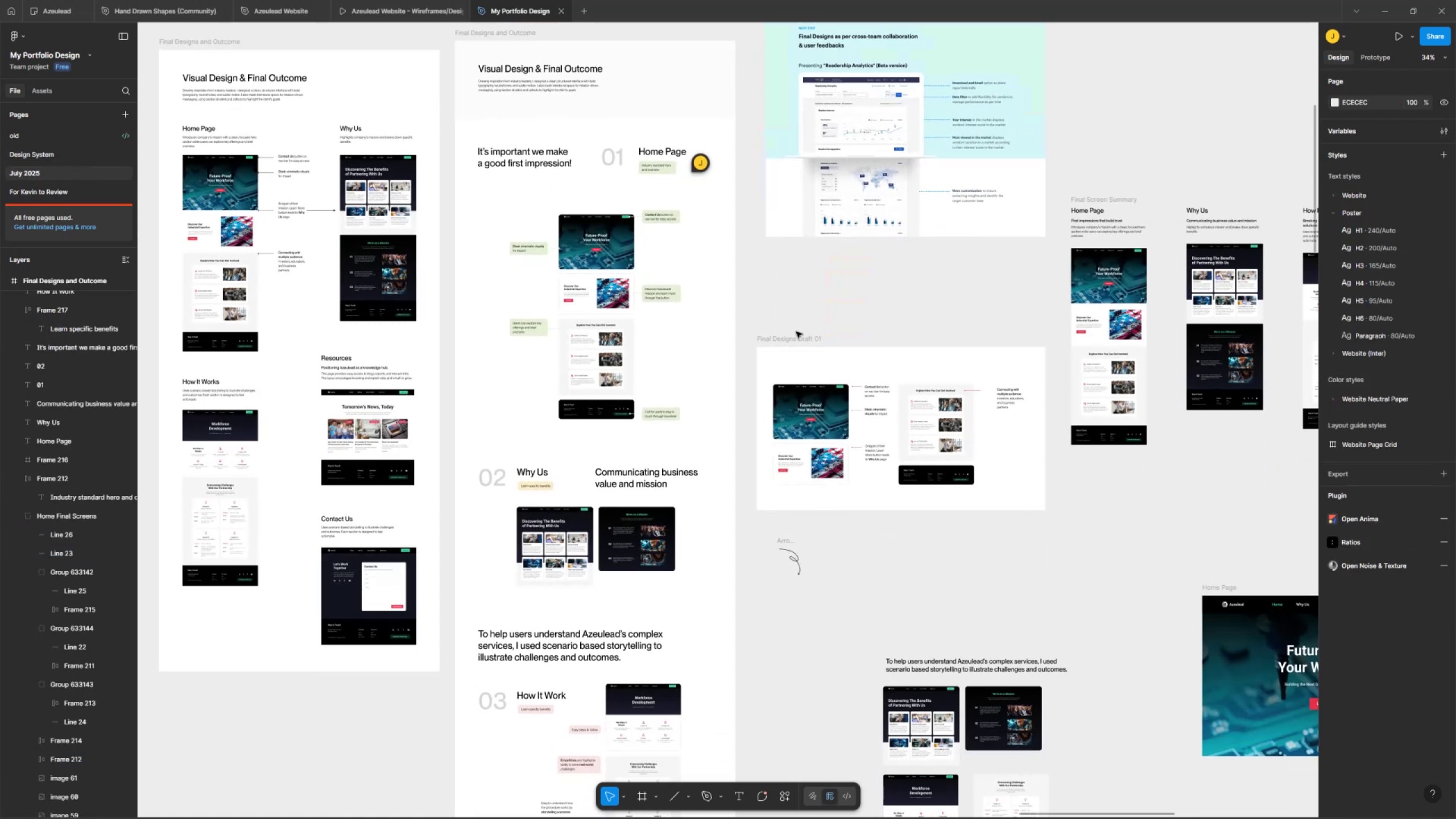 
left_click_drag(start_coordinate=[809, 415], to_coordinate=[813, 303])
 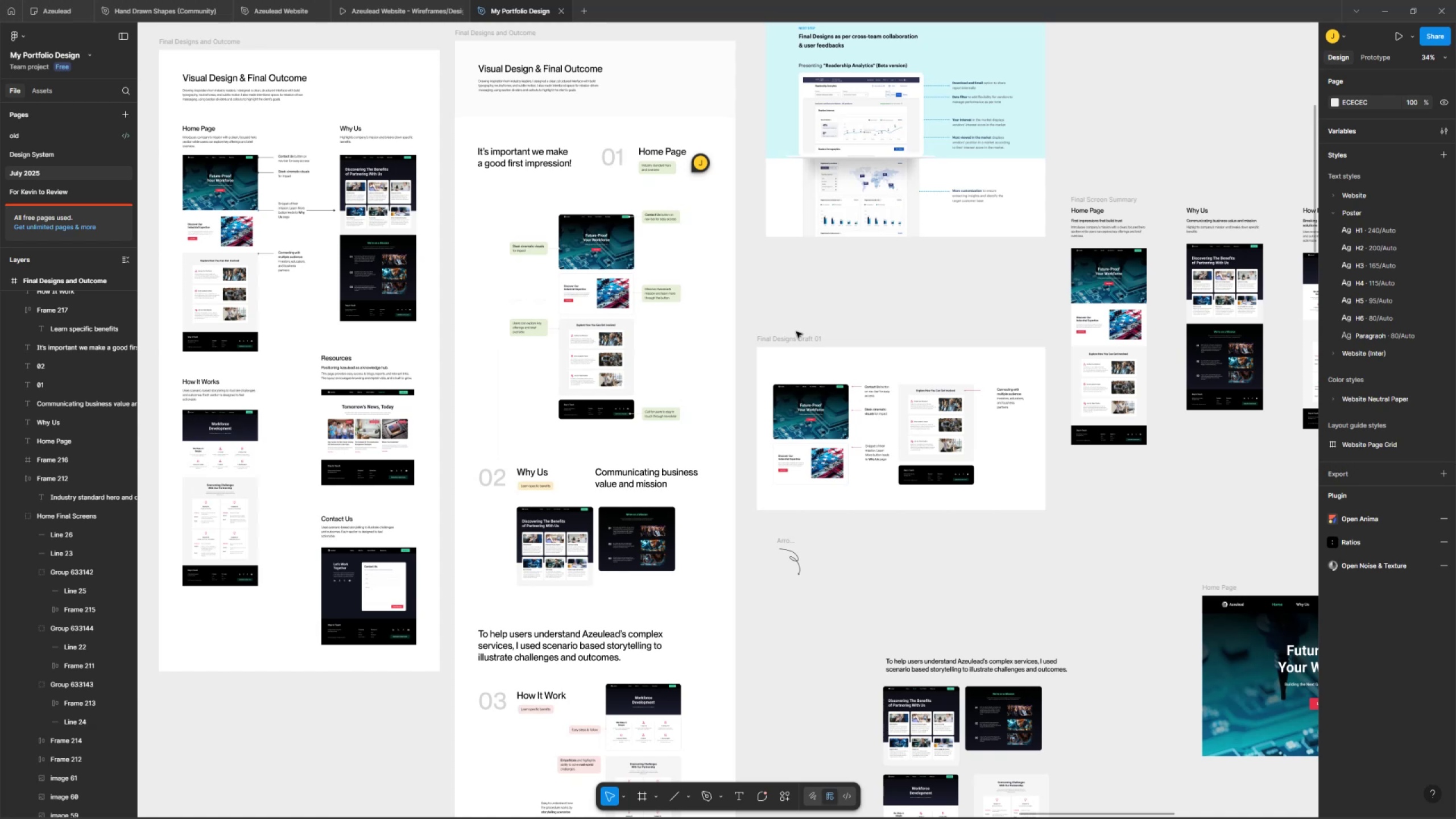 
wait(7.4)
 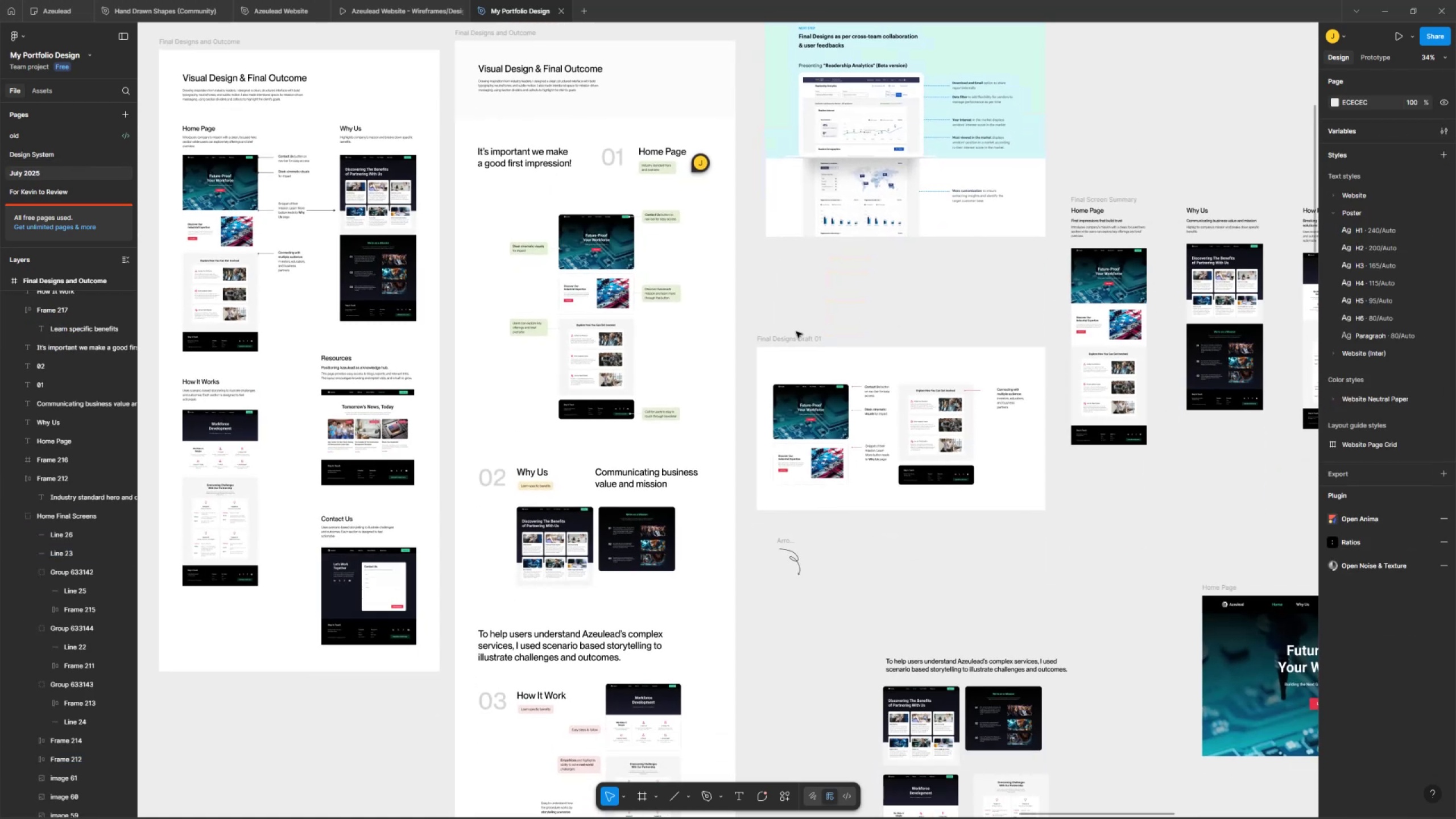 
hold_key(key=Space, duration=0.41)
 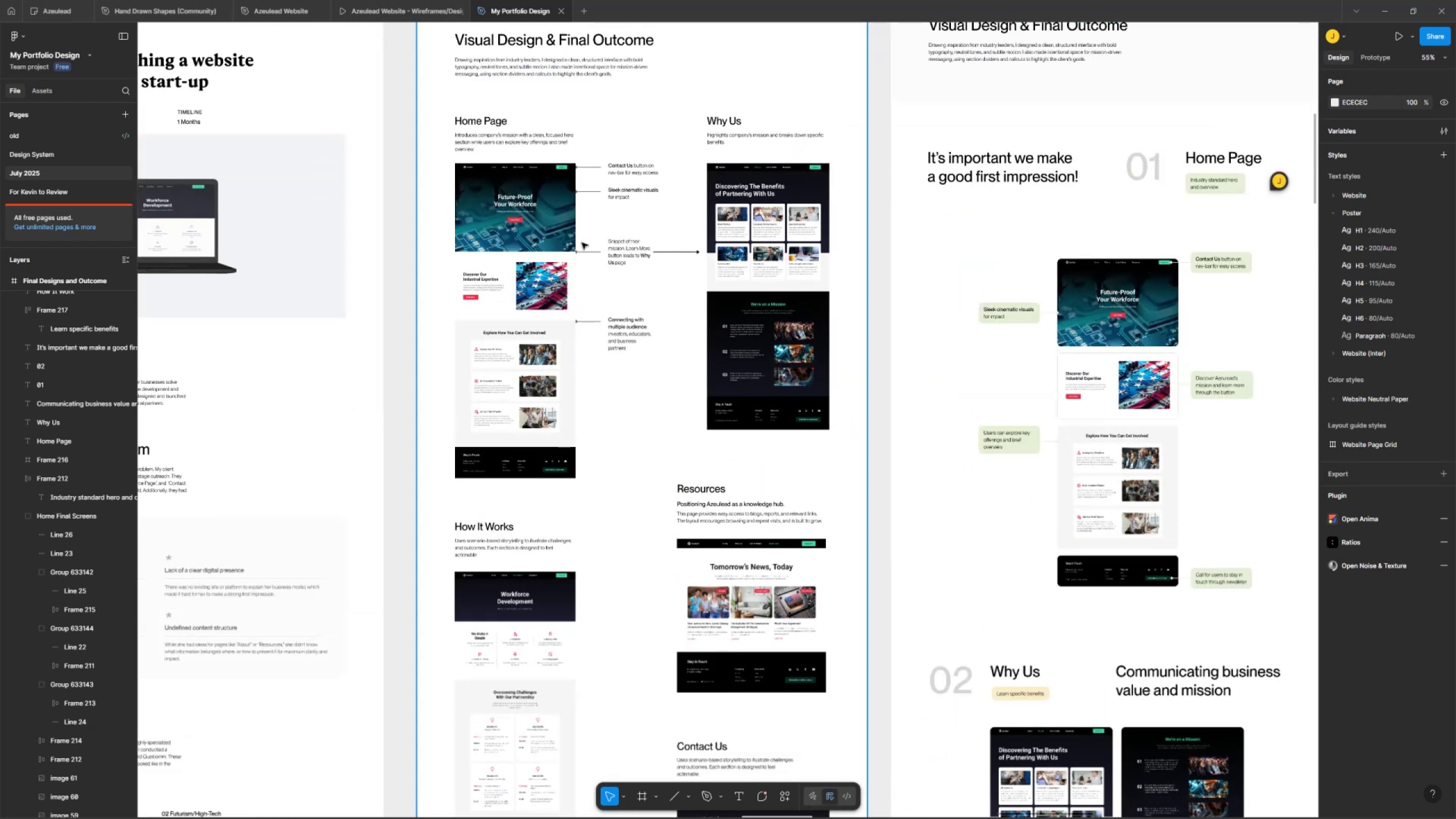 
left_click_drag(start_coordinate=[318, 234], to_coordinate=[638, 270])
 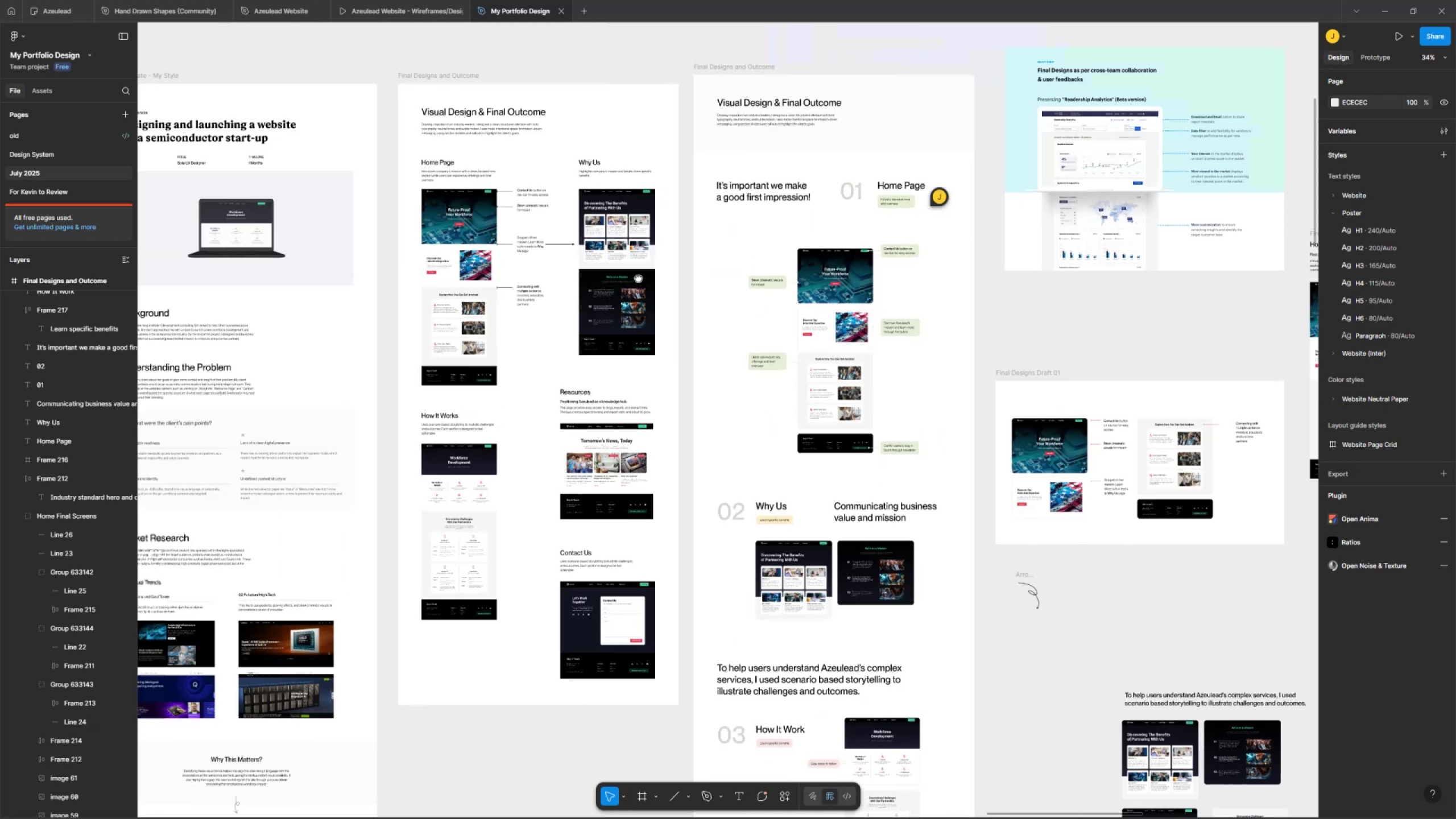 
hold_key(key=ControlLeft, duration=0.52)
scroll: coordinate [582, 236], scroll_direction: up, amount: 10.0
 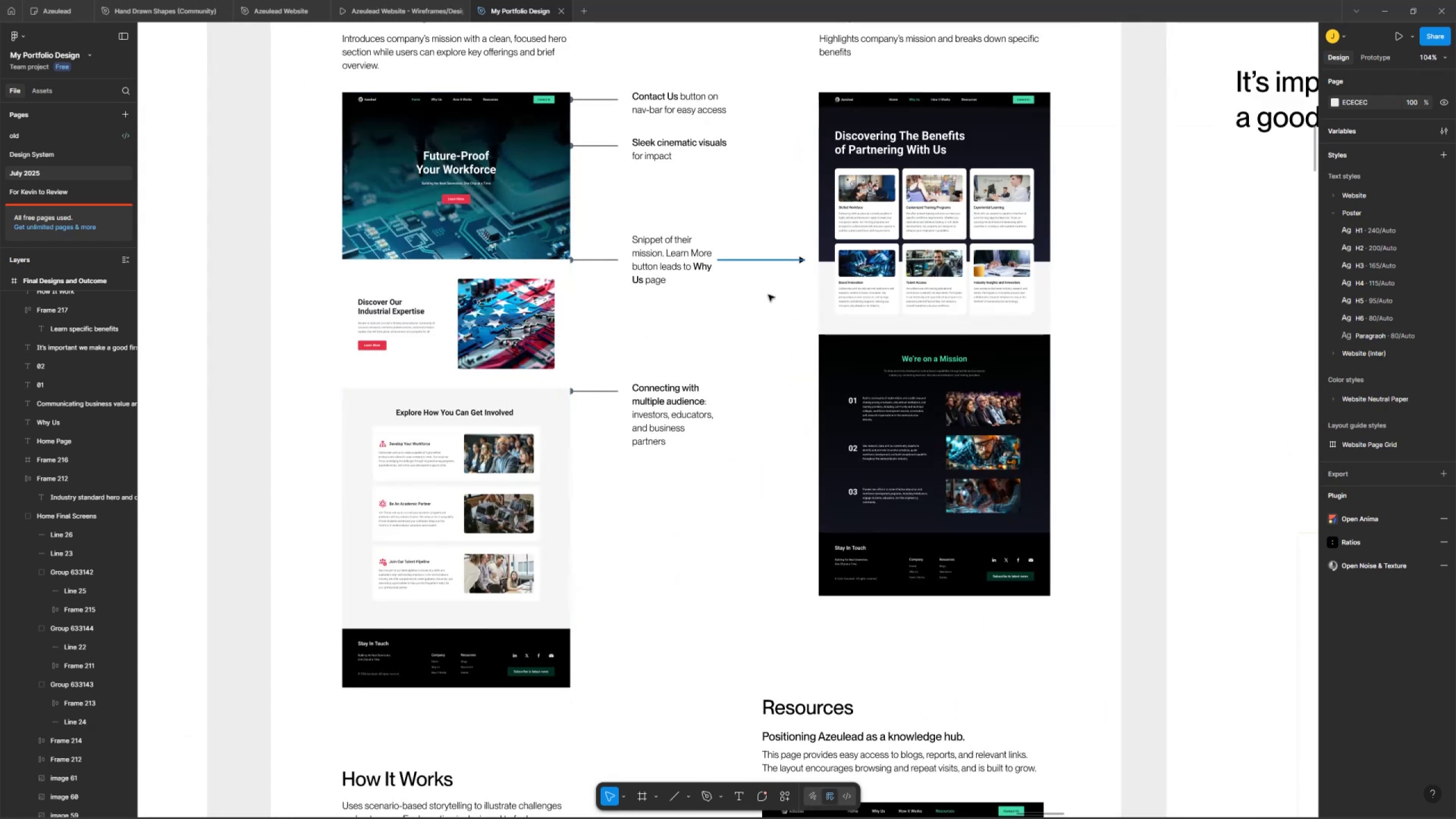 
hold_key(key=Space, duration=0.36)
 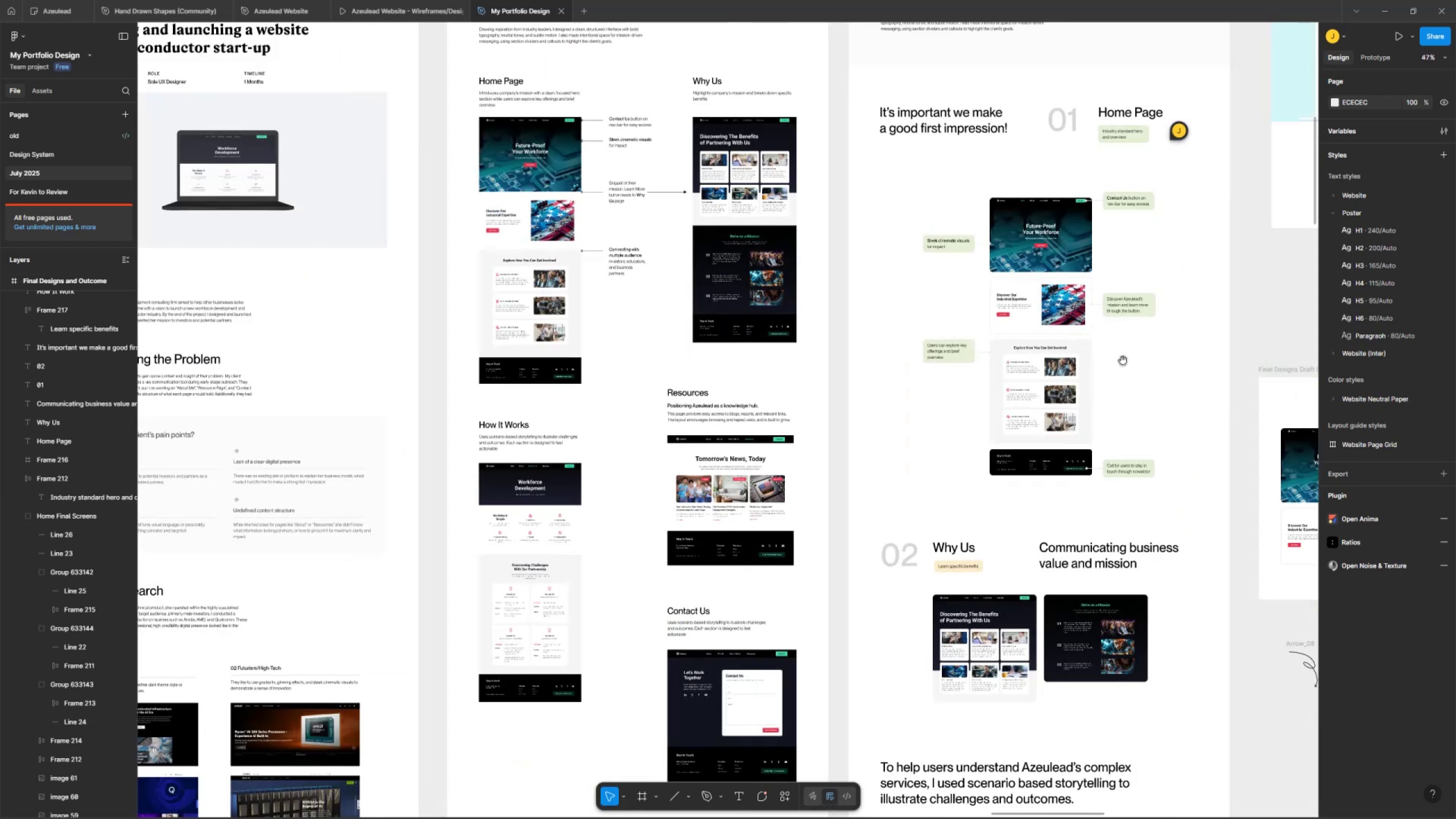 
left_click_drag(start_coordinate=[1052, 353], to_coordinate=[780, 226])
 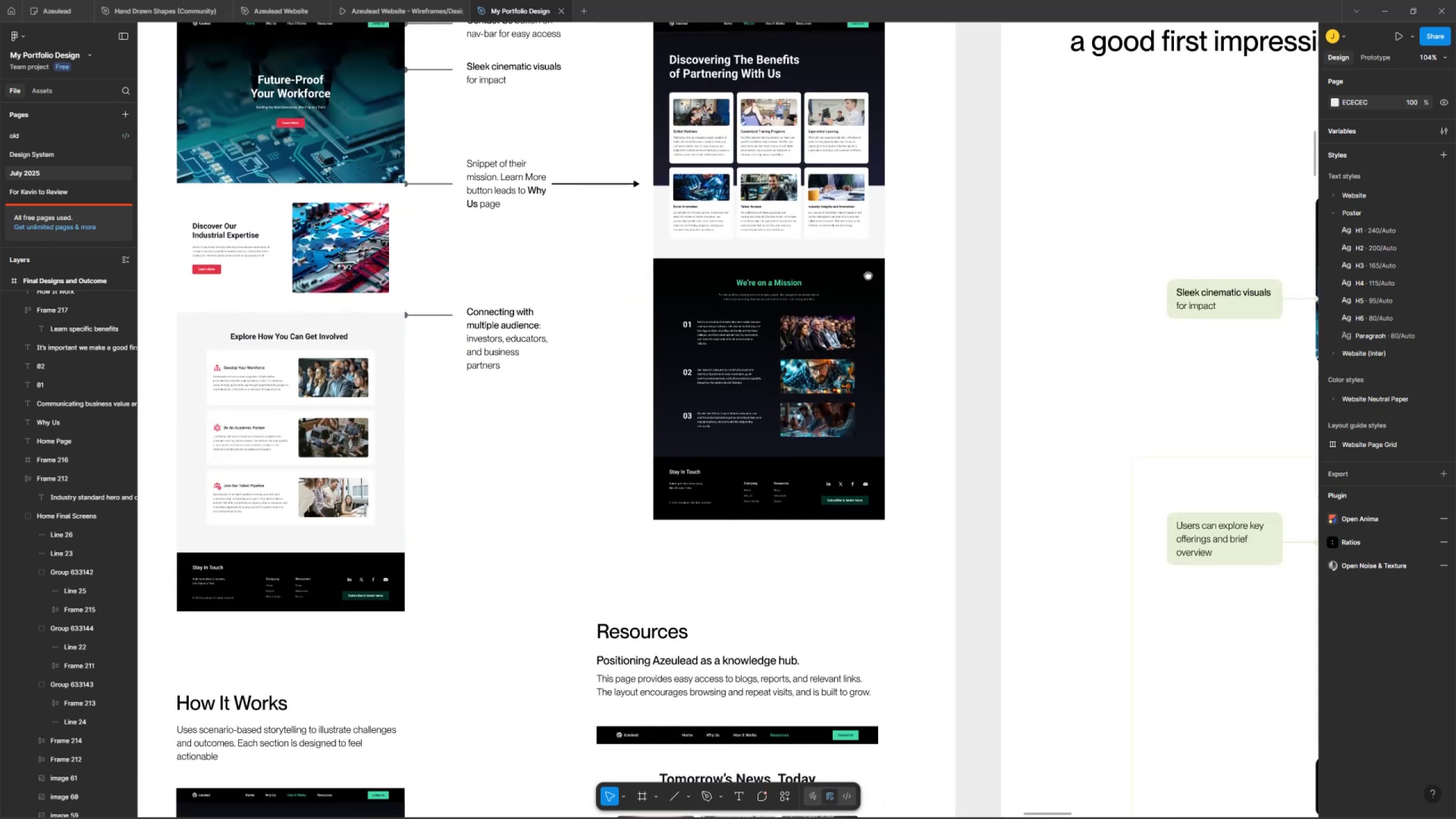 
key(Control+ControlLeft)
 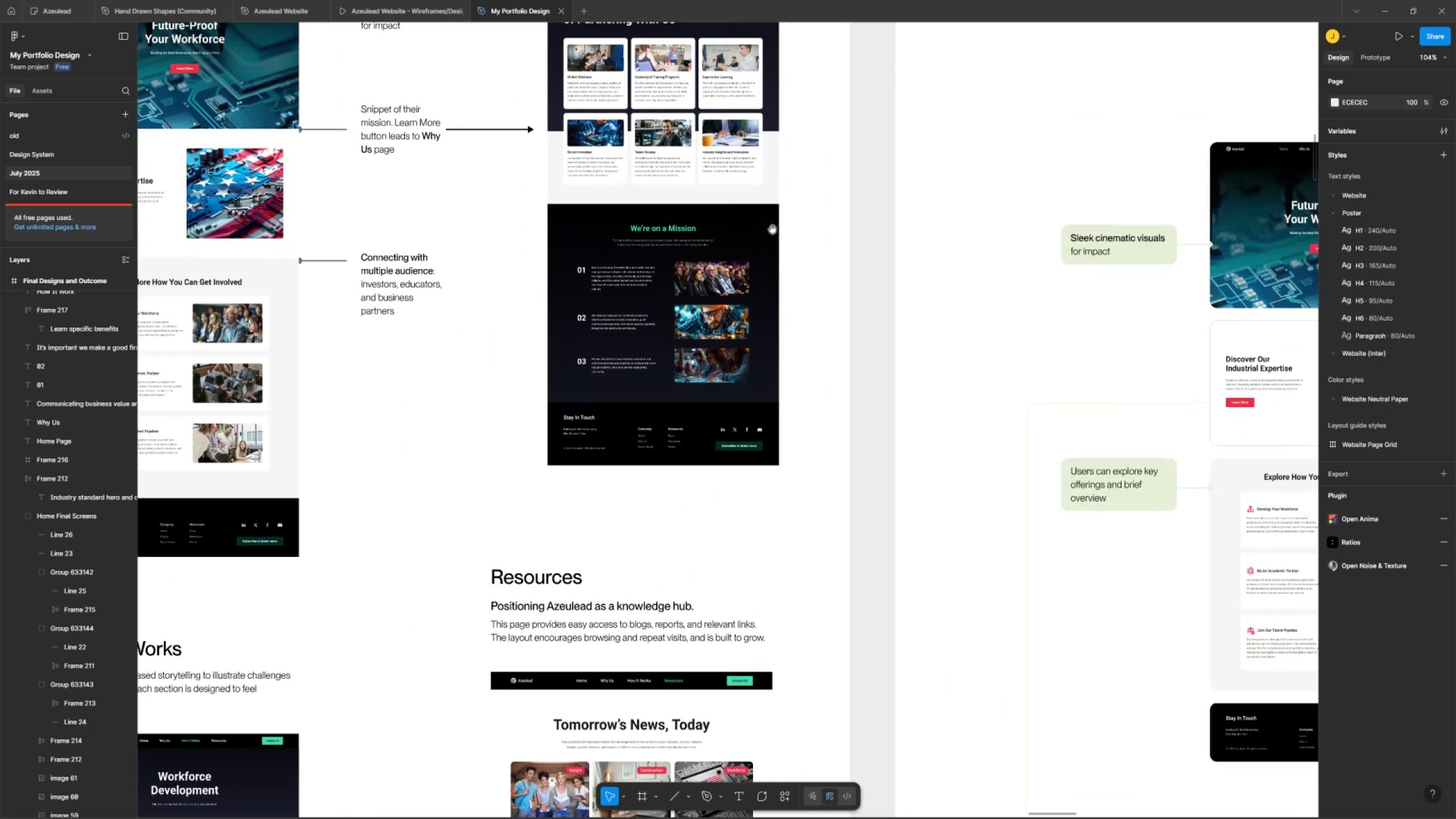 
scroll: coordinate [828, 245], scroll_direction: down, amount: 6.0
 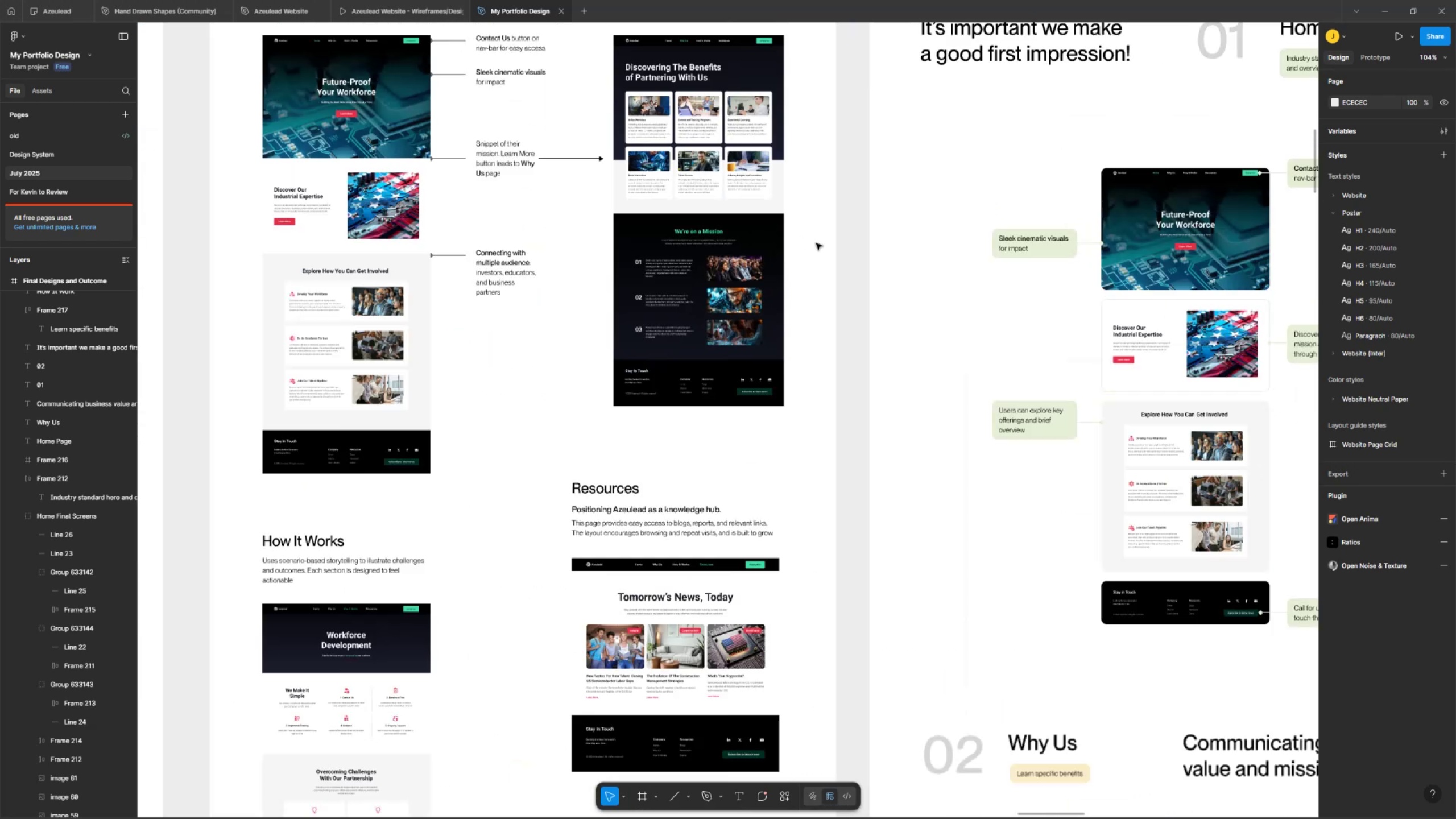 
hold_key(key=Space, duration=0.39)
 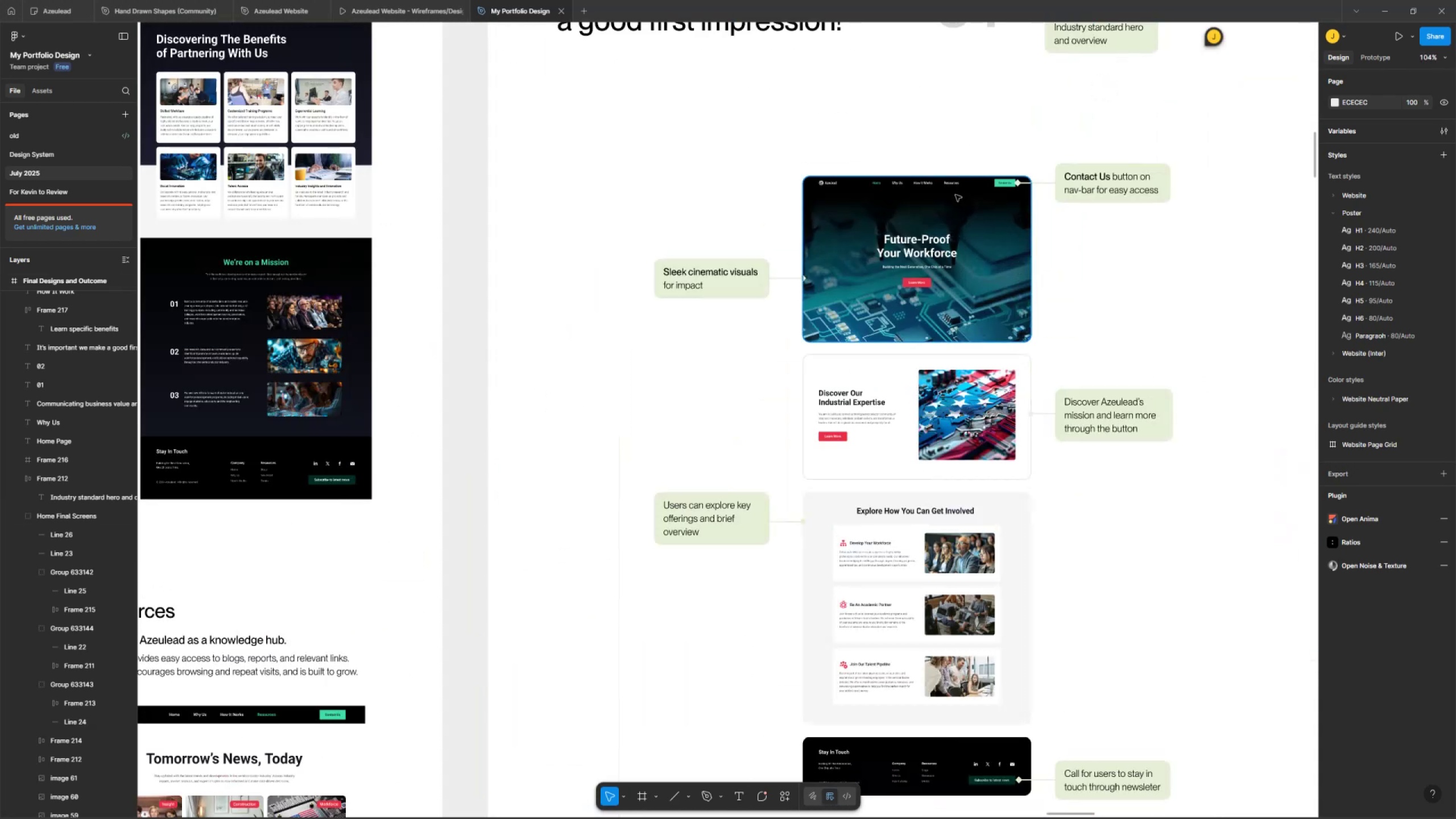 
left_click_drag(start_coordinate=[1112, 344], to_coordinate=[992, 320])
 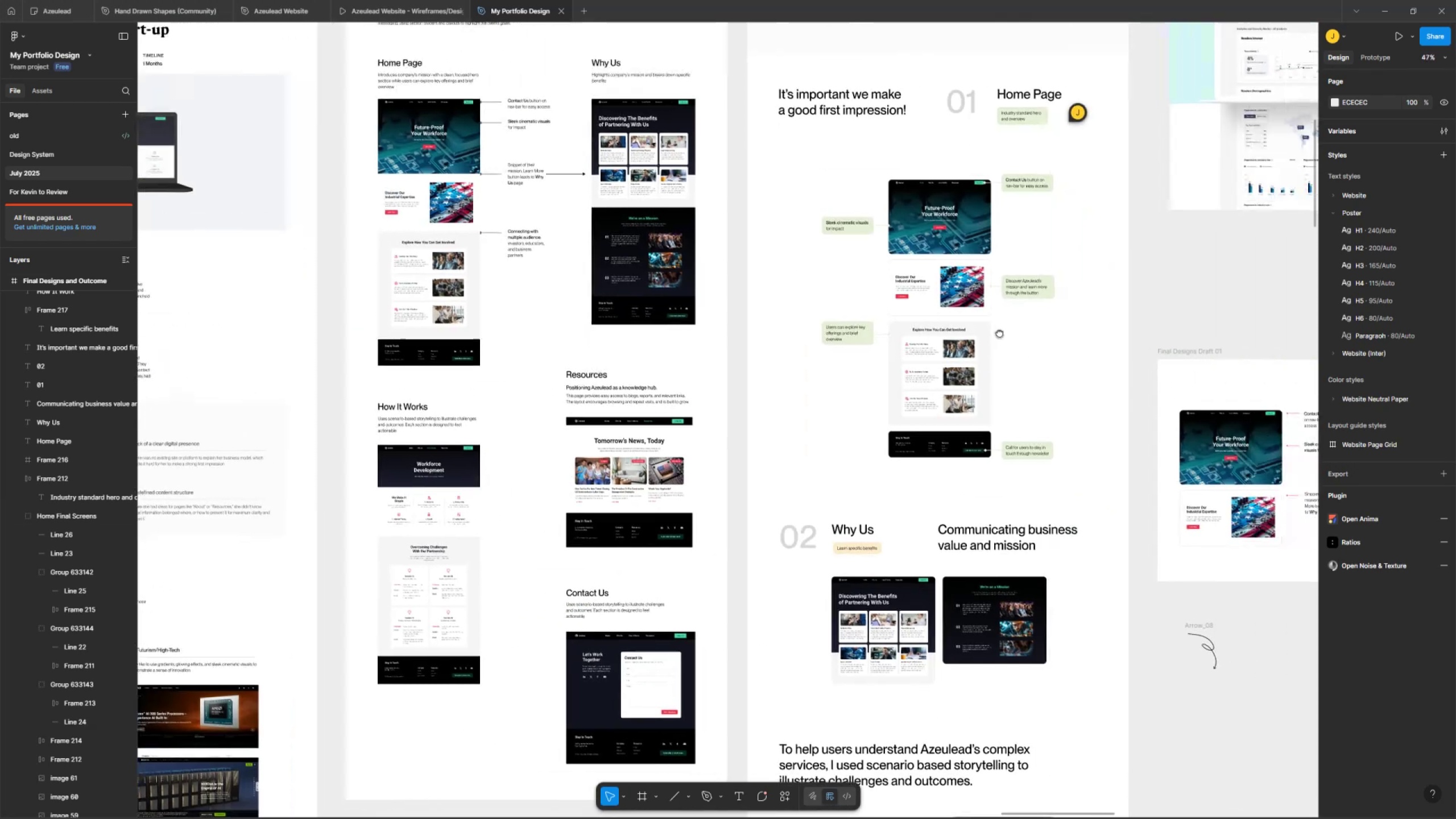 
hold_key(key=ControlLeft, duration=0.49)
scroll: coordinate [959, 196], scroll_direction: up, amount: 11.0
 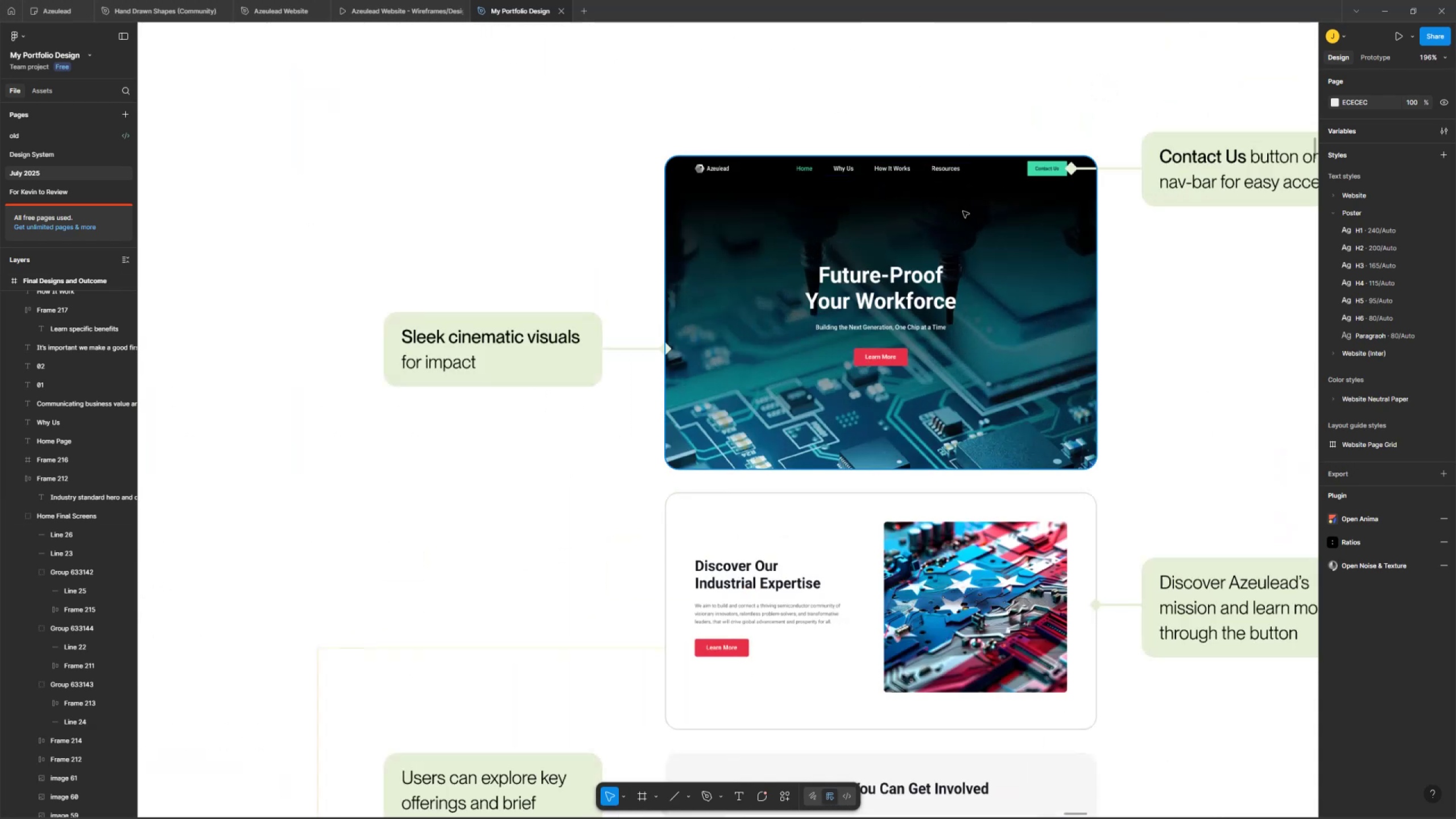 
hold_key(key=Space, duration=0.95)
 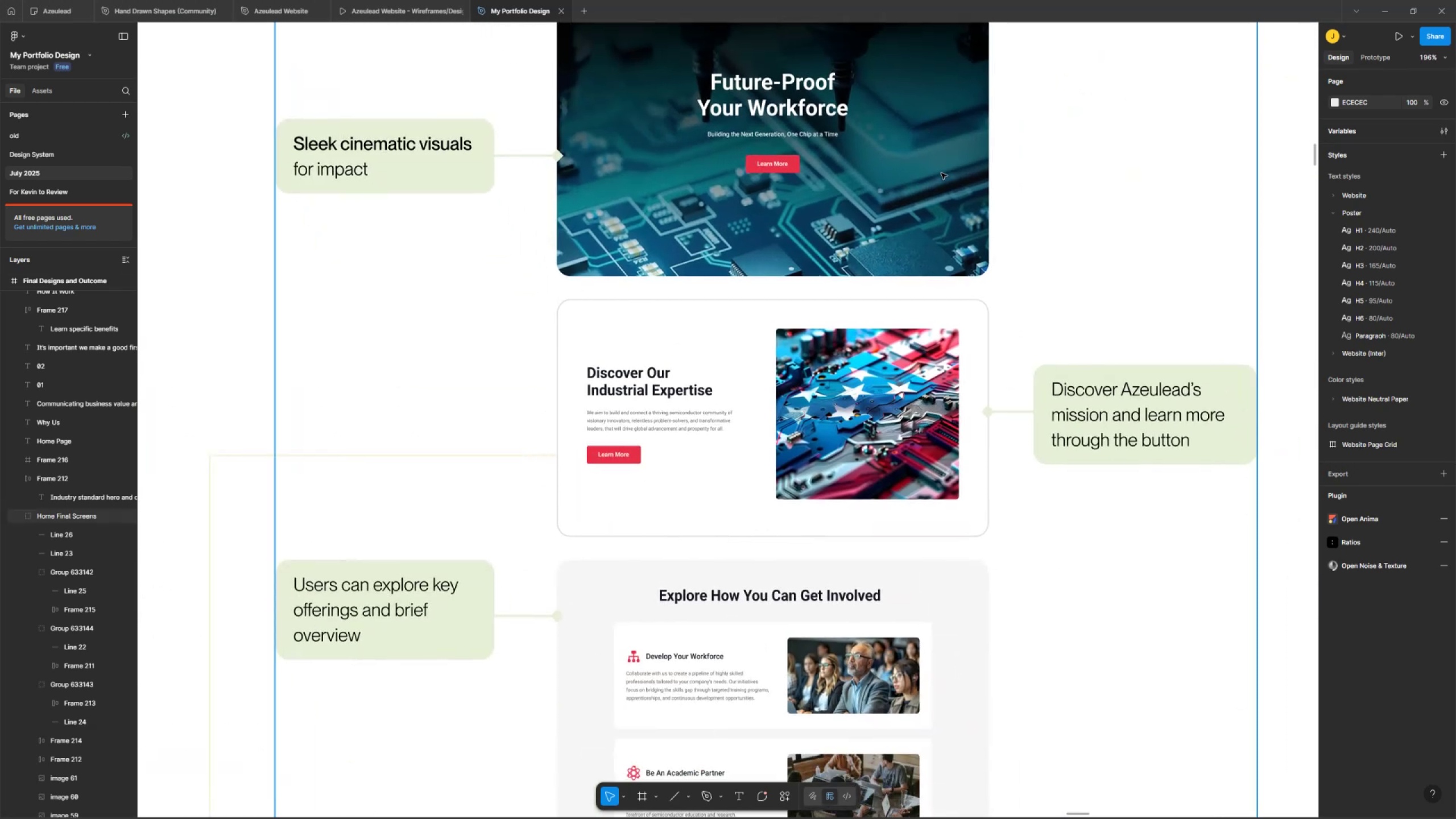 
left_click_drag(start_coordinate=[1070, 297], to_coordinate=[962, 109])
 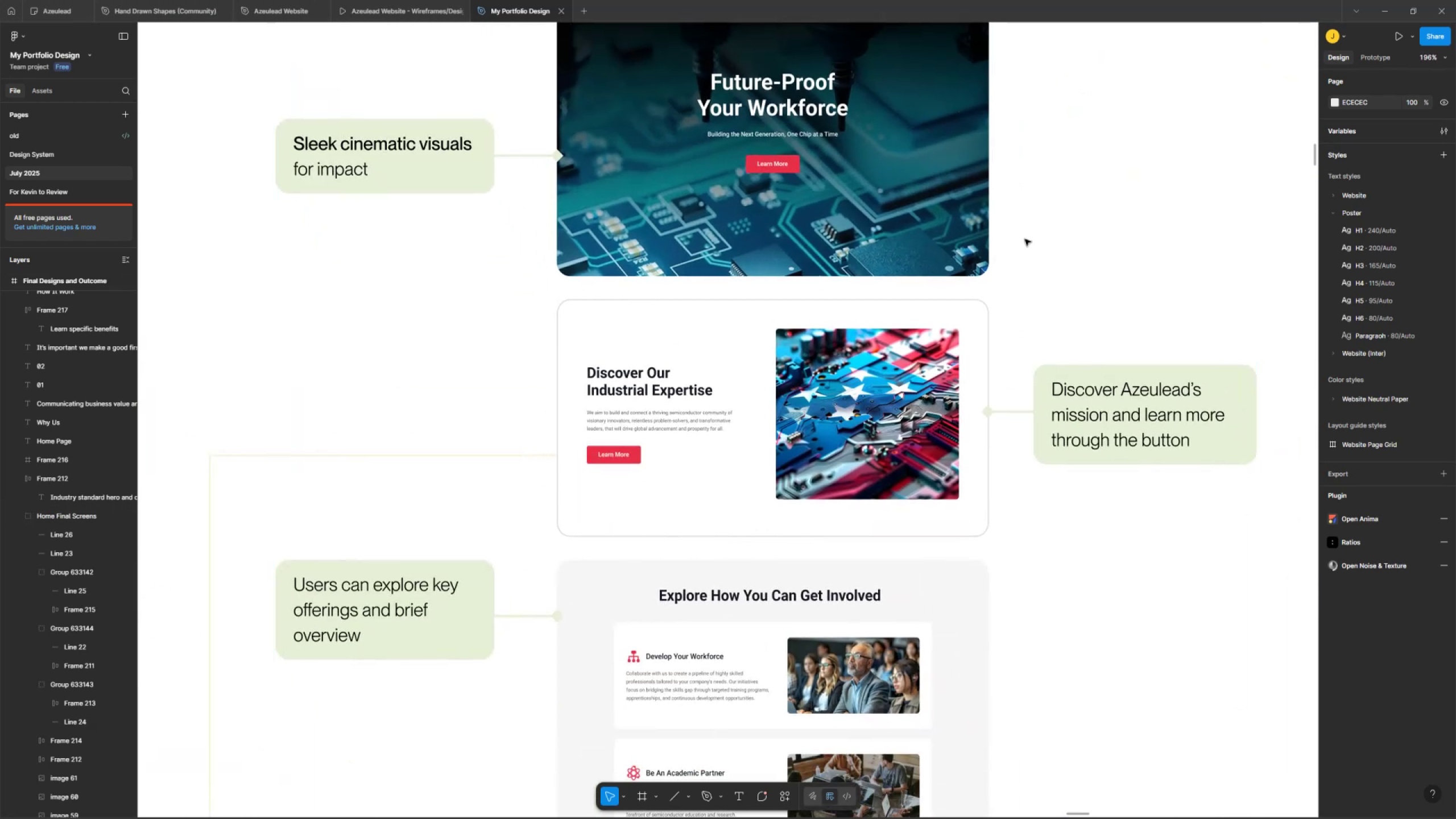 
hold_key(key=ControlLeft, duration=0.3)
scroll: coordinate [1039, 234], scroll_direction: down, amount: 7.0
 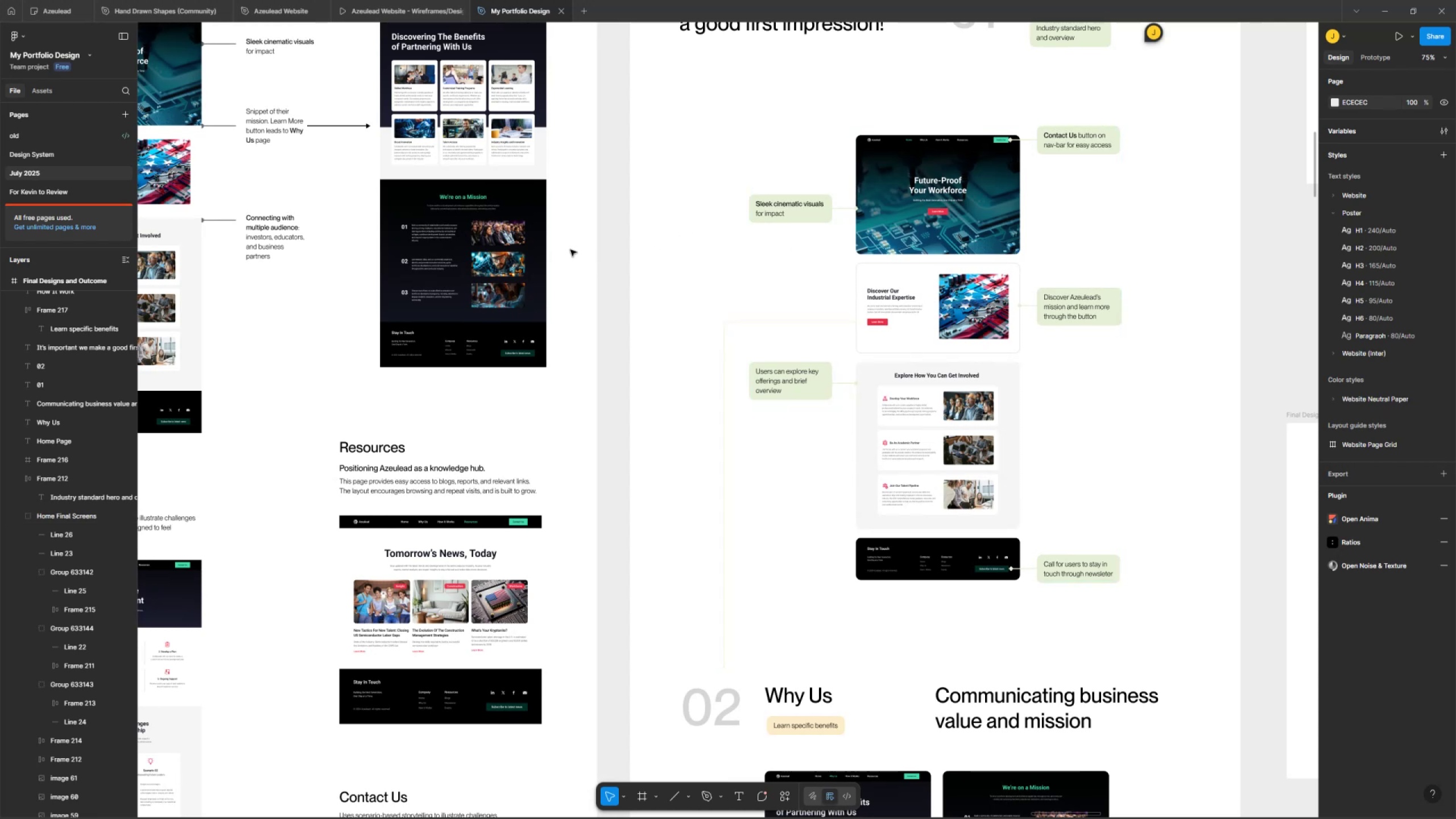 
wait(11.23)
 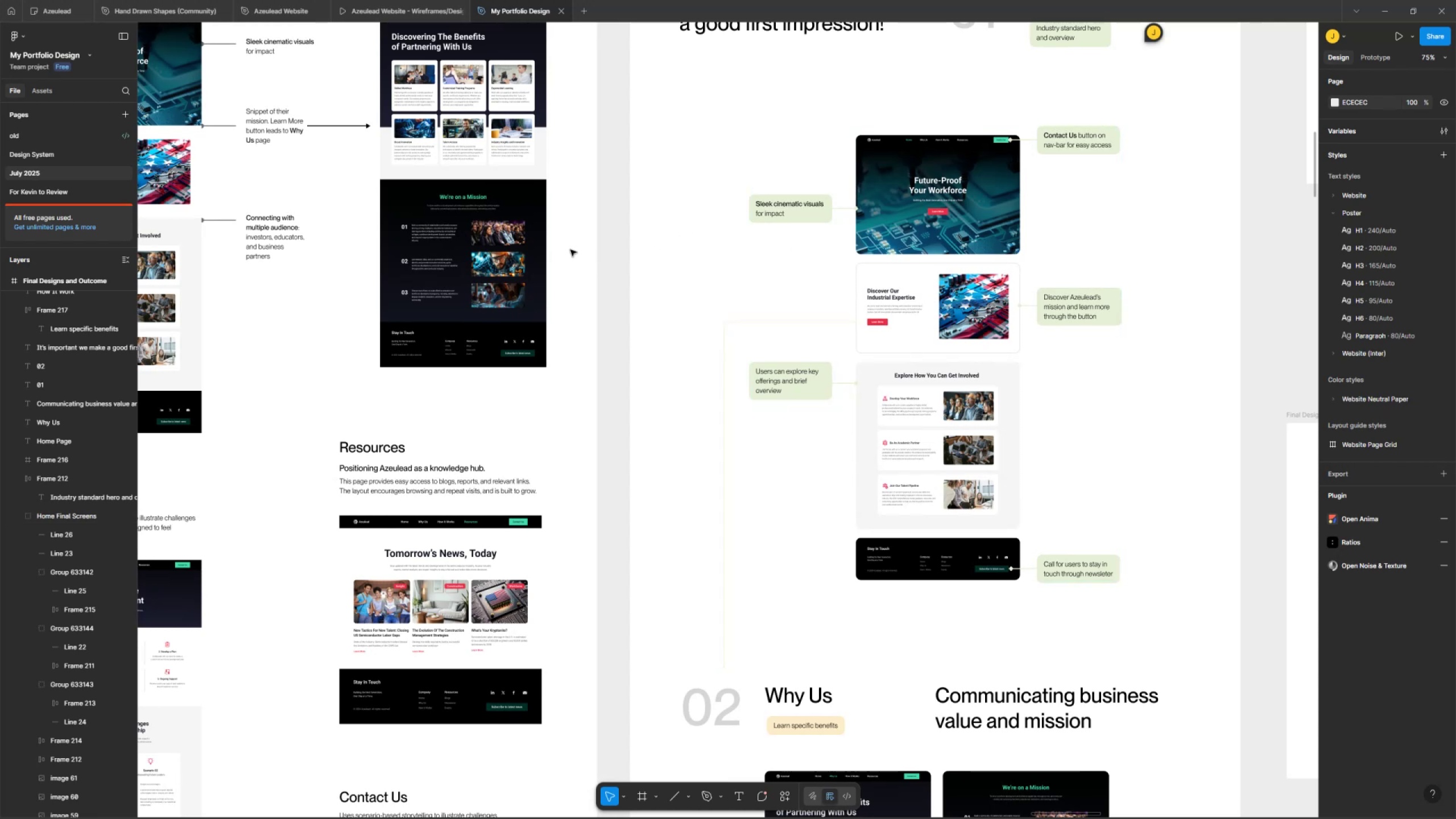 
hold_key(key=Space, duration=0.49)
 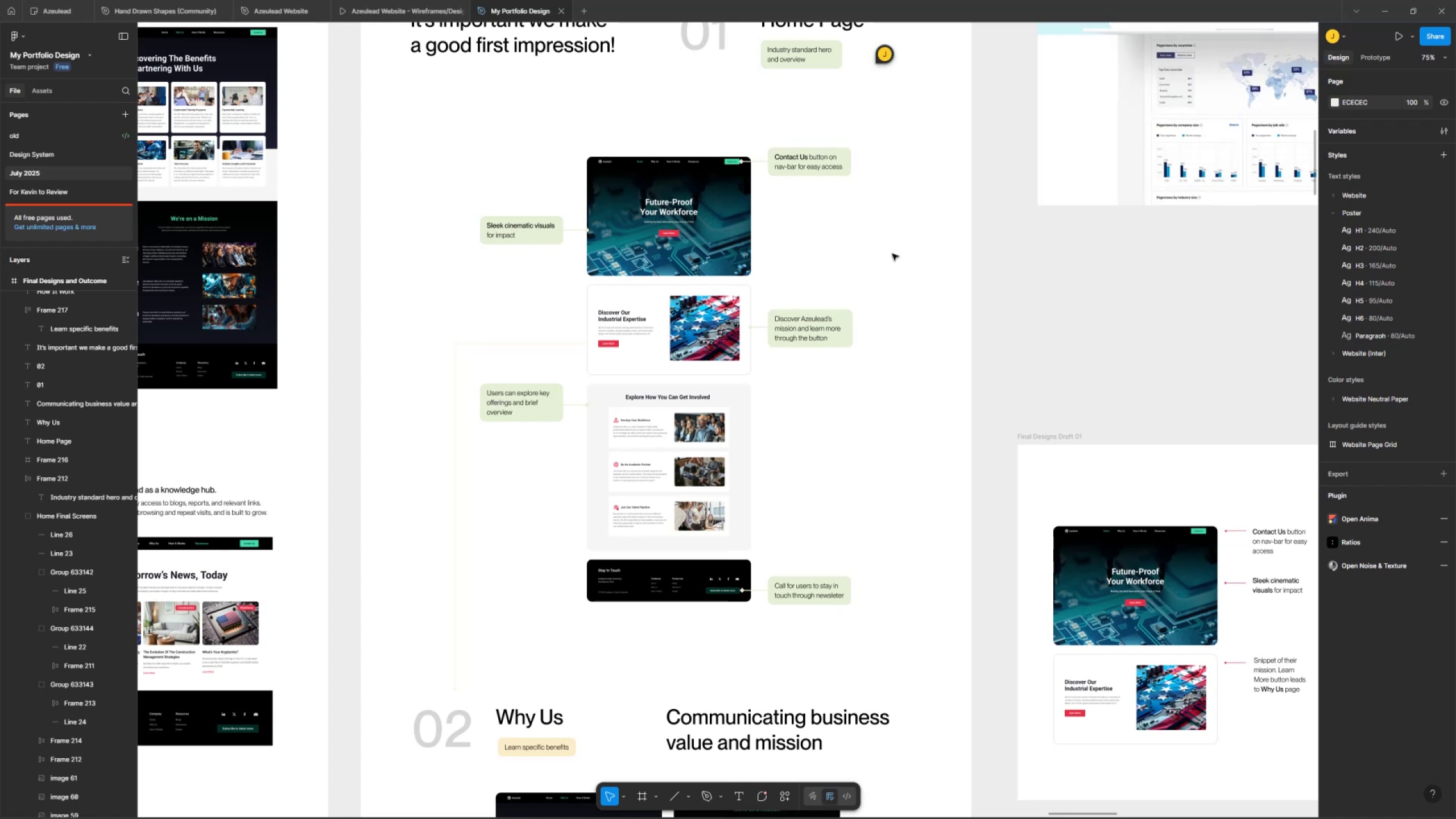 
left_click_drag(start_coordinate=[1141, 235], to_coordinate=[872, 257])
 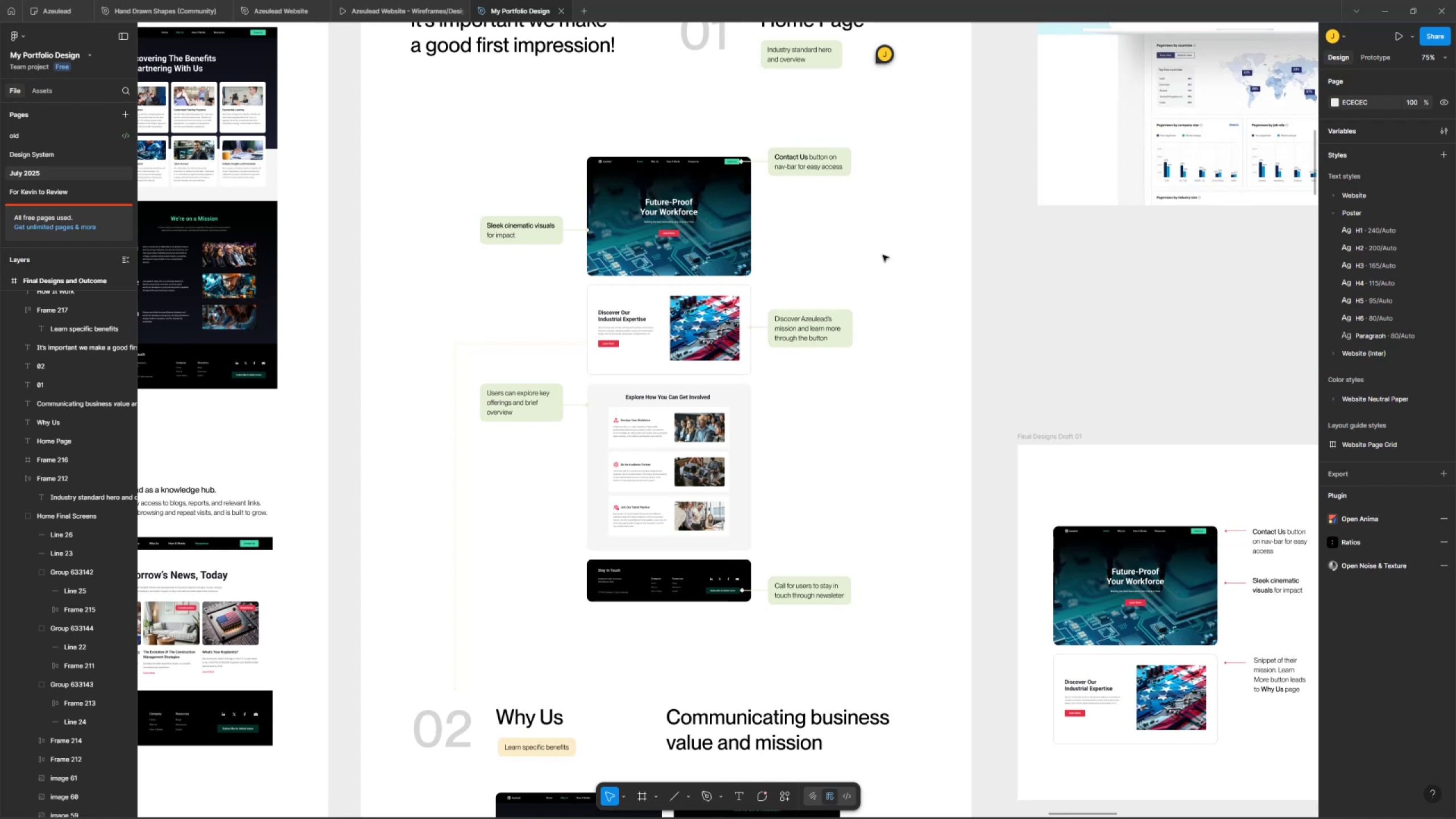 
key(C)
 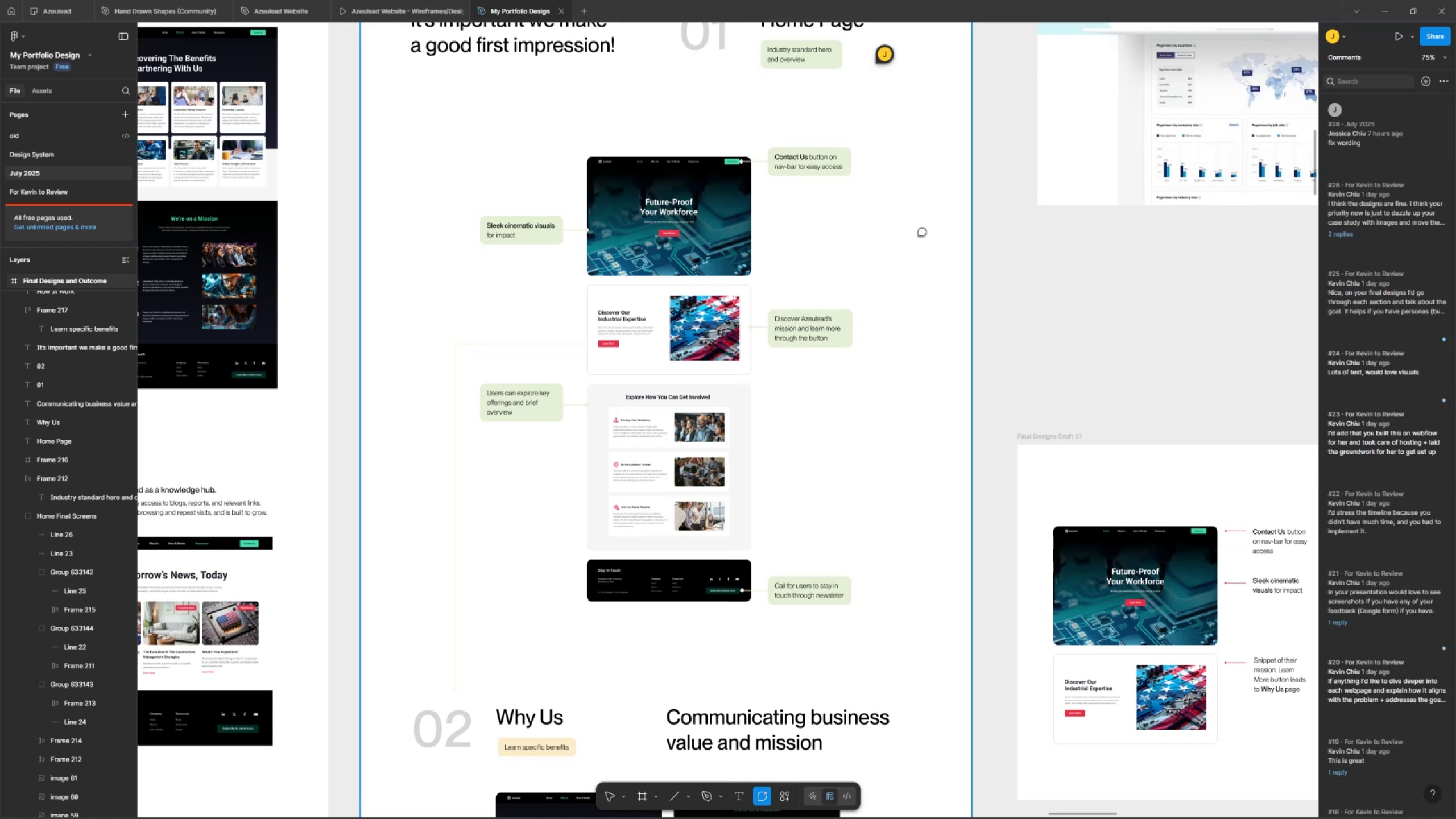 
key(Escape)
 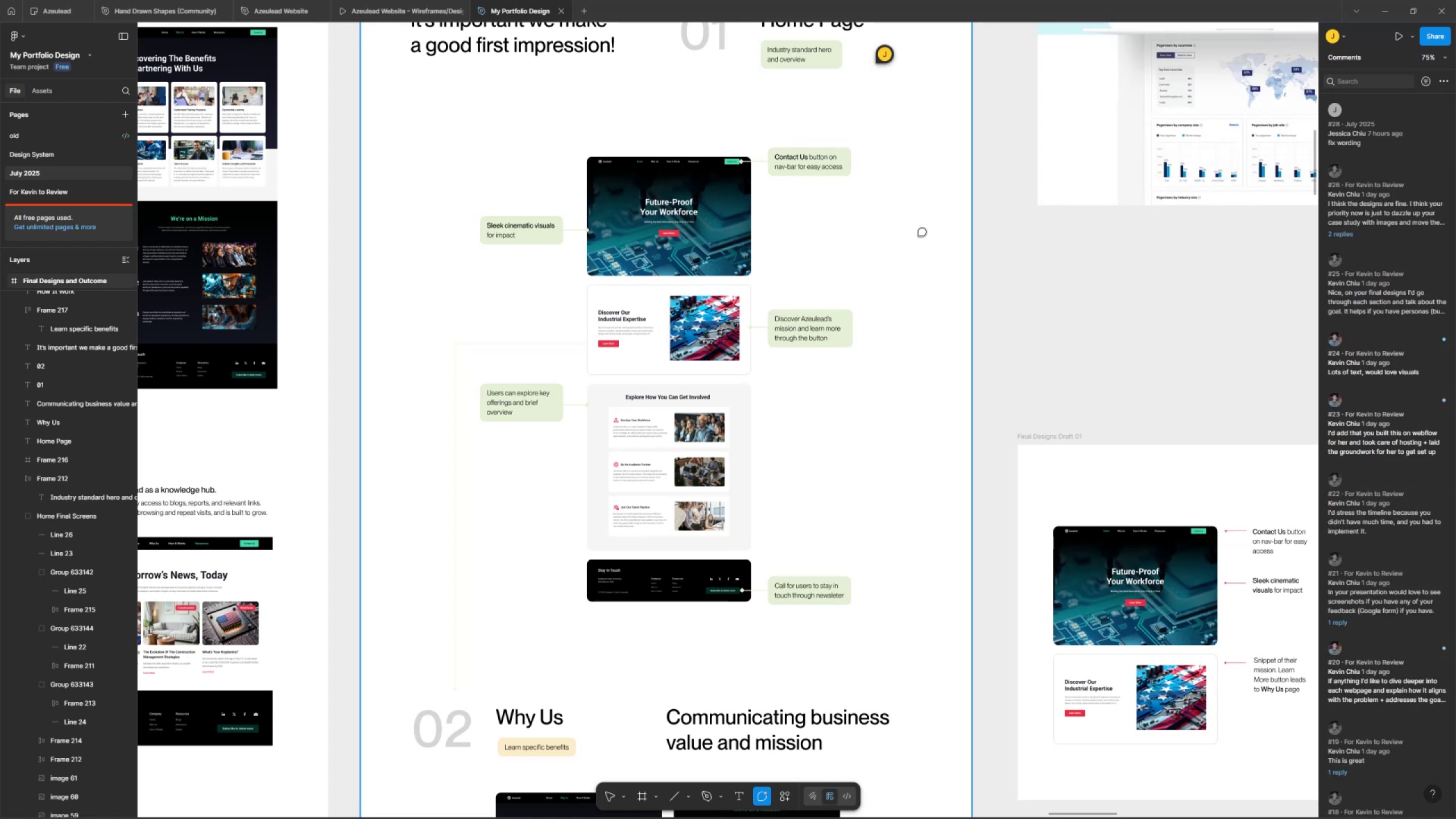 
key(Escape)
 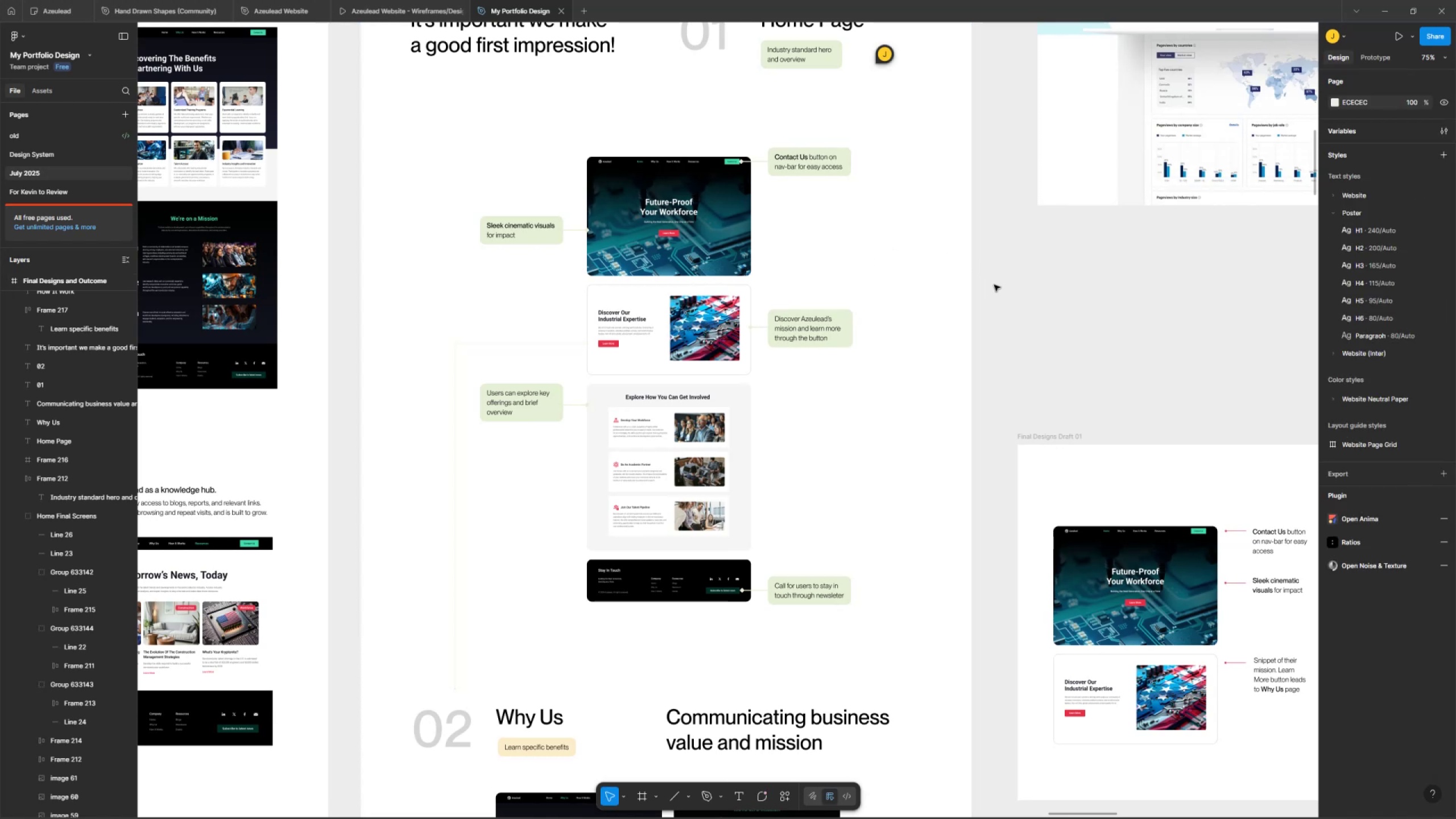 
key(R)
 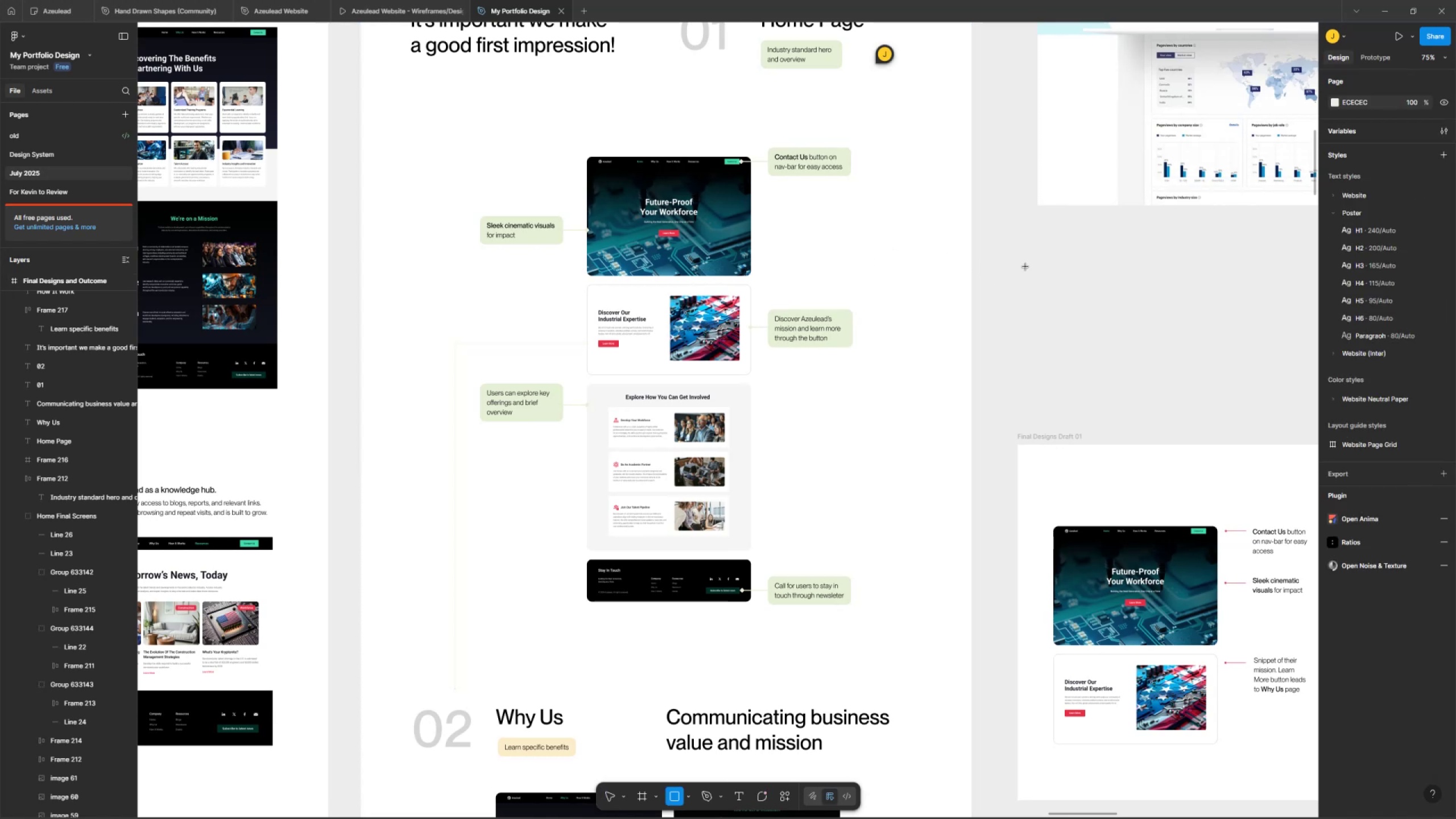 
left_click_drag(start_coordinate=[1010, 250], to_coordinate=[1180, 336])
 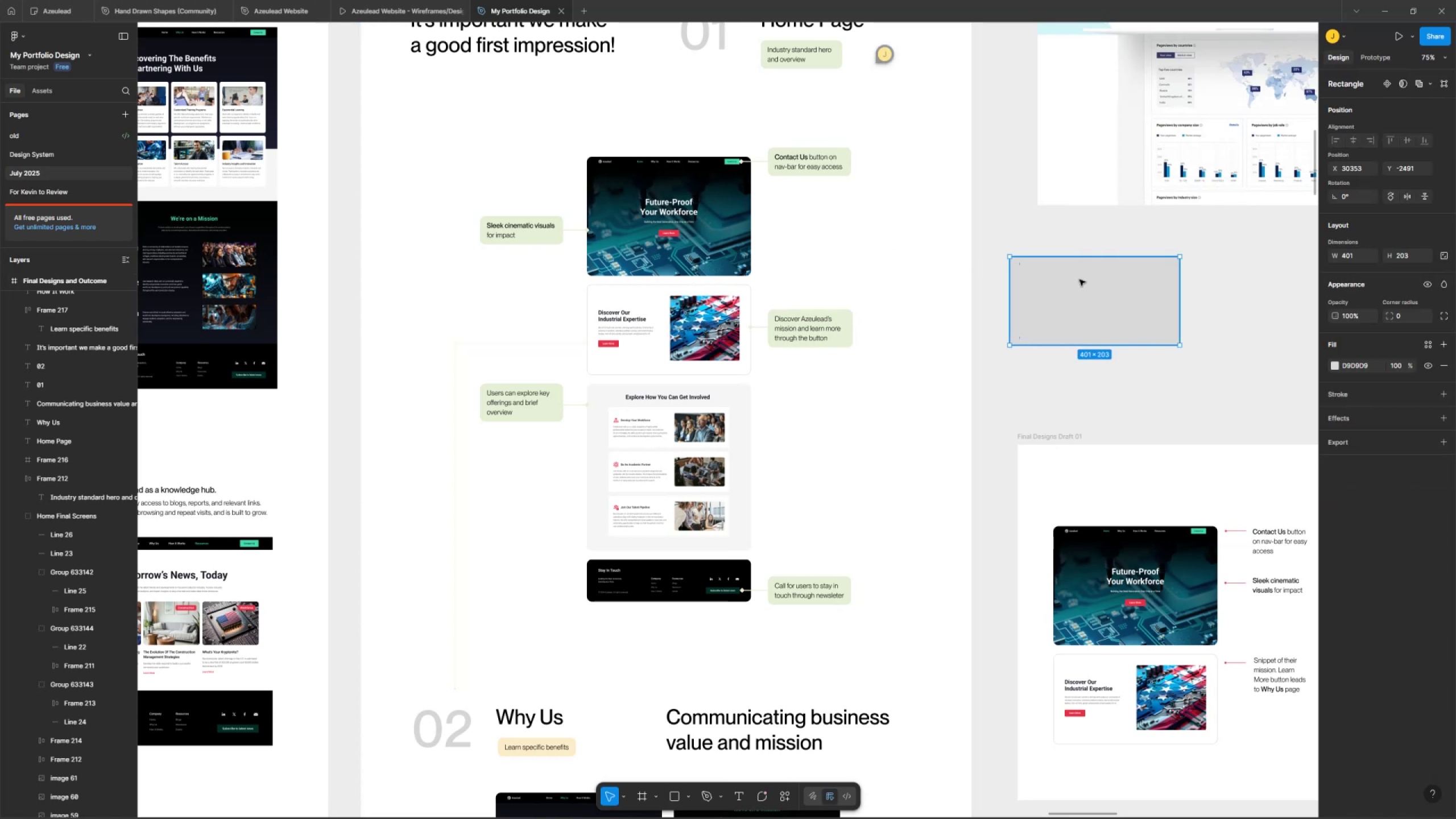 
double_click([1082, 270])
 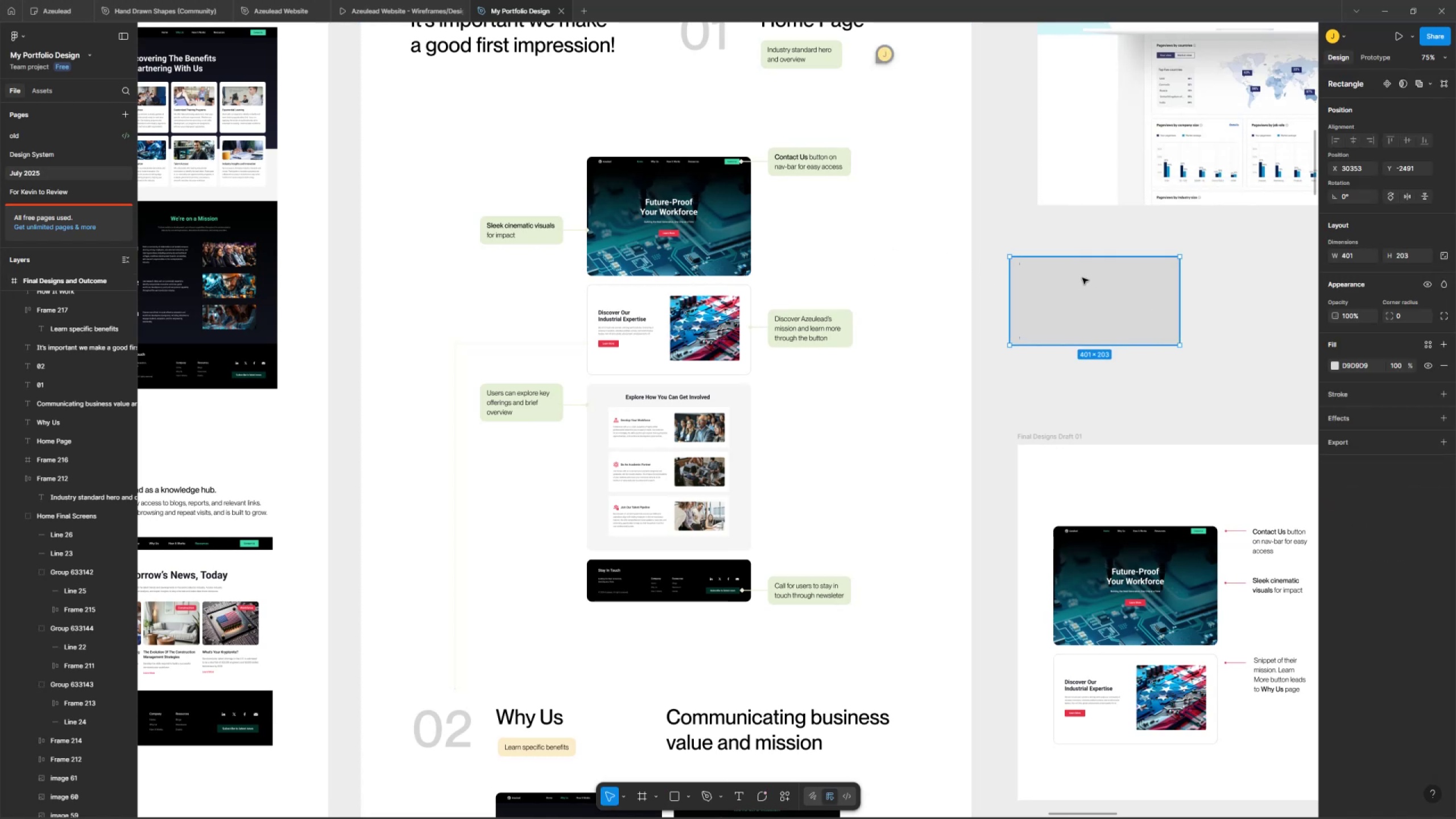 
triple_click([1082, 270])
 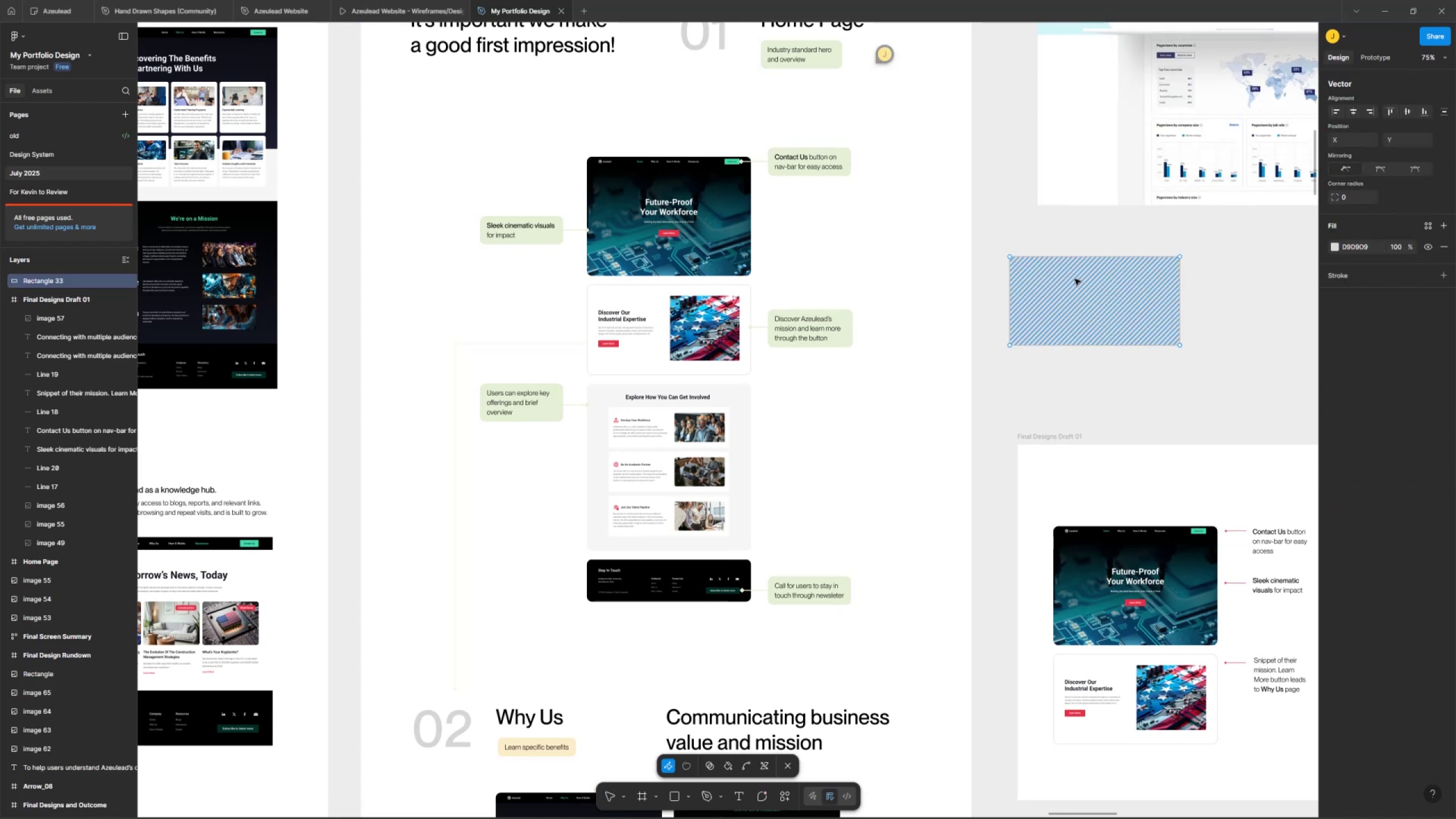 
double_click([1075, 271])
 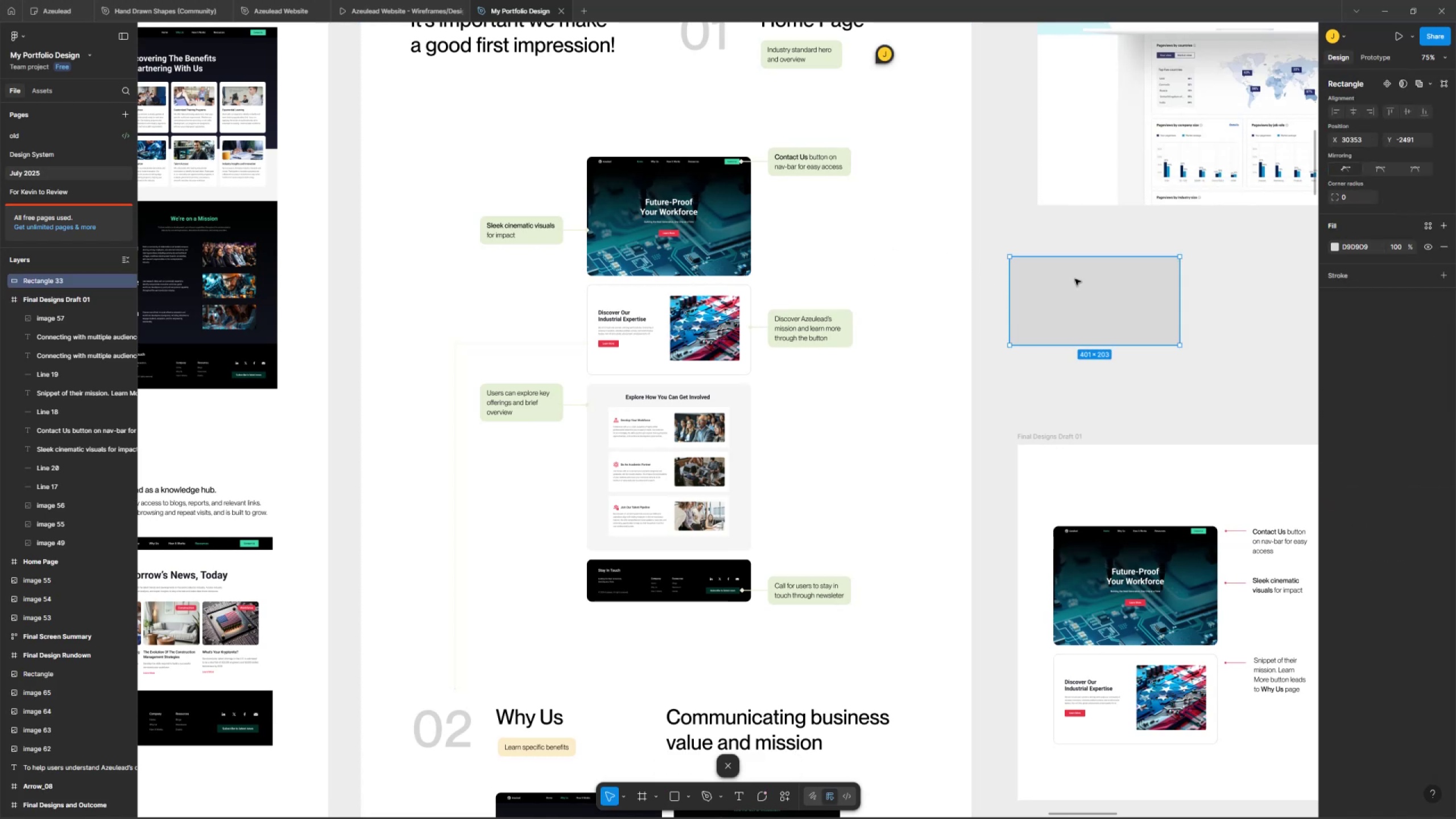 
key(T)
 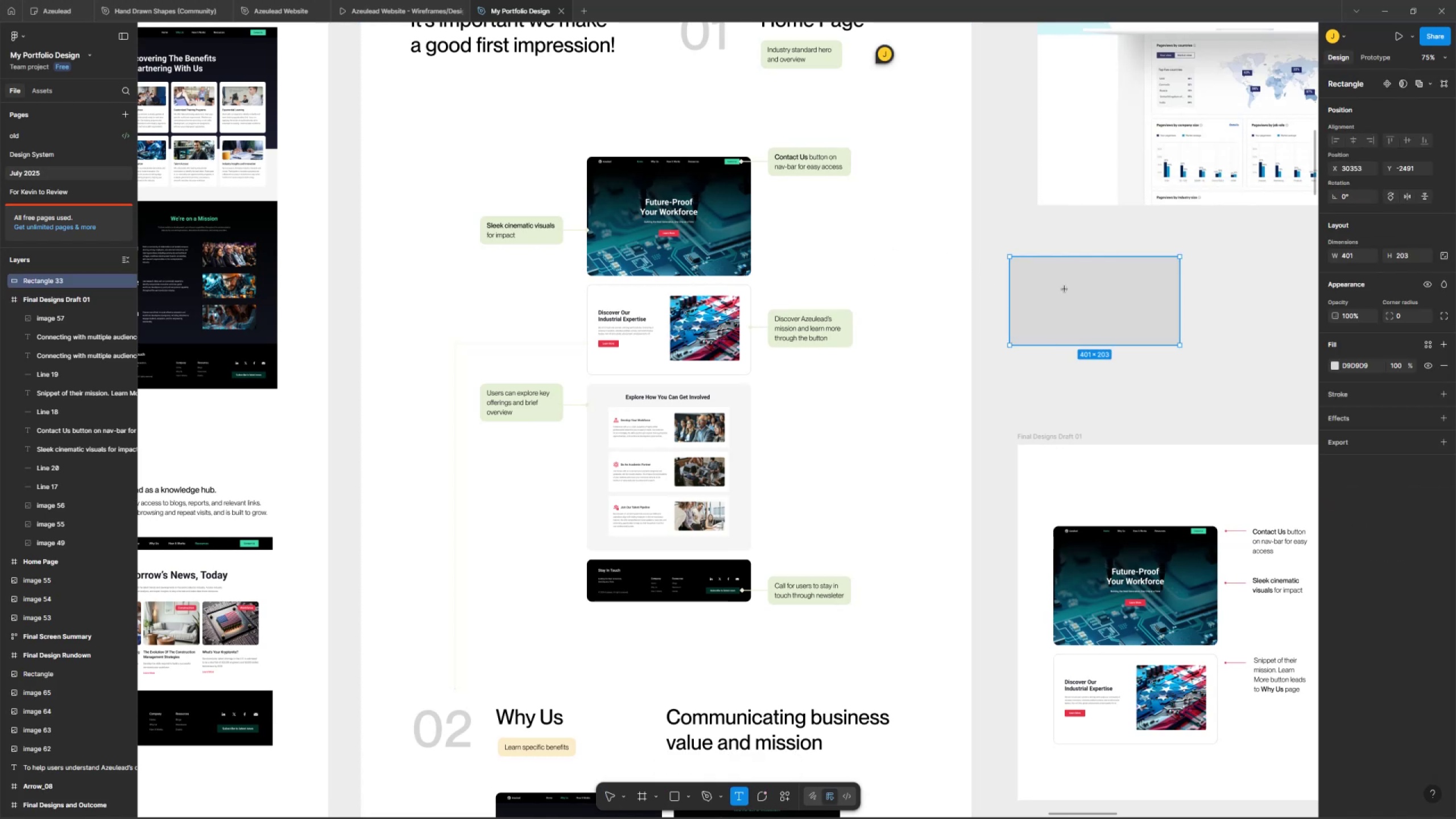 
triple_click([1065, 281])
 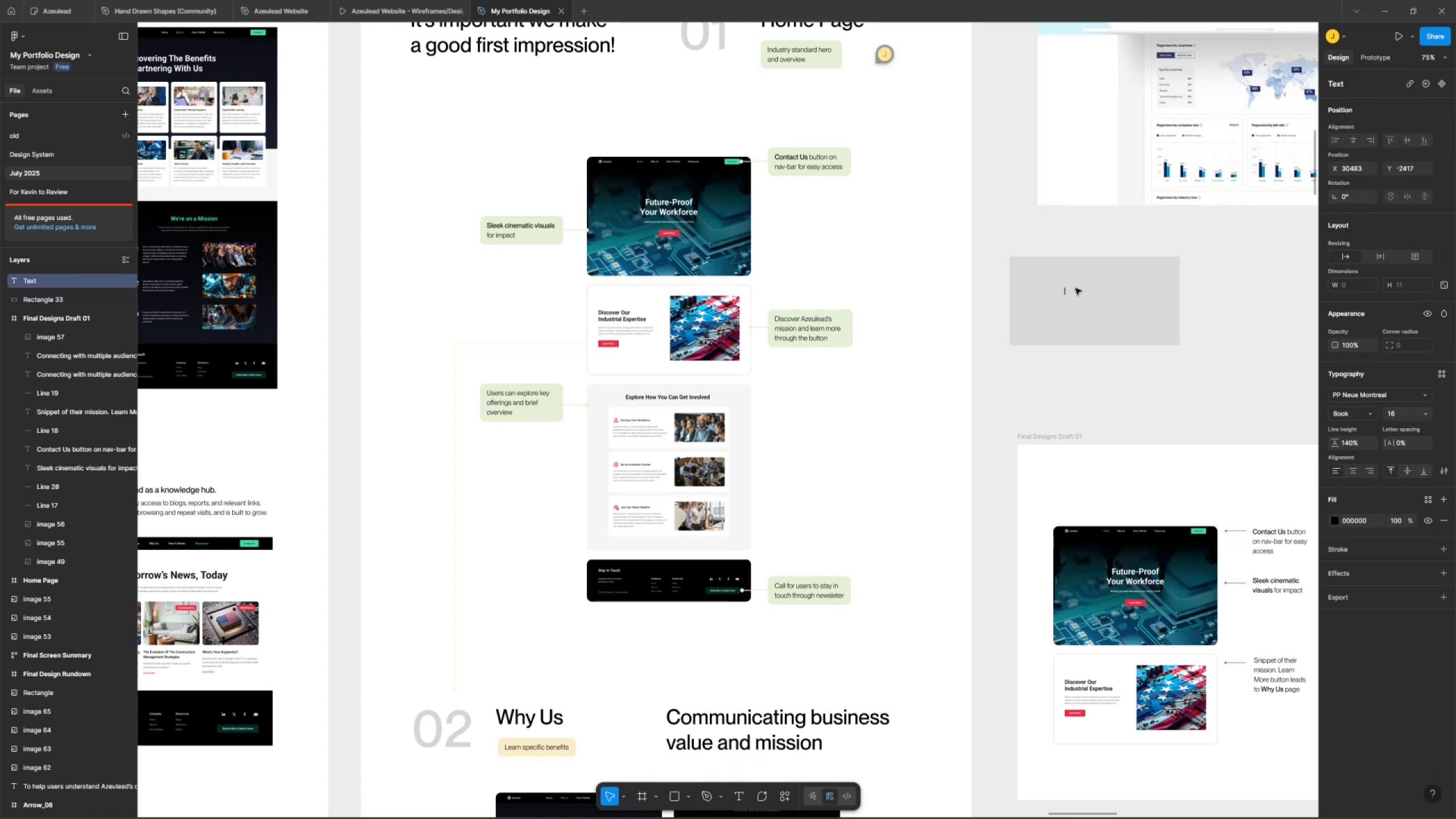 
type(Random Idea: )
 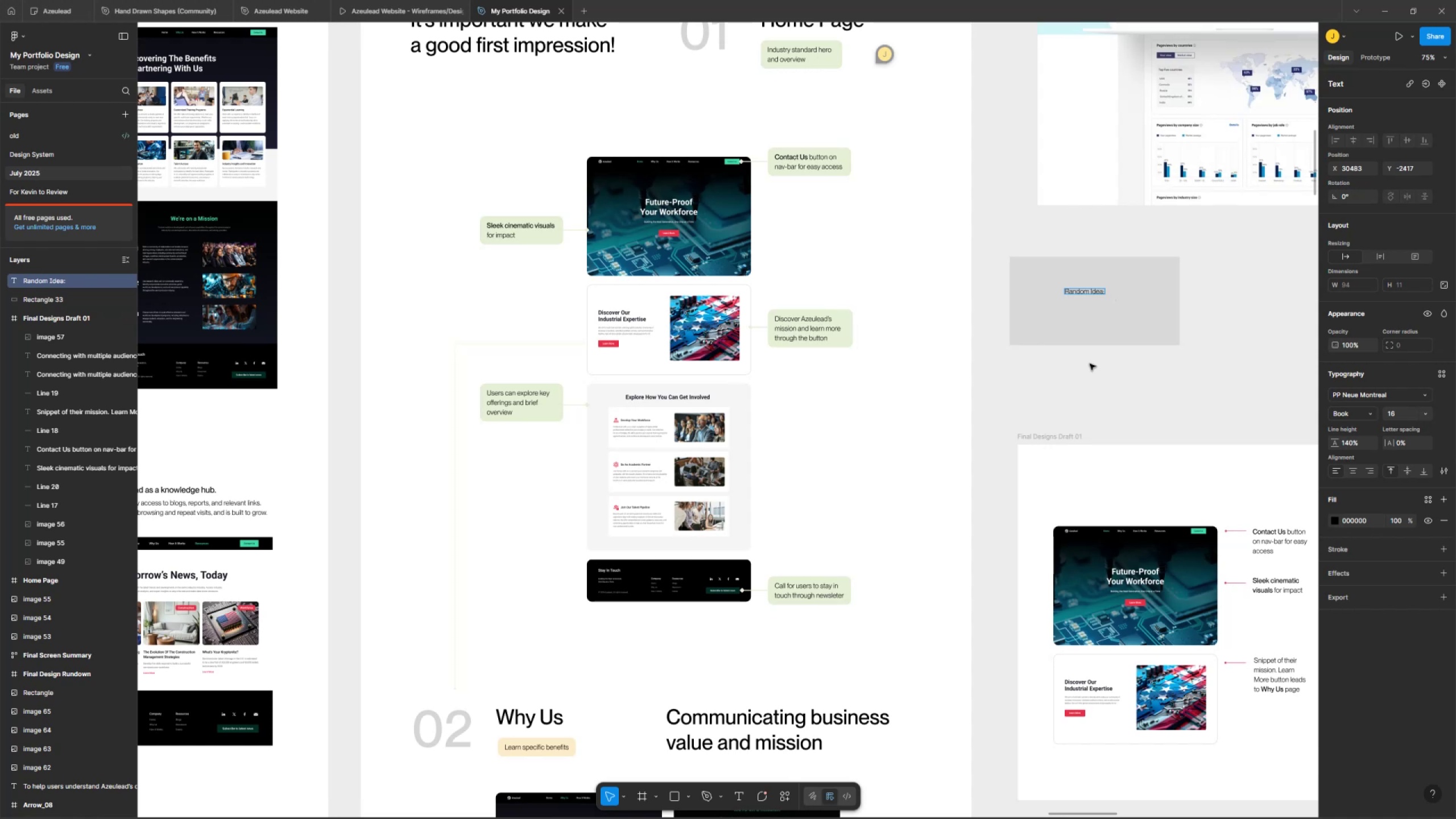 
key(Control+ControlLeft)
 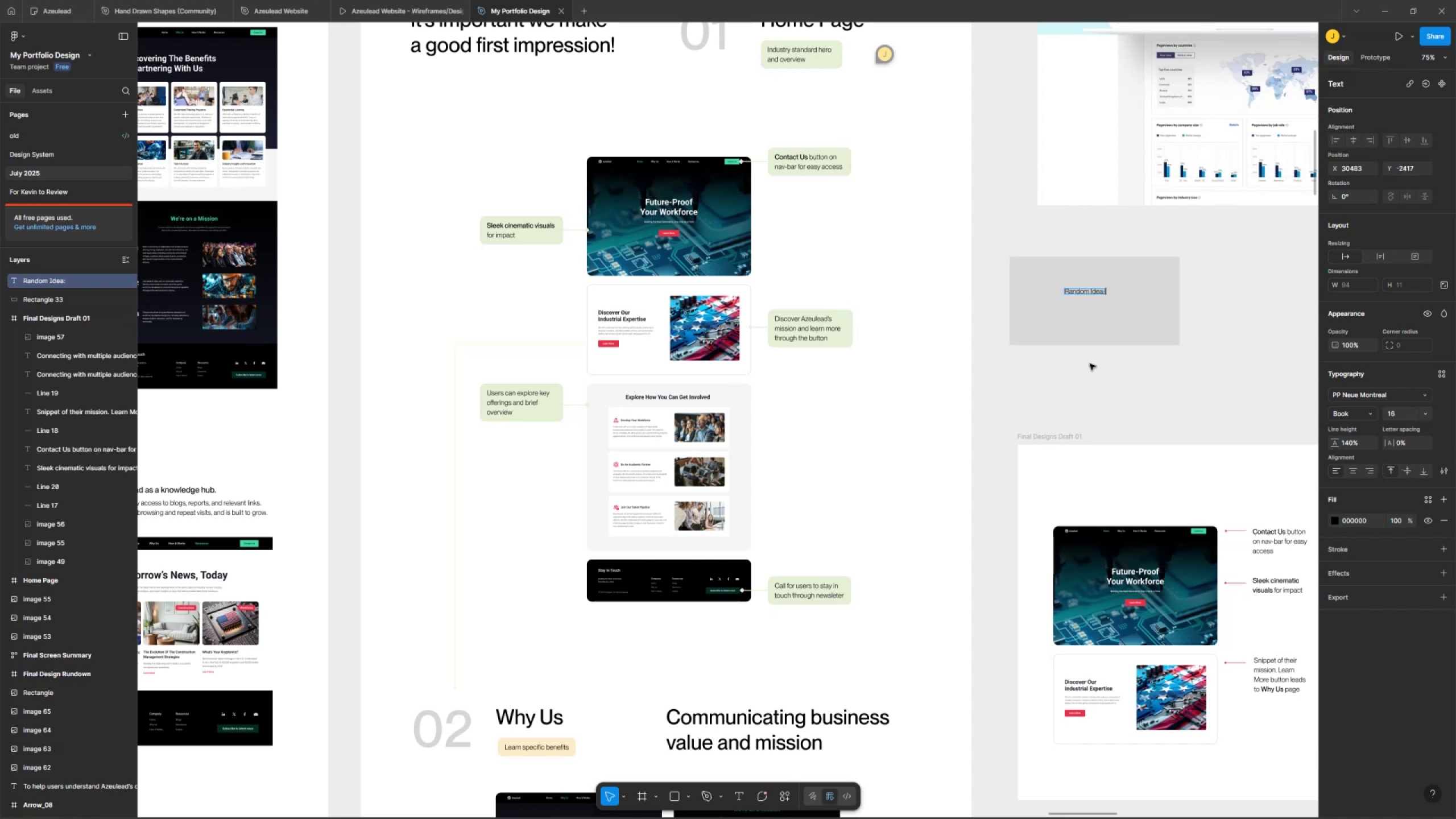 
key(Control+A)
 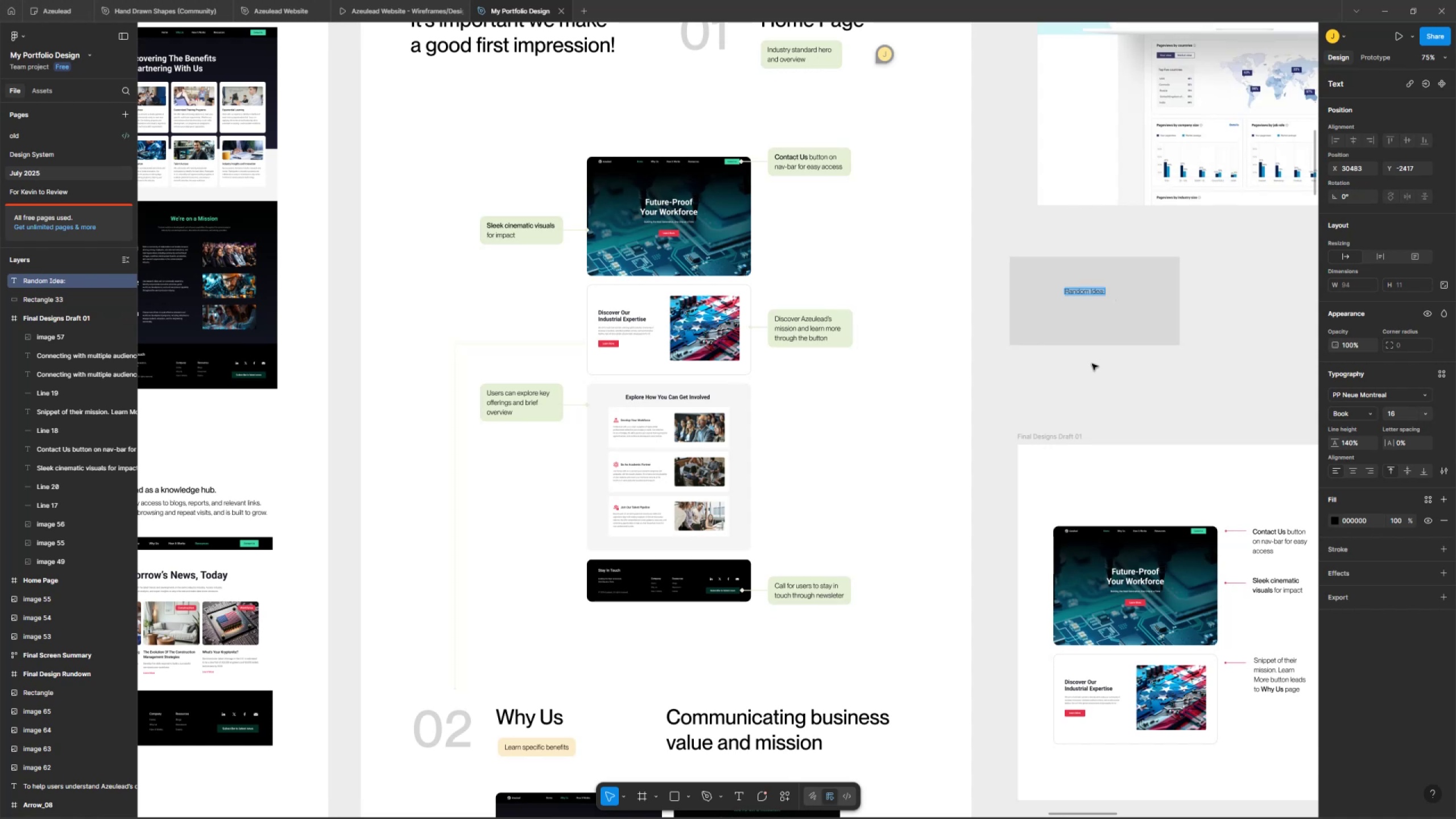 
left_click_drag(start_coordinate=[1230, 356], to_coordinate=[1243, 357])
 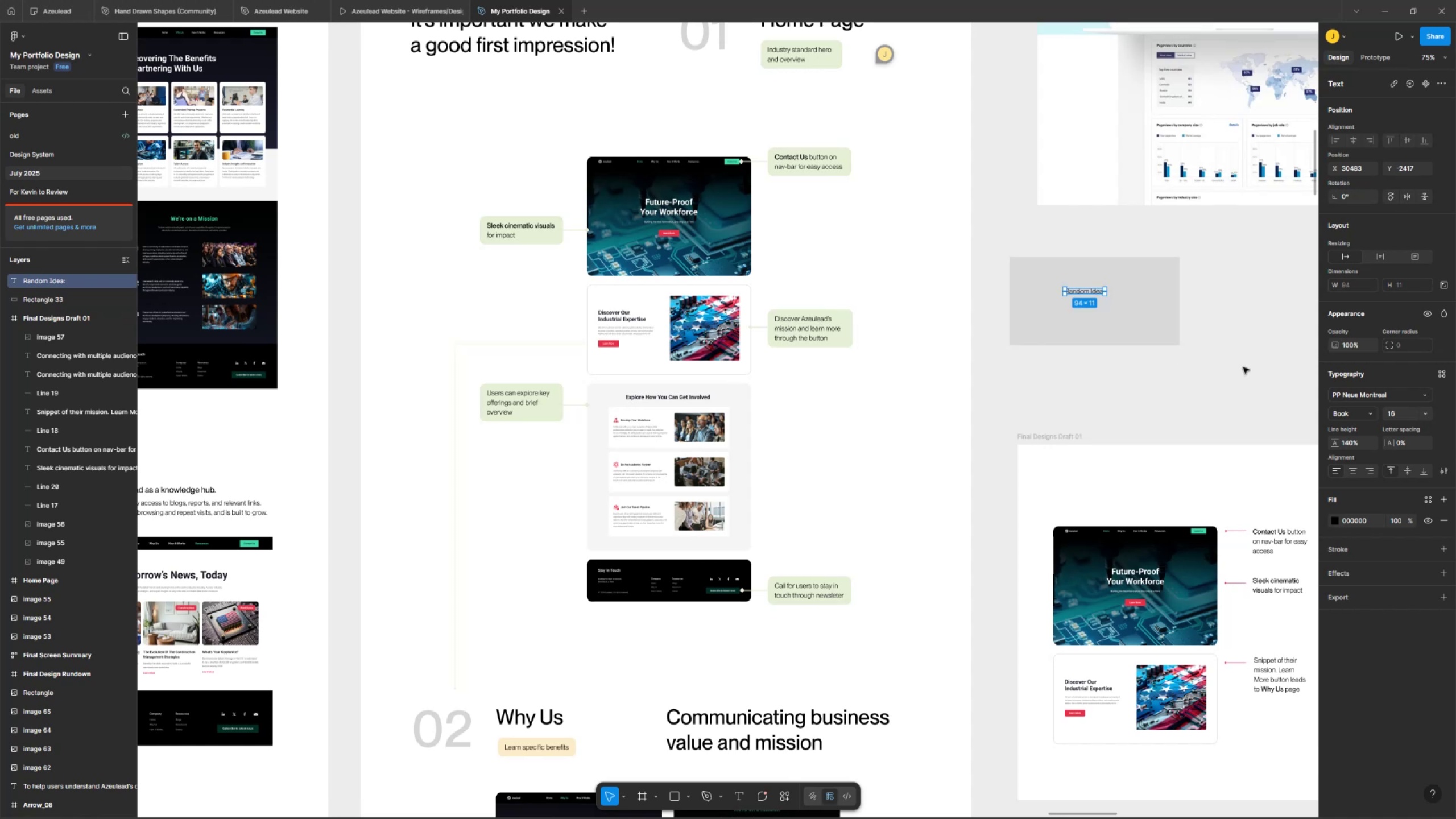 
left_click_drag(start_coordinate=[1226, 344], to_coordinate=[1074, 238])
 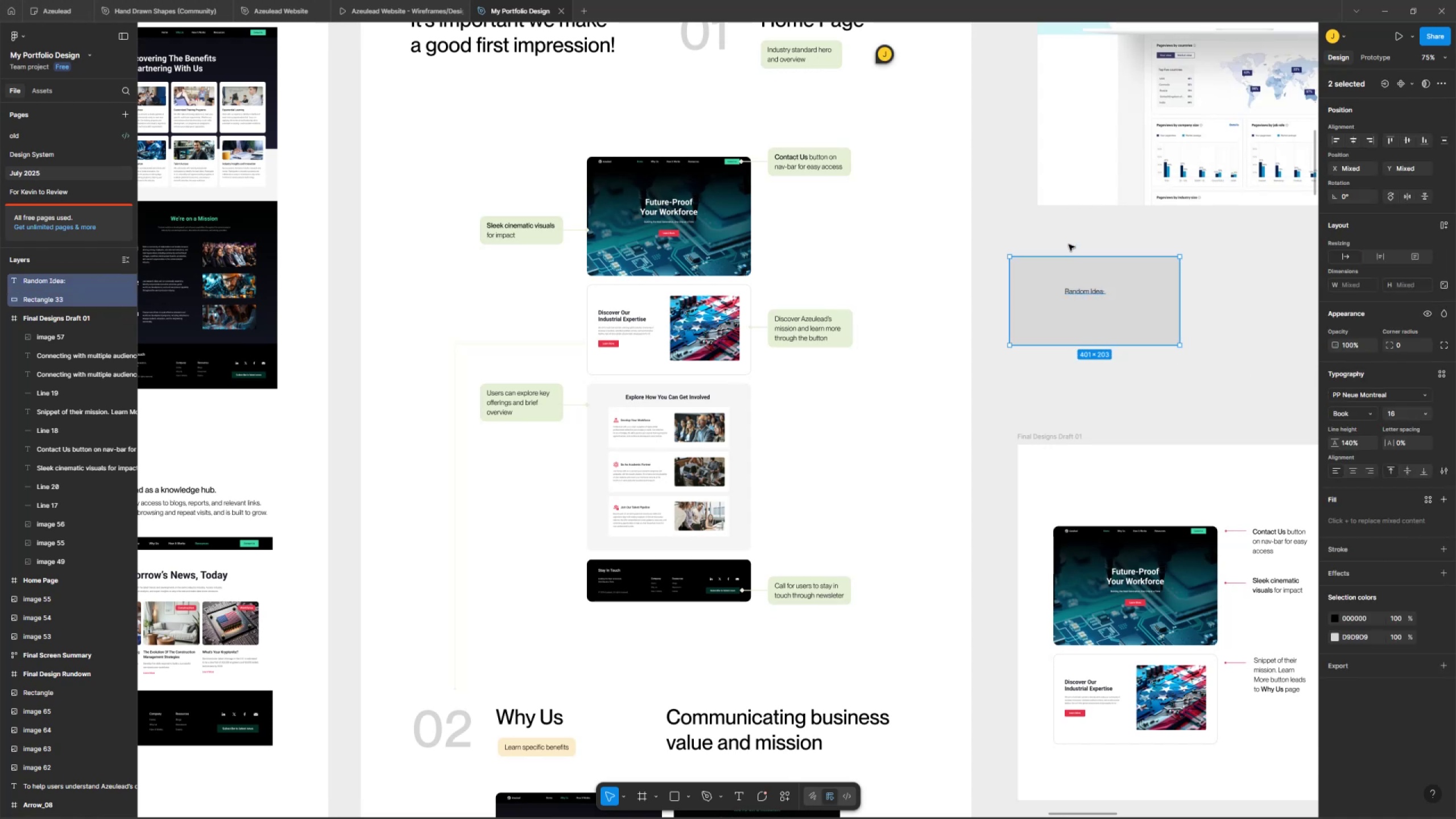 
key(Delete)
 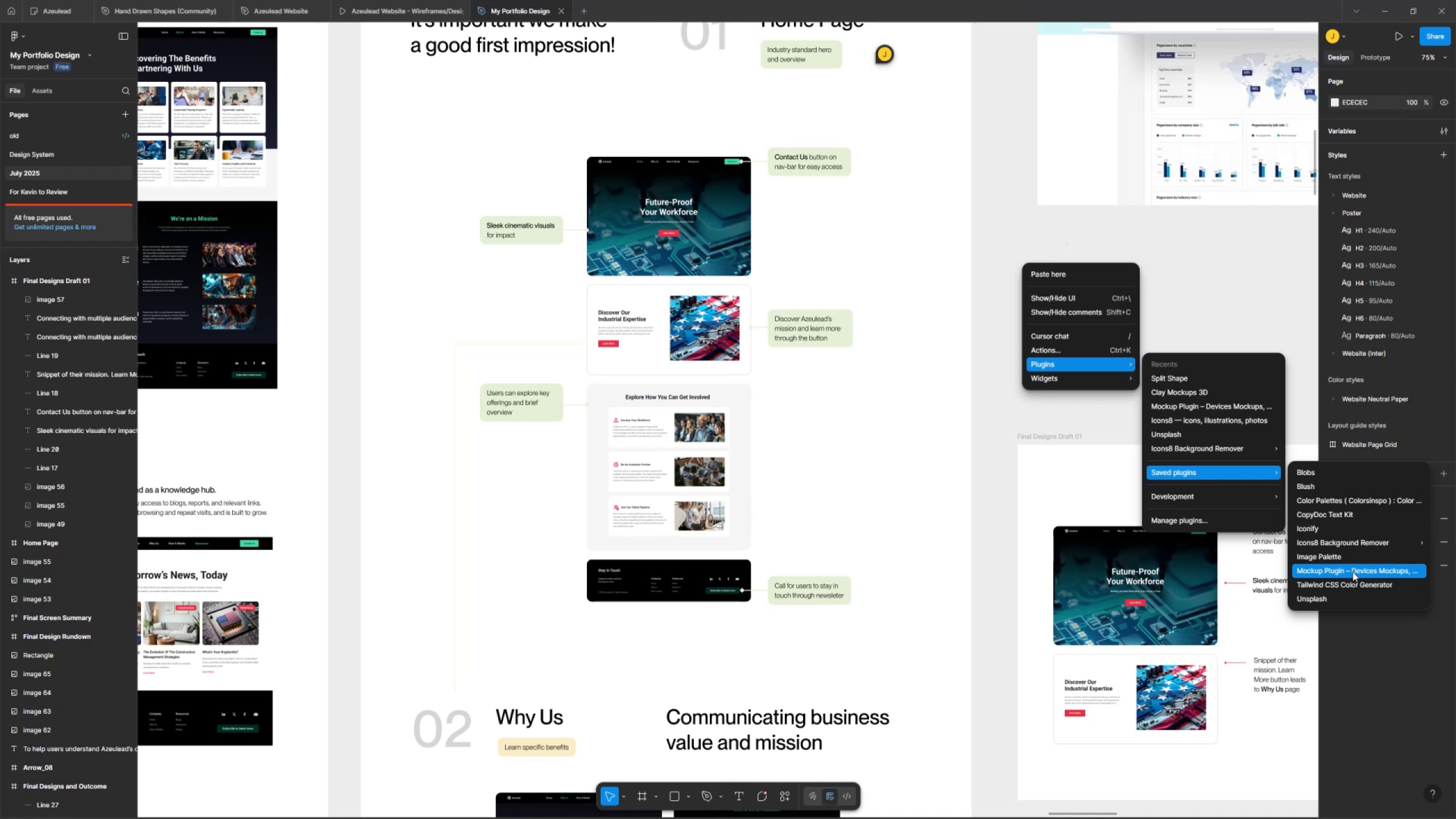 
wait(10.95)
 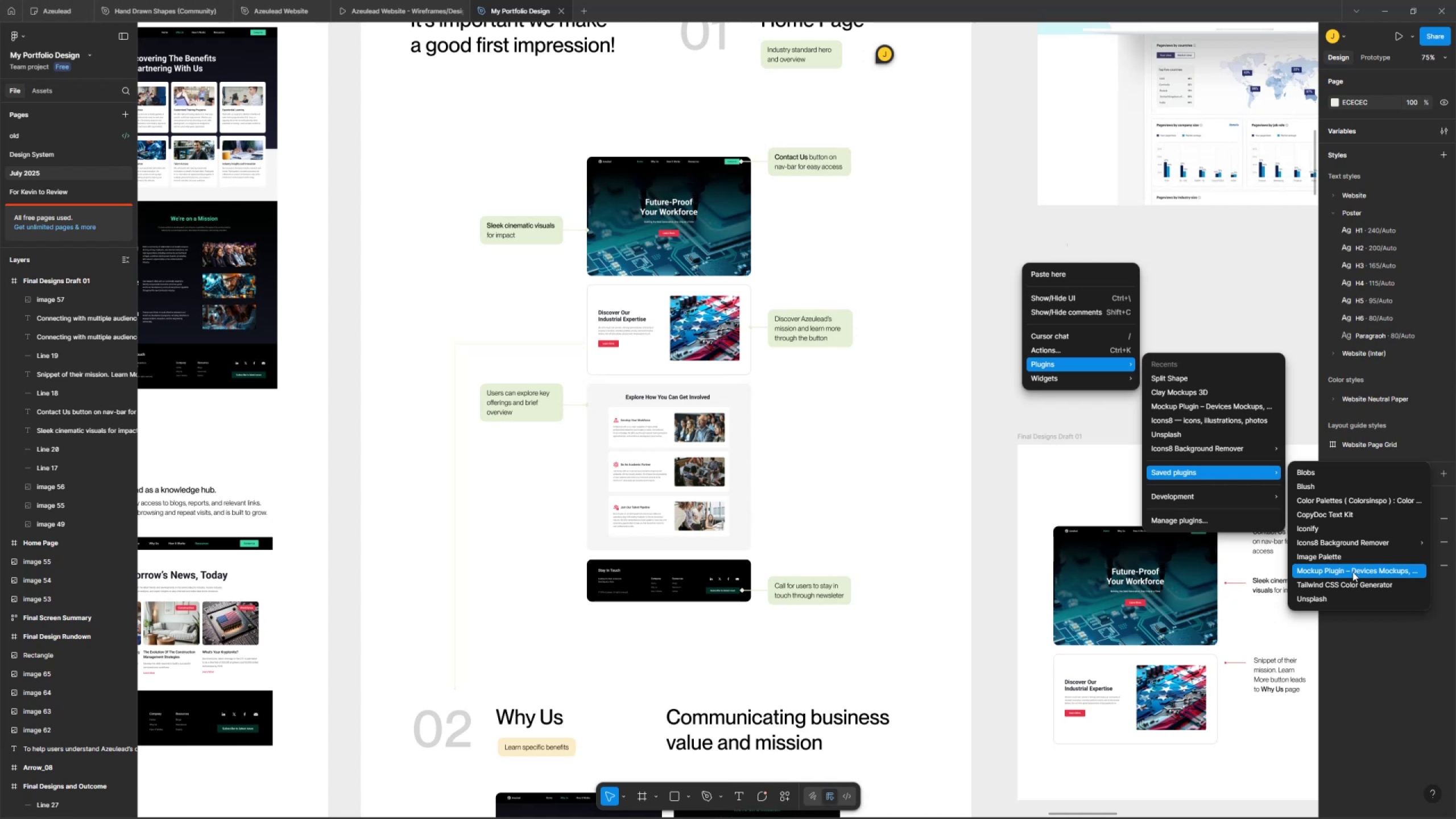 
left_click([1371, 505])
 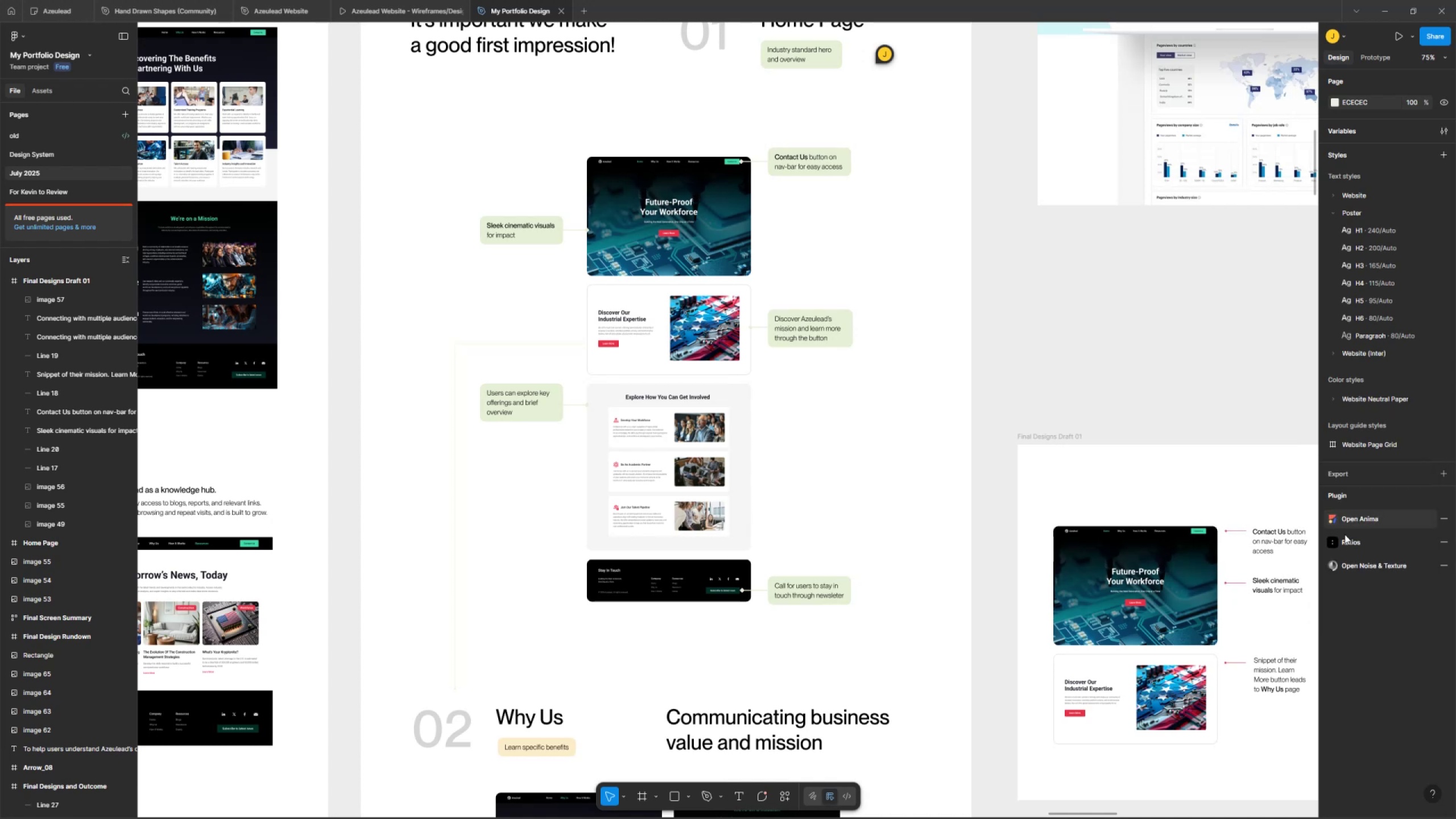 
left_click([836, 779])
 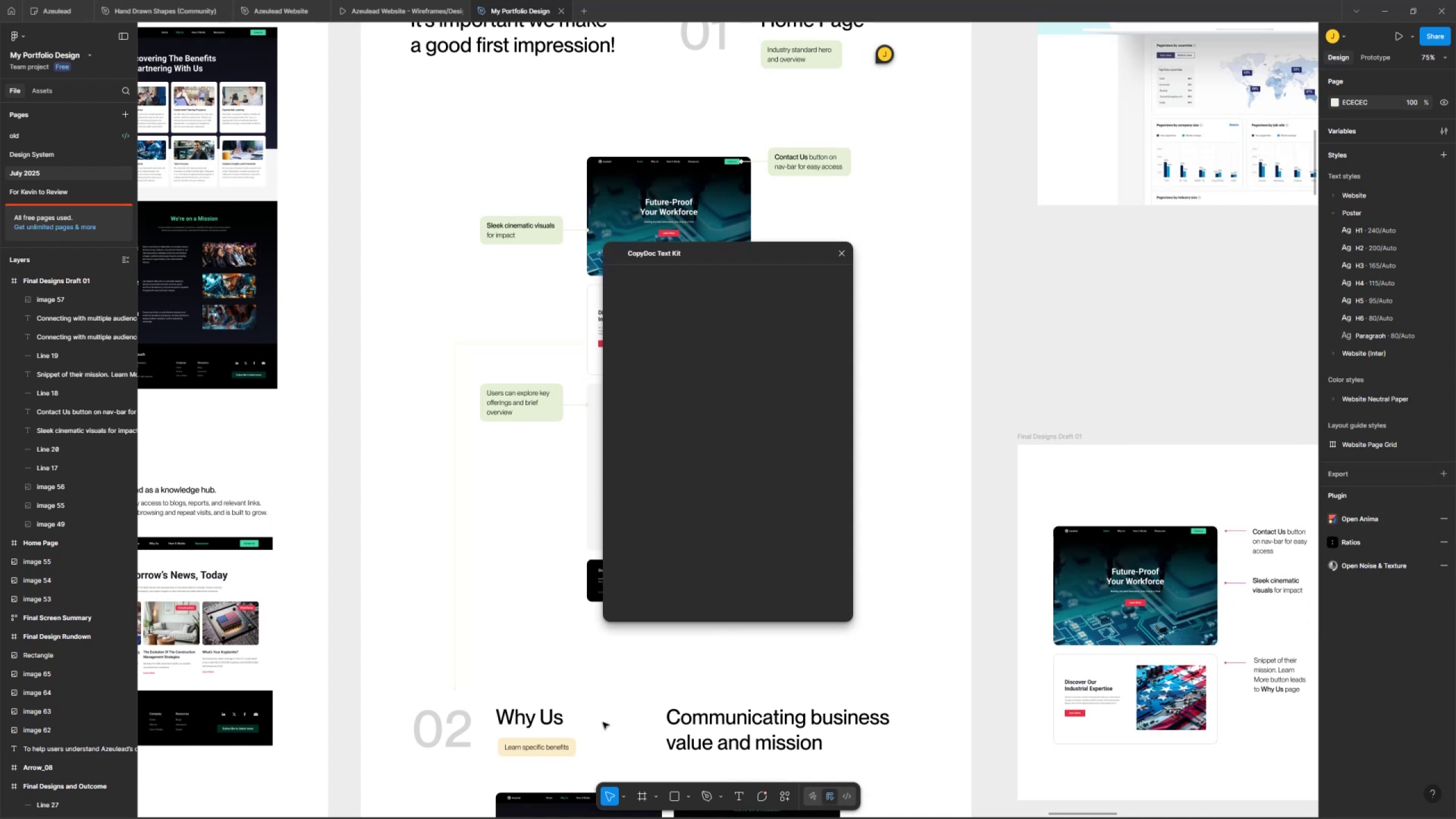 
mouse_move([798, 261])
 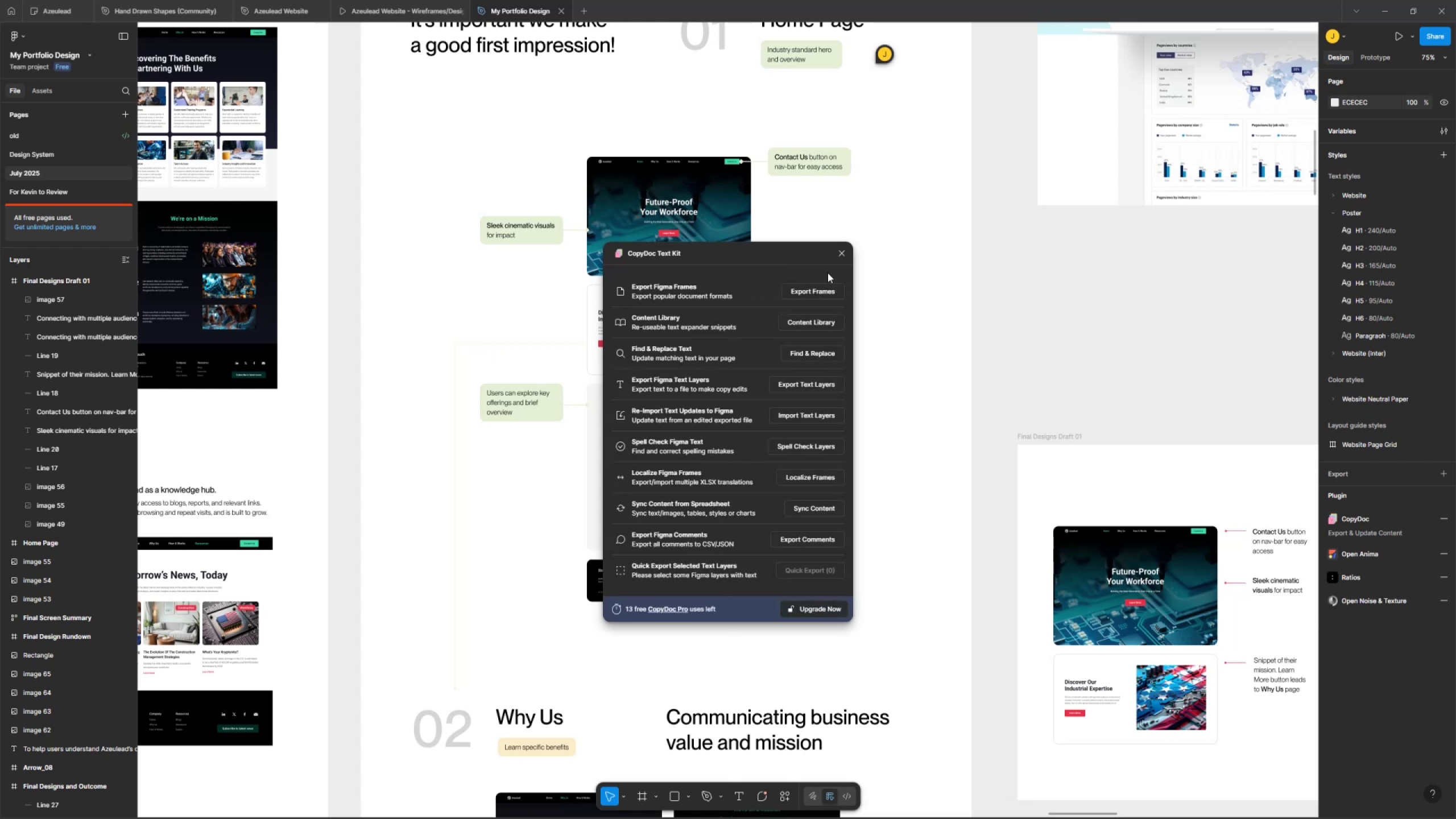 
left_click([843, 245])
 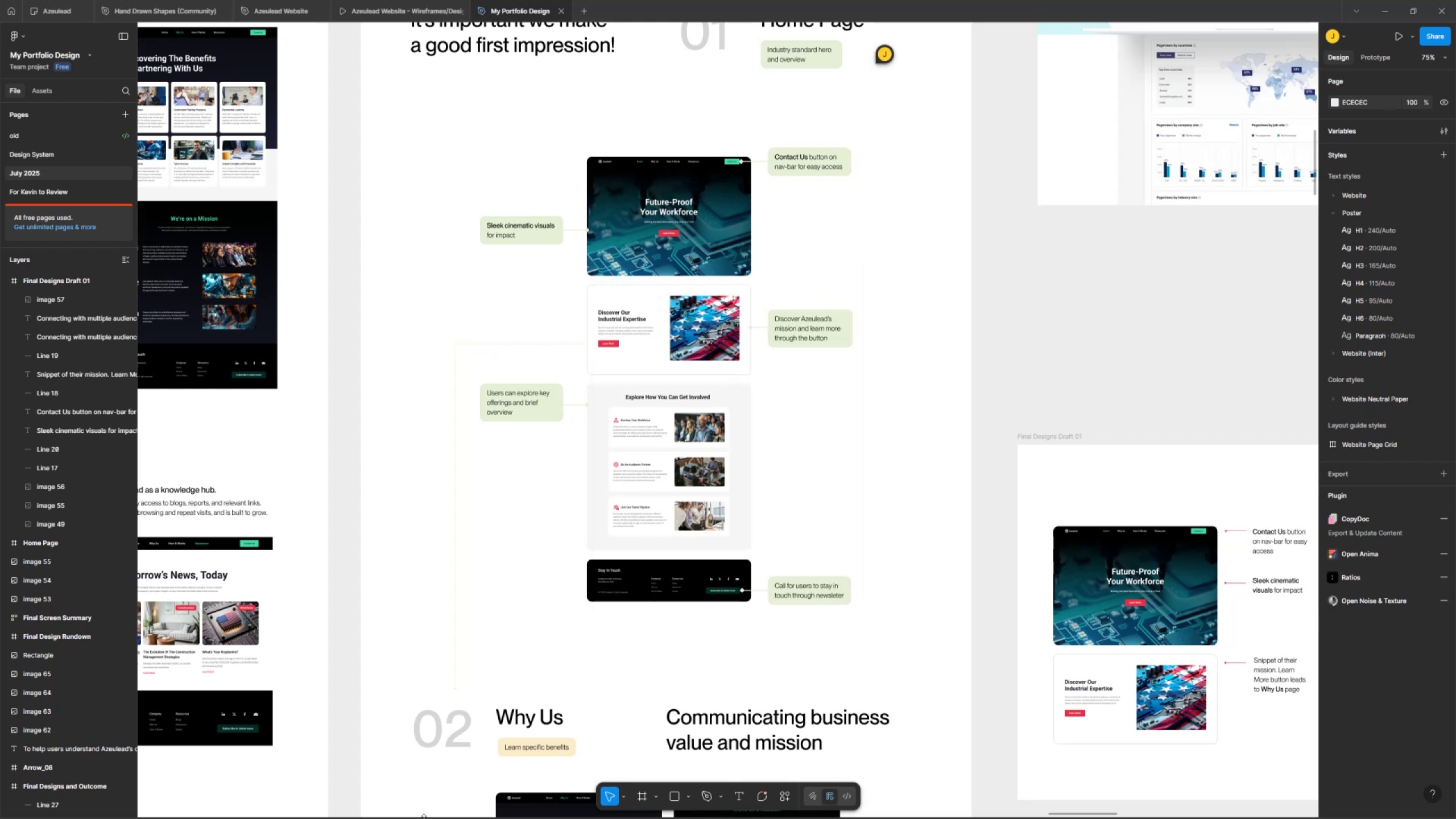 
double_click([355, 749])
 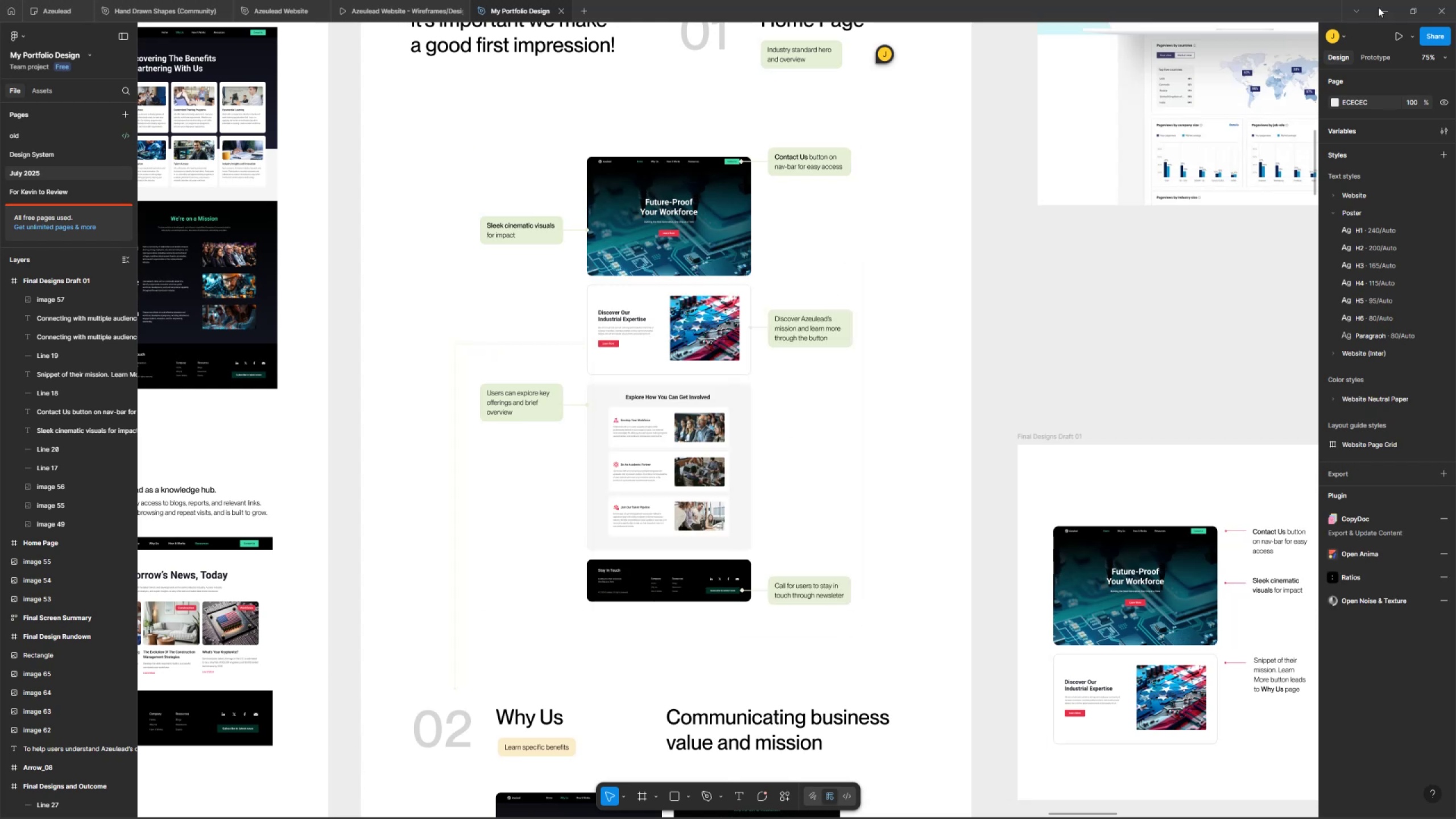 
left_click([1387, 0])
 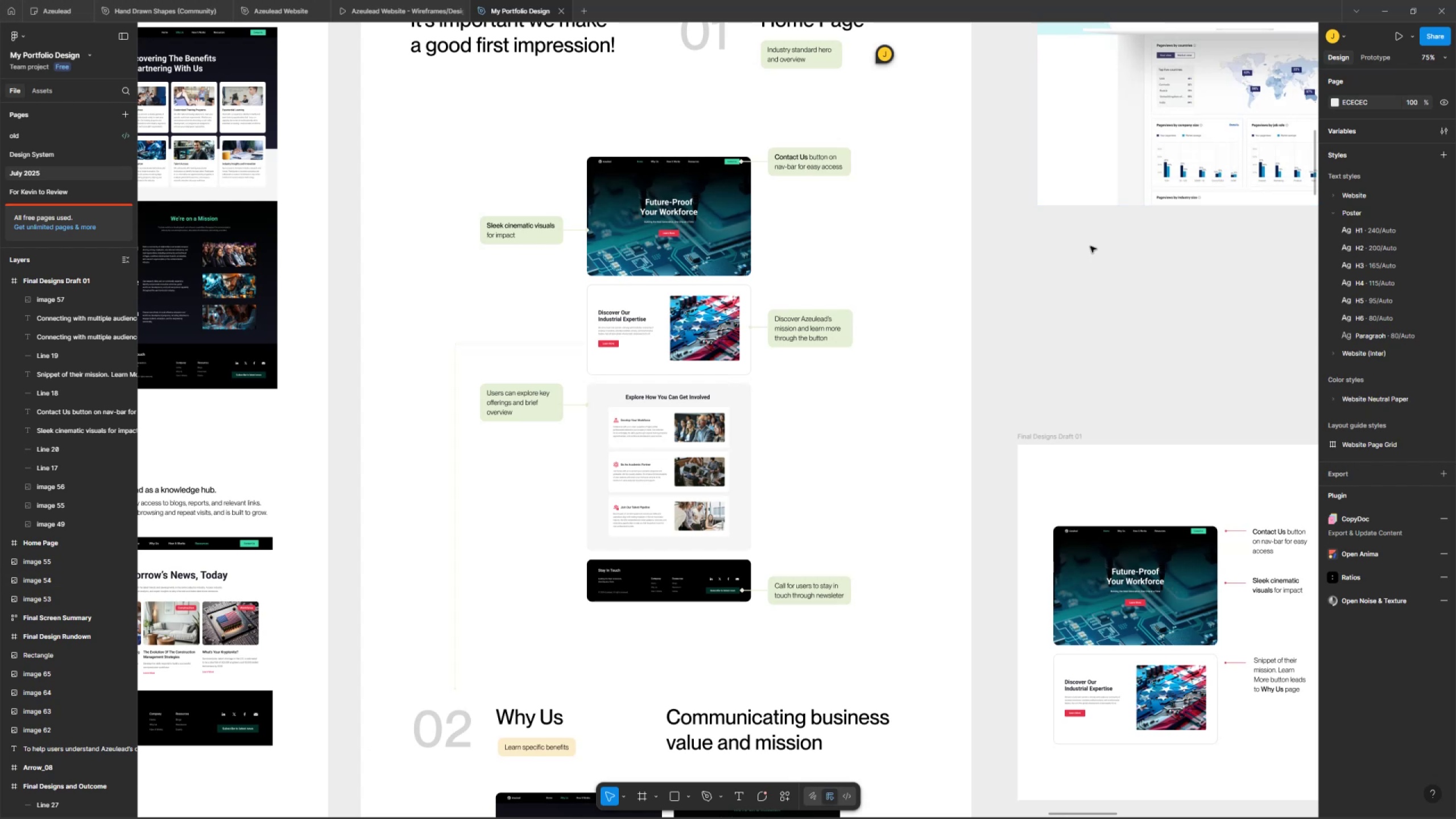 
right_click([1028, 277])
 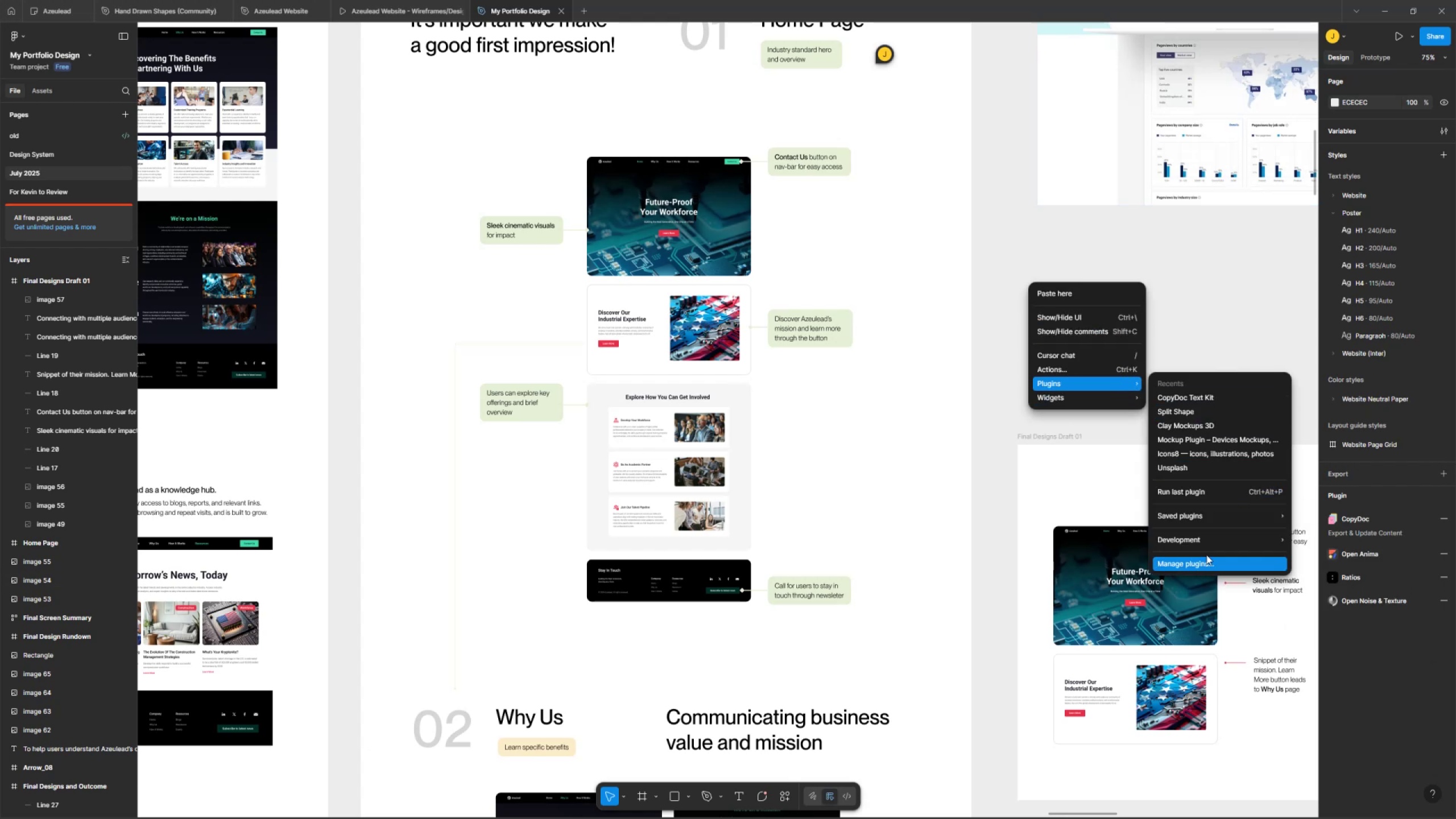 
left_click([1206, 547])
 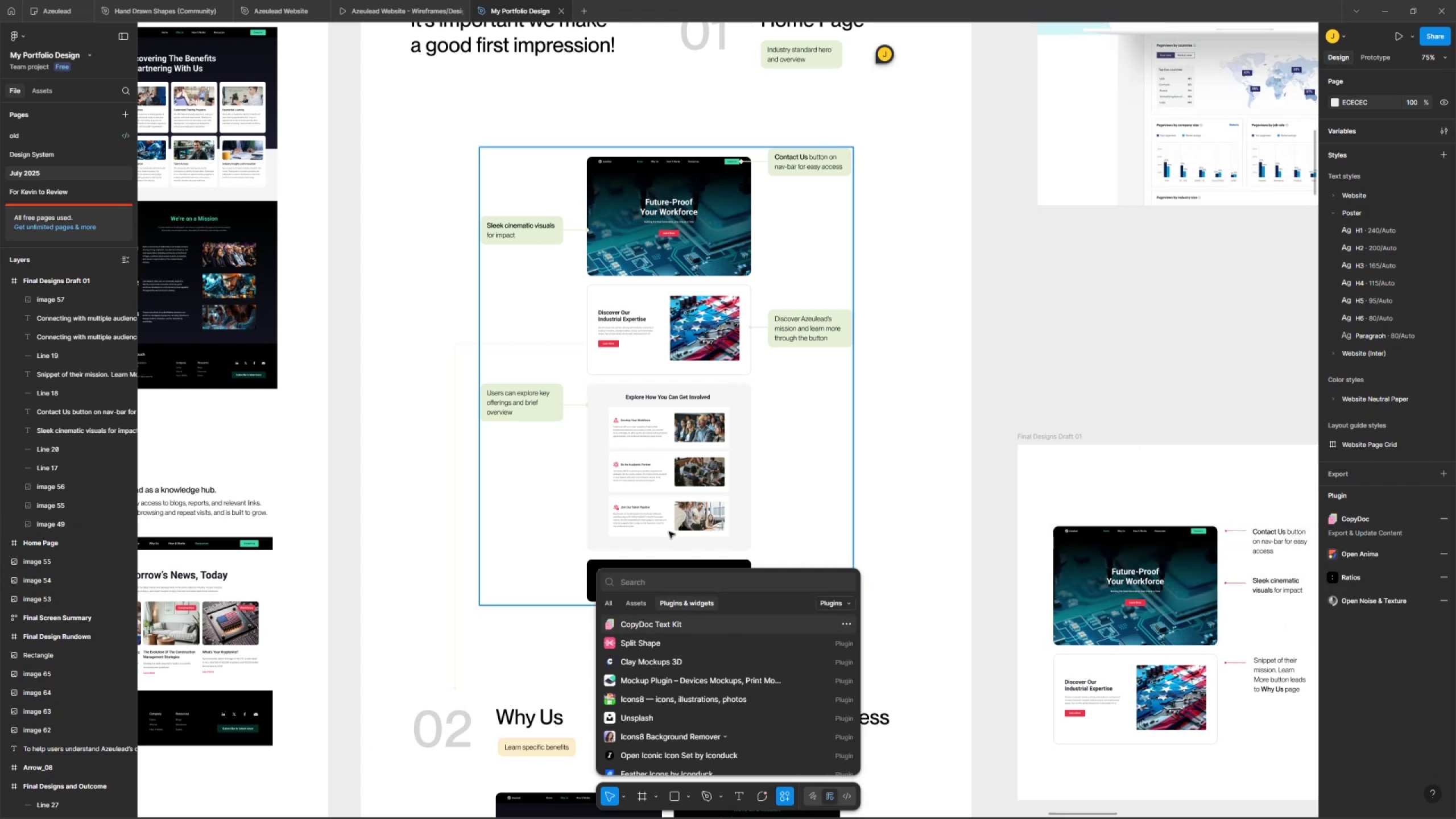 
type(post-it)
 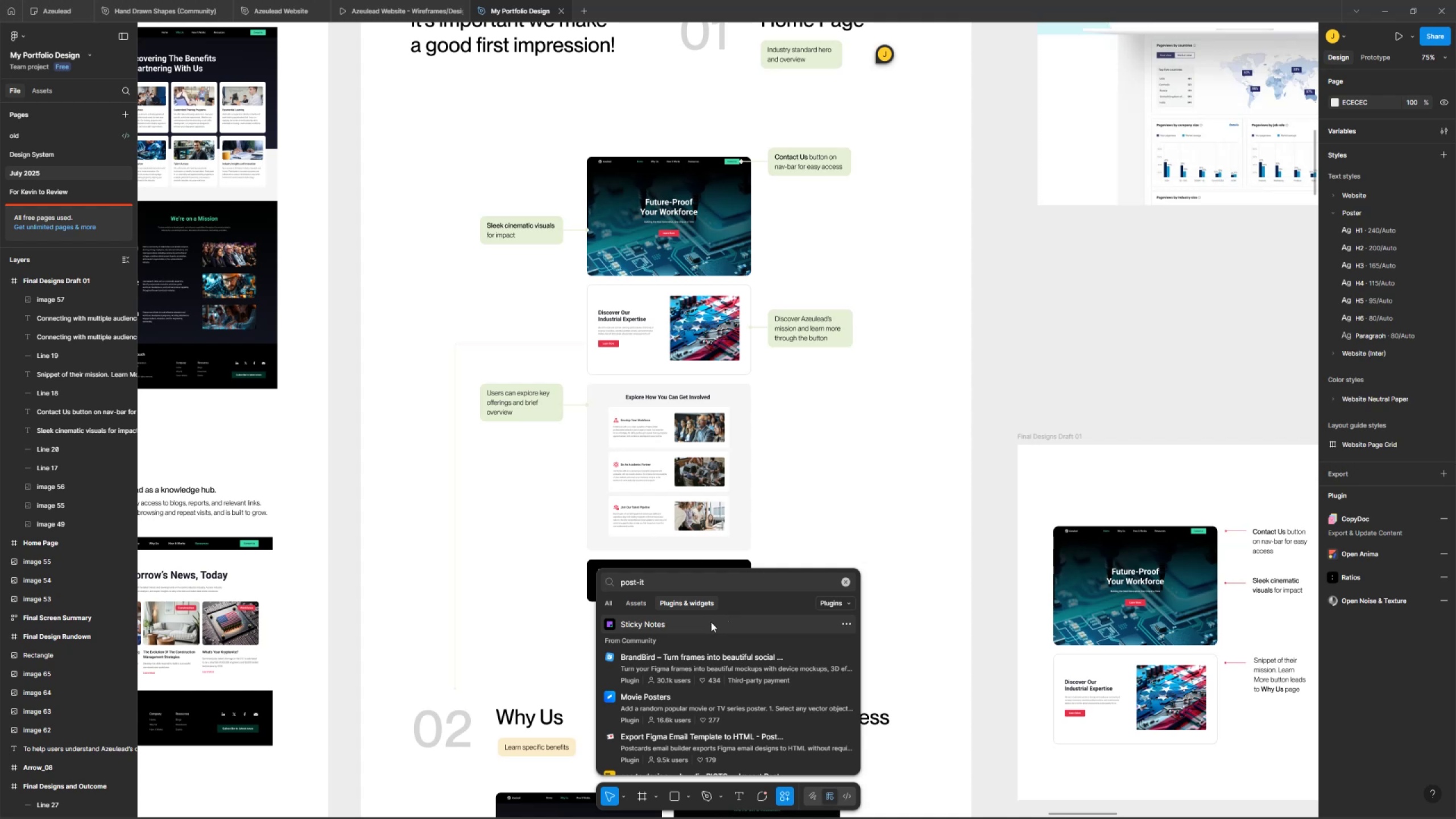 
left_click([840, 608])
 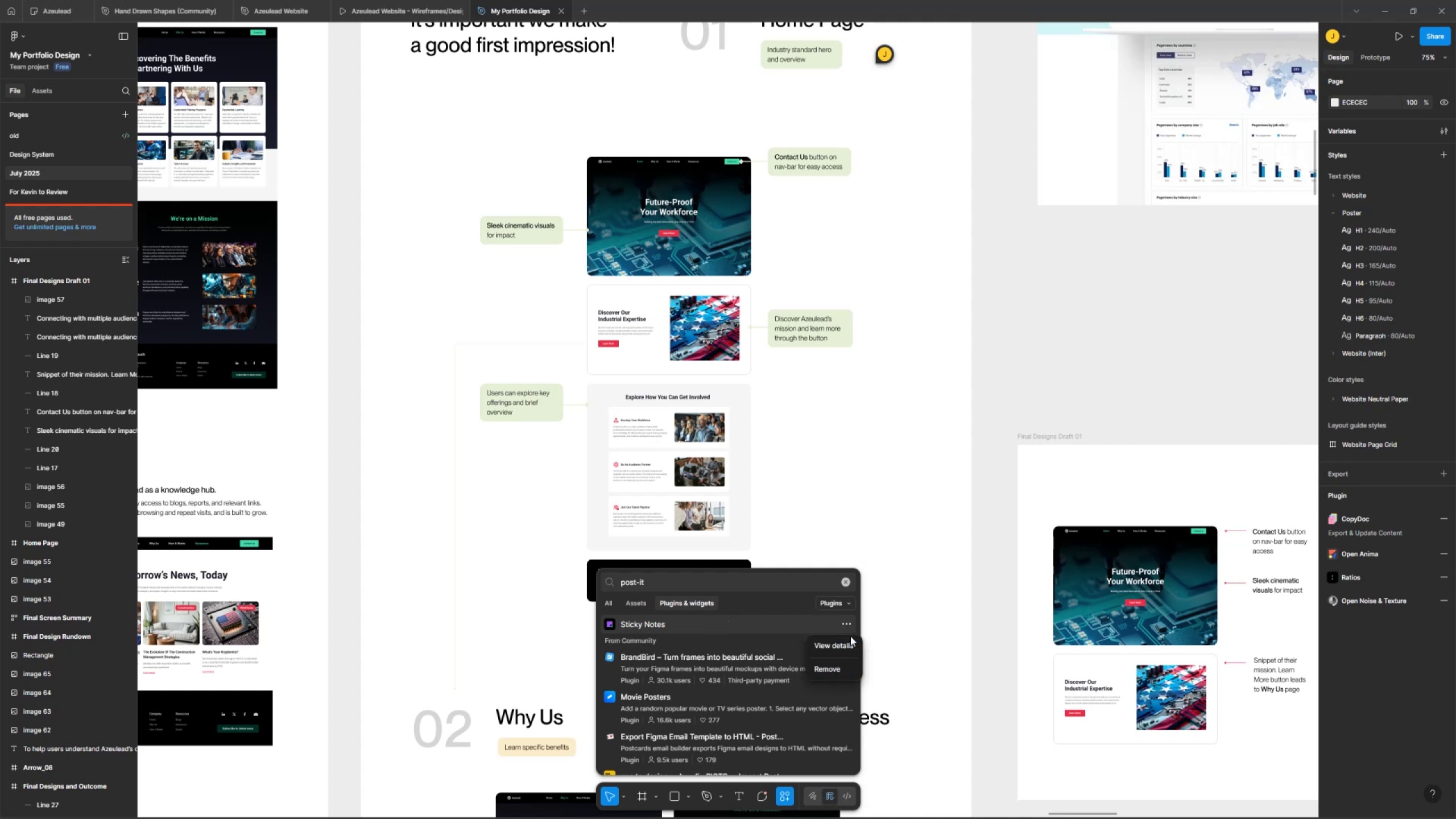 
left_click([851, 609])
 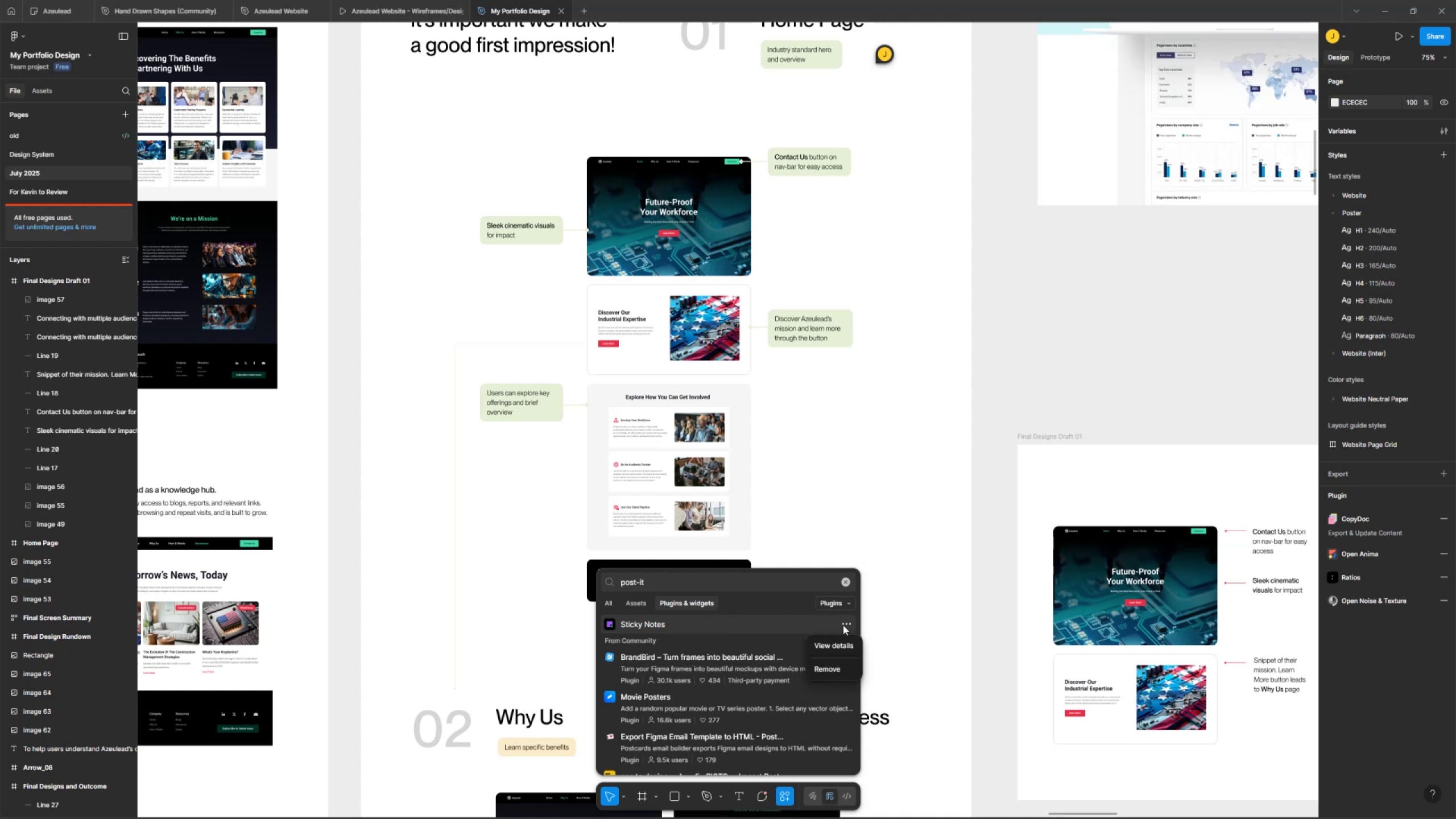 
left_click([766, 615])
 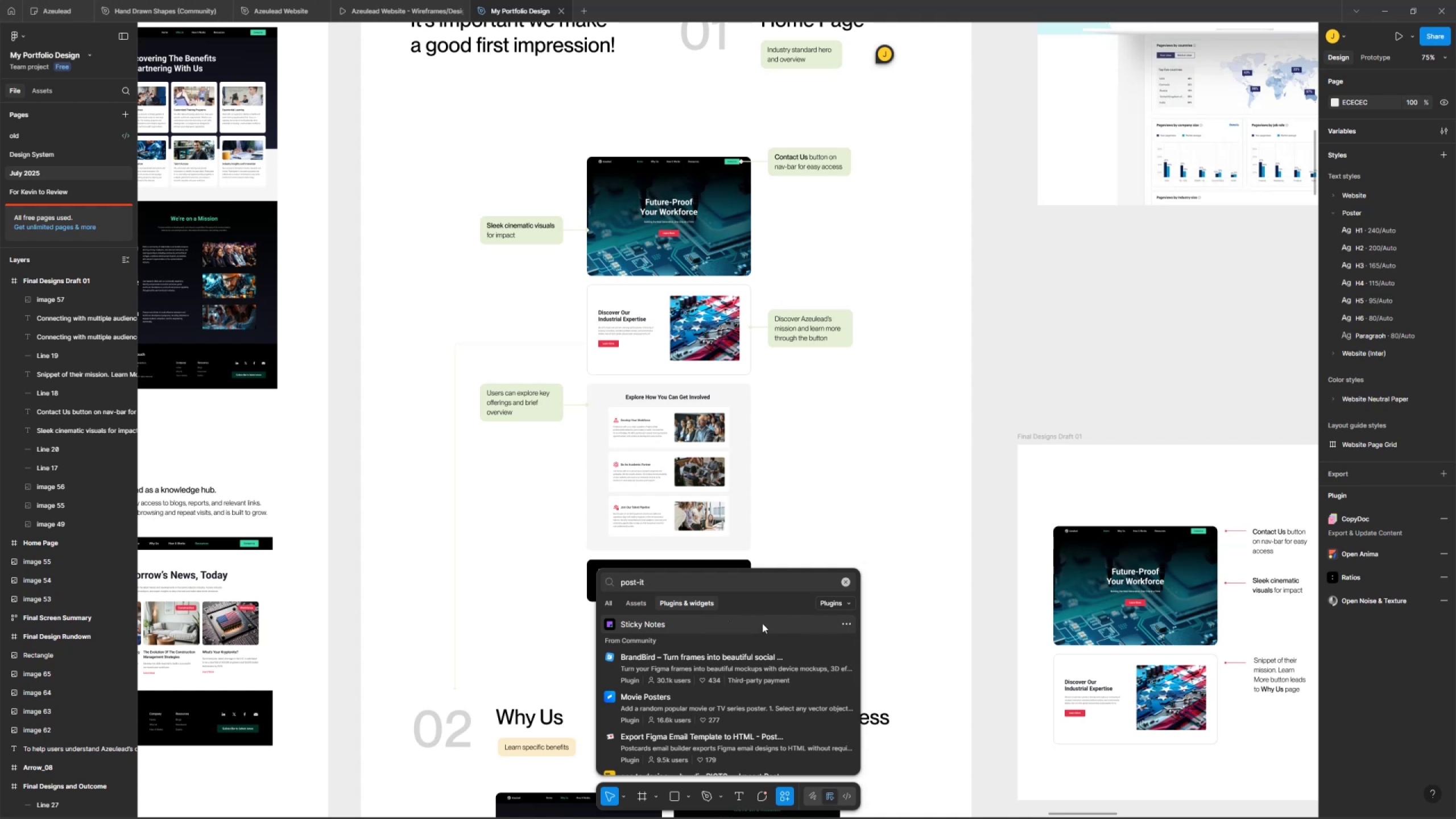 
right_click([762, 606])
 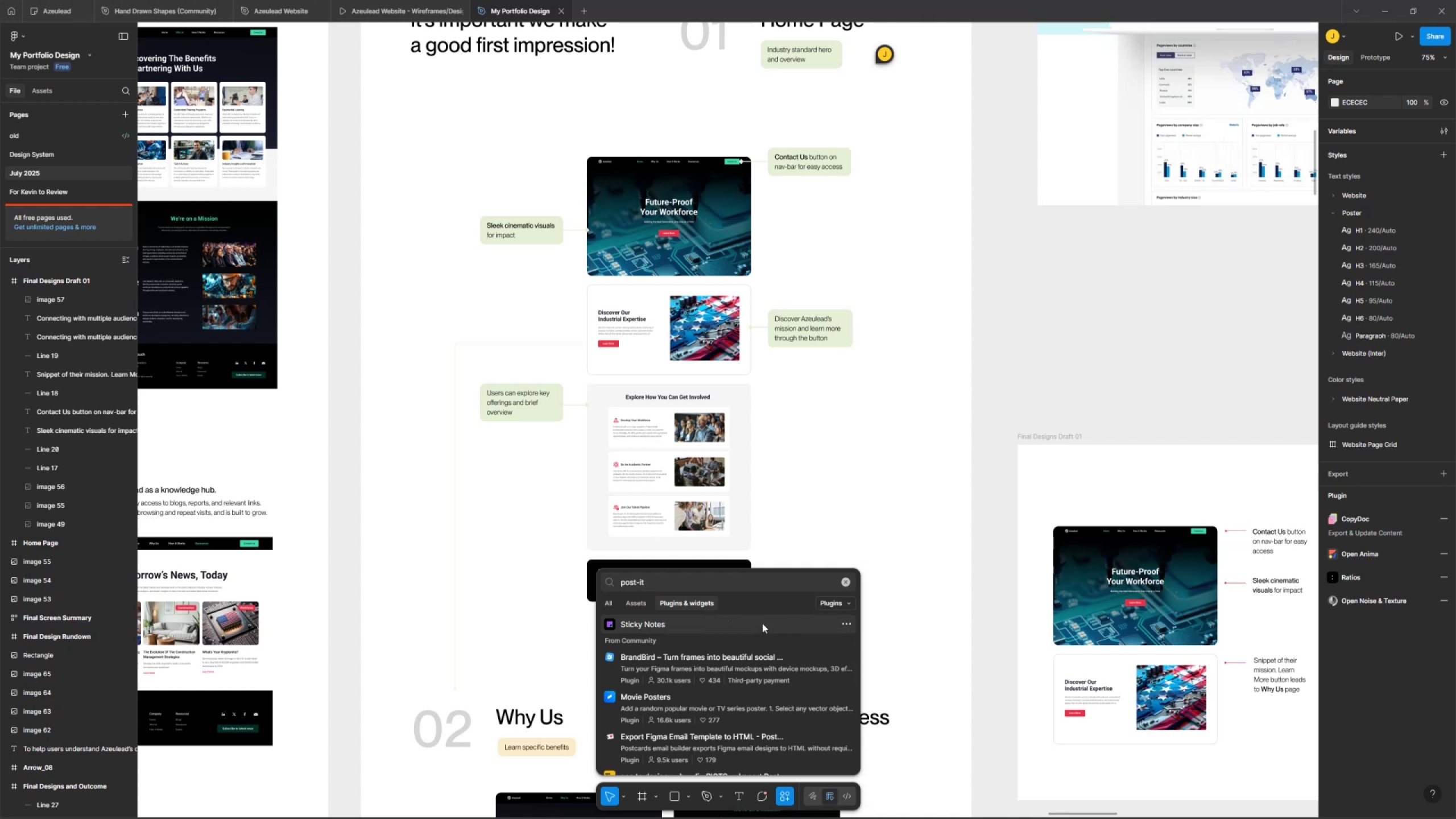 
double_click([762, 606])
 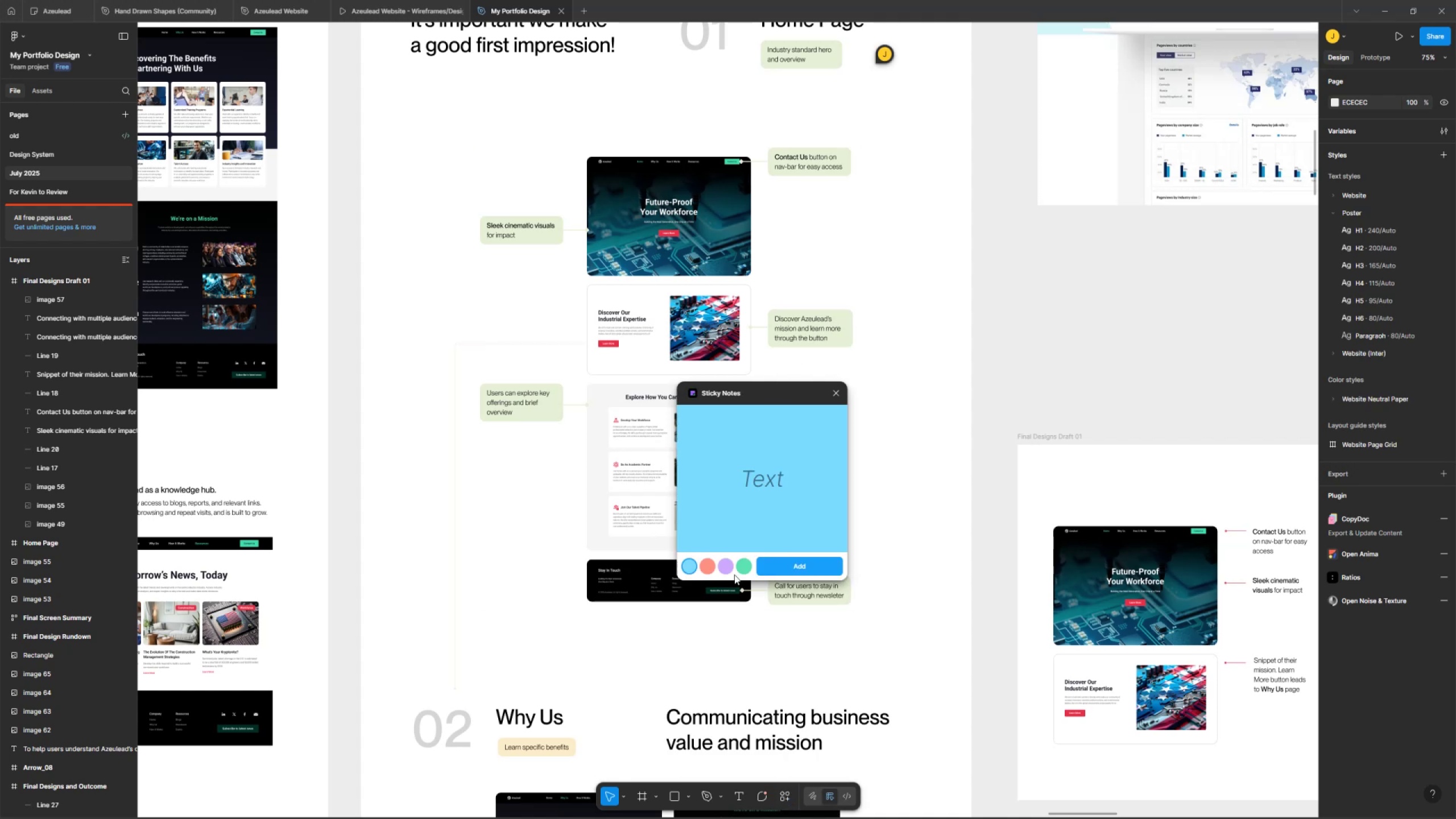 
double_click([741, 474])
 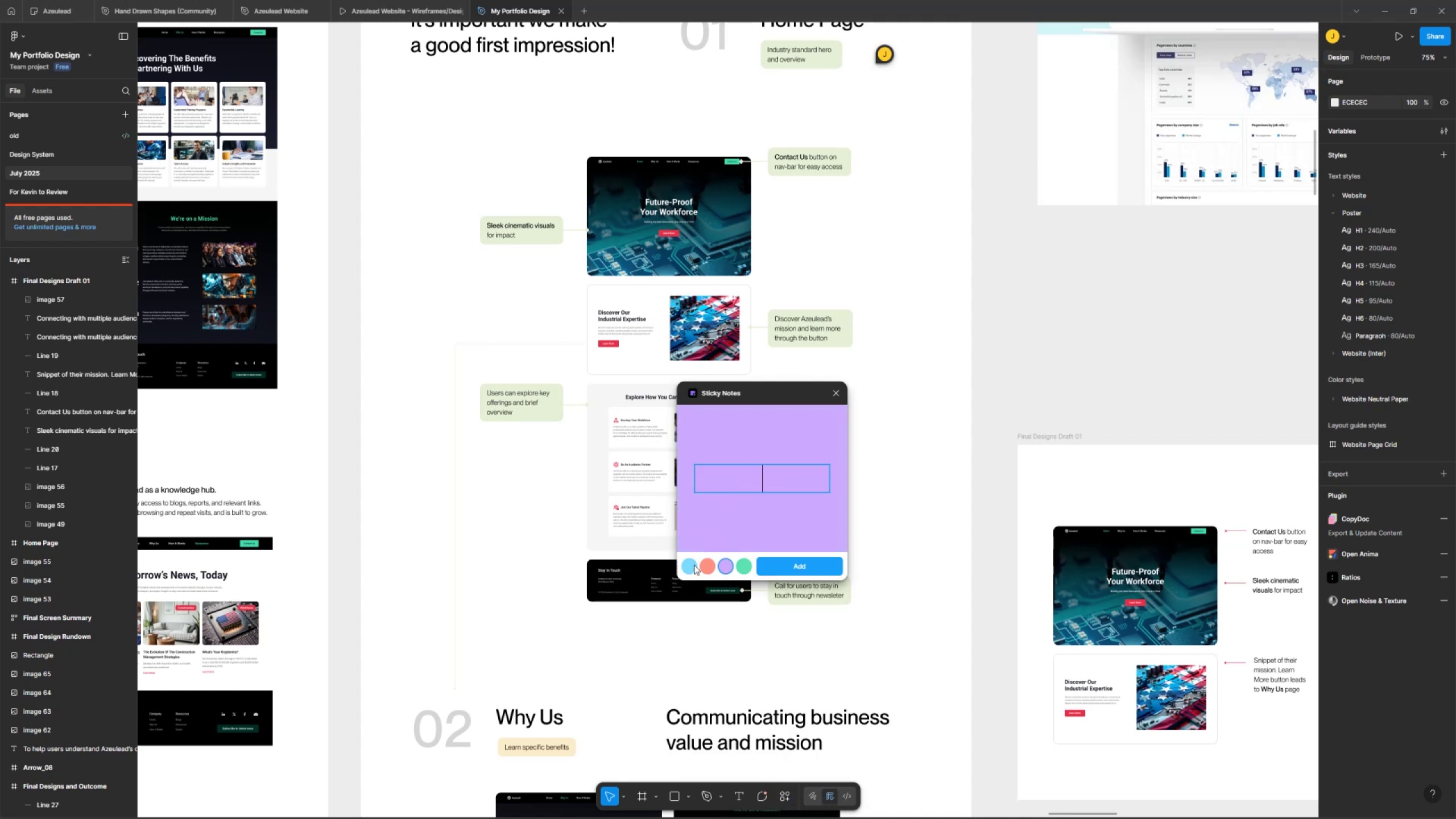 
left_click([710, 548])
 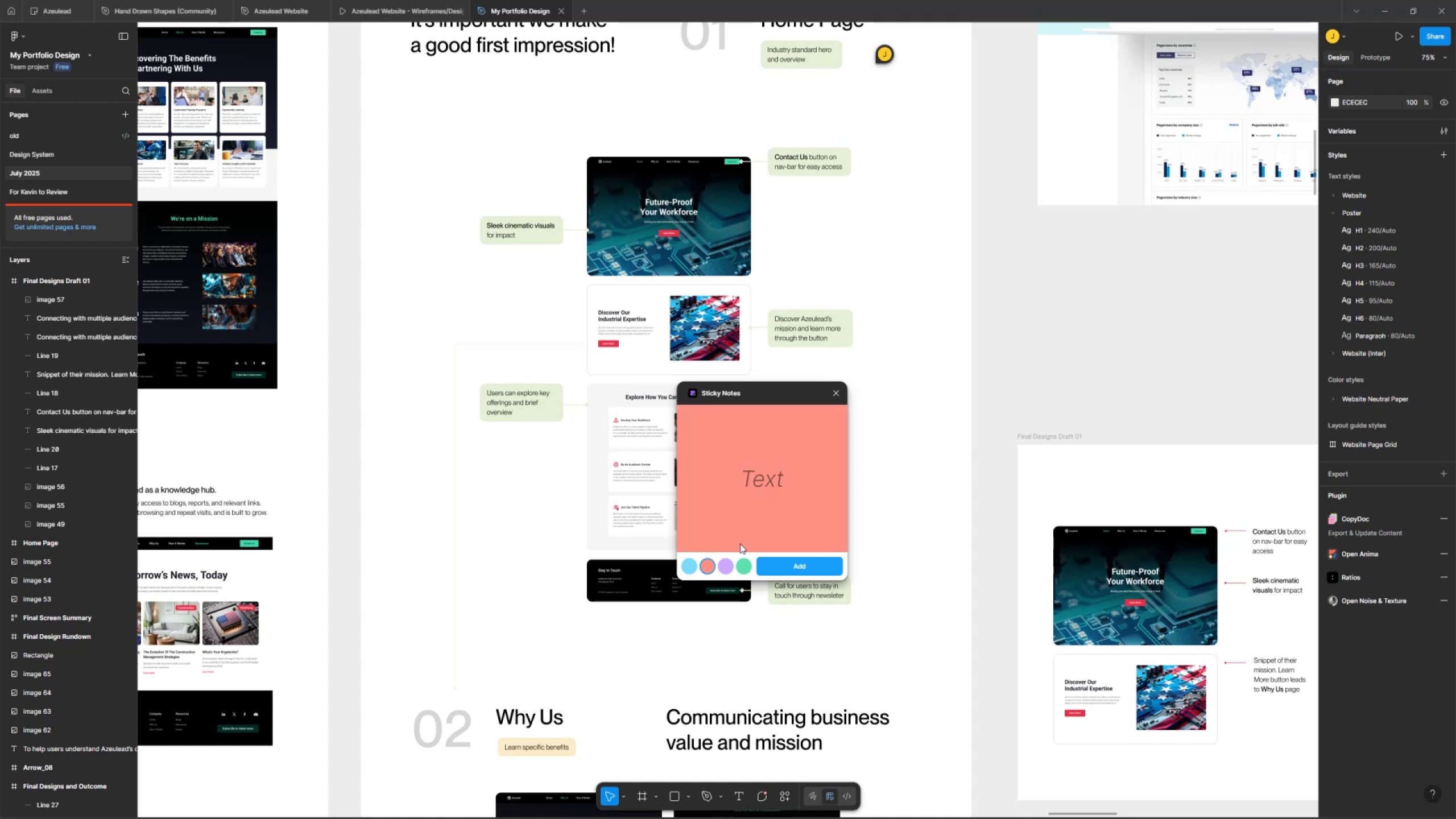 
left_click([764, 458])
 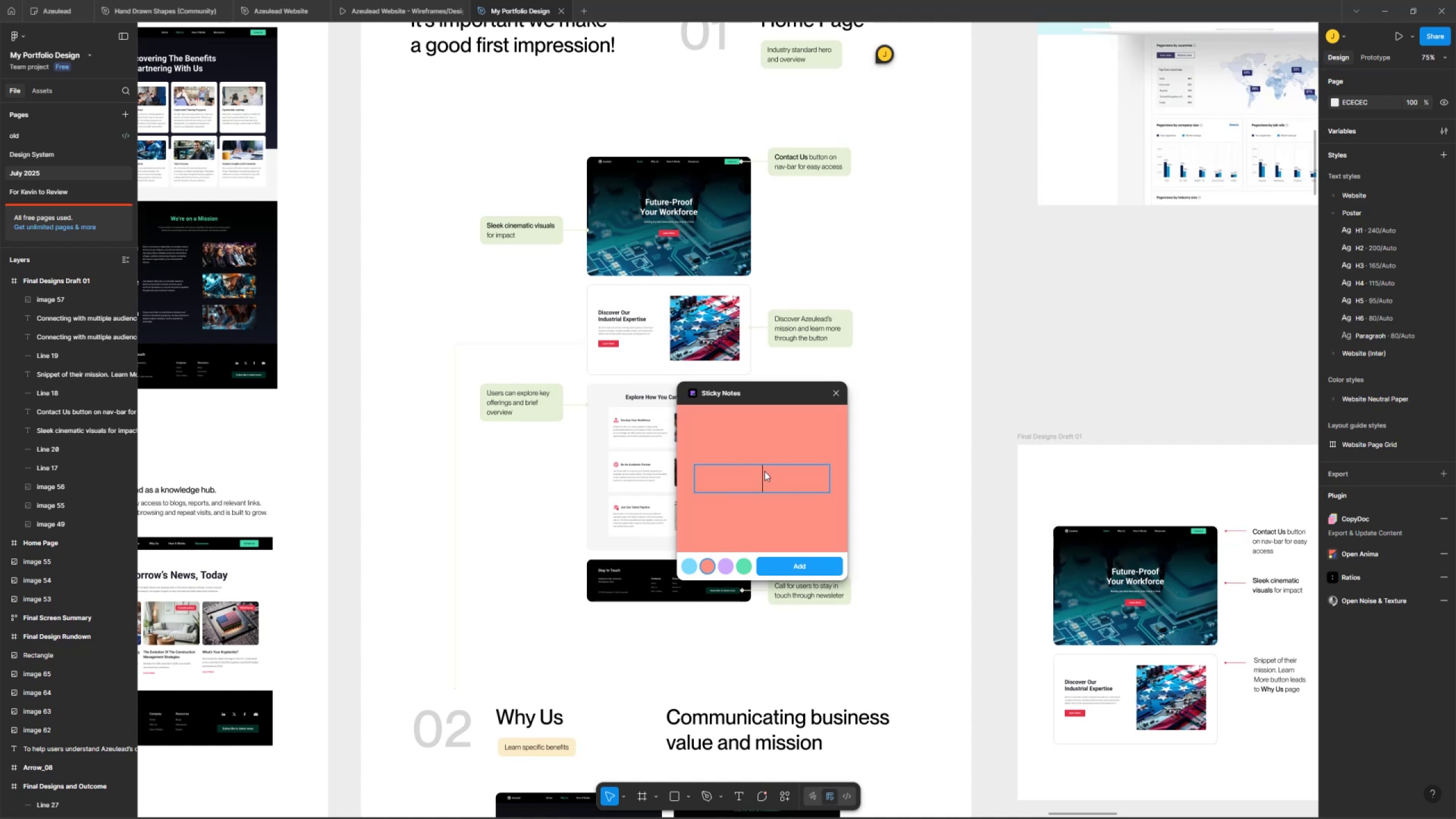 
type(Can make an animation wtih )
key(Backspace)
key(Backspace)
key(Backspace)
key(Backspace)
key(Backspace)
type(where )
 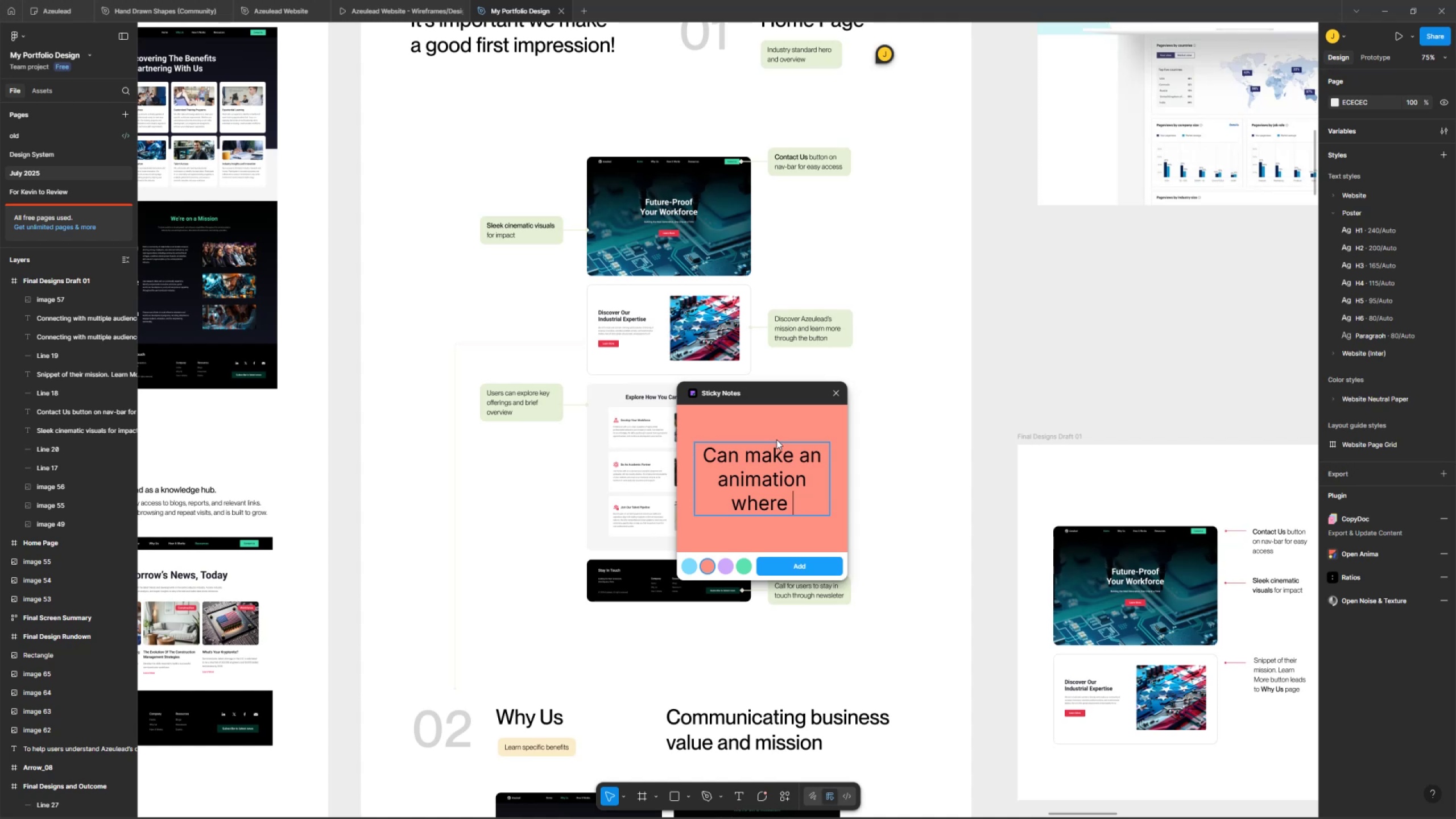 
type(it )
key(Backspace)
key(Backspace)
type(t swipes down to ea)
key(Backspace)
key(Backspace)
key(Backspace)
type( the next section )
key(Backspace)
 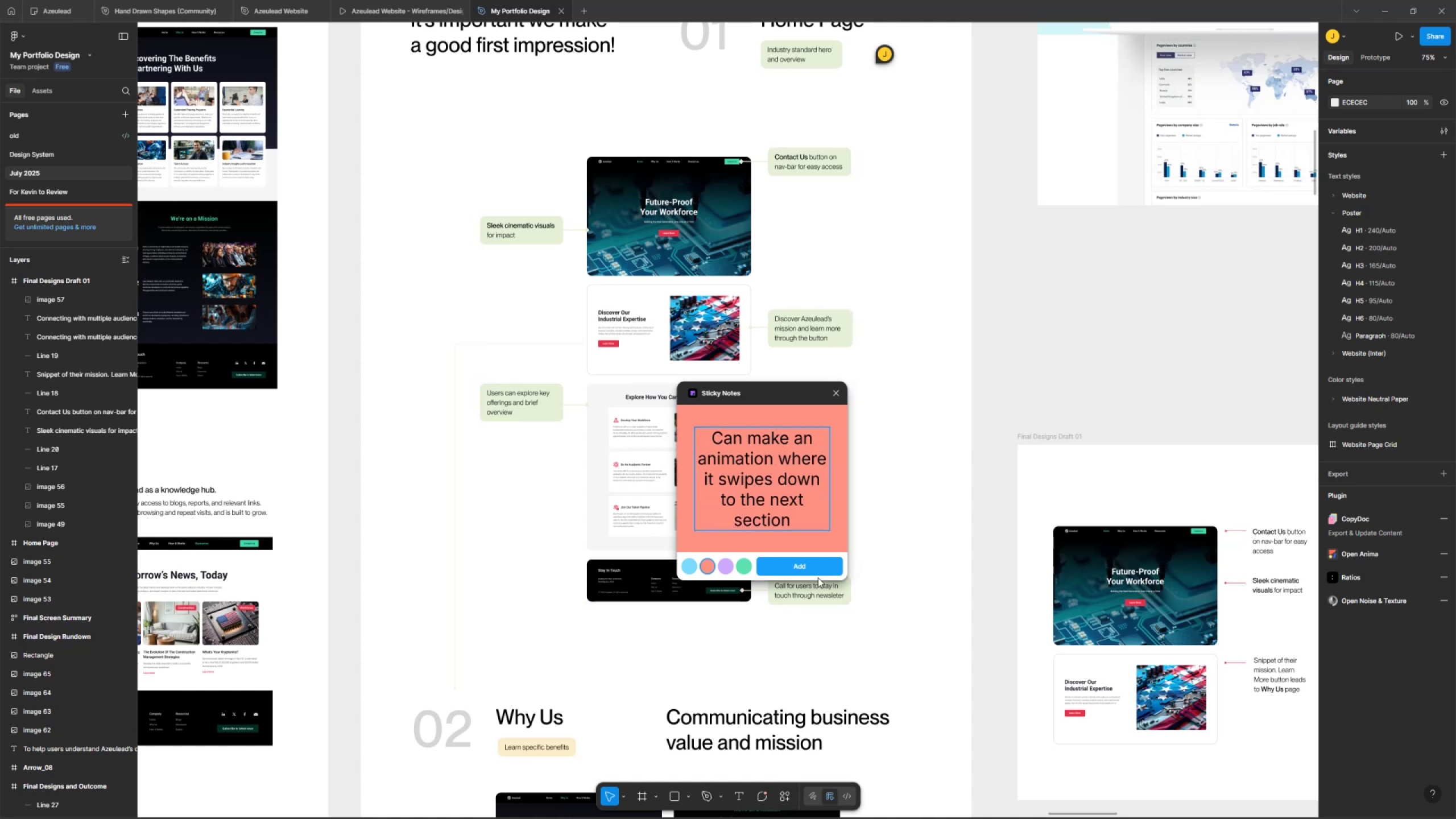 
left_click([816, 557])
 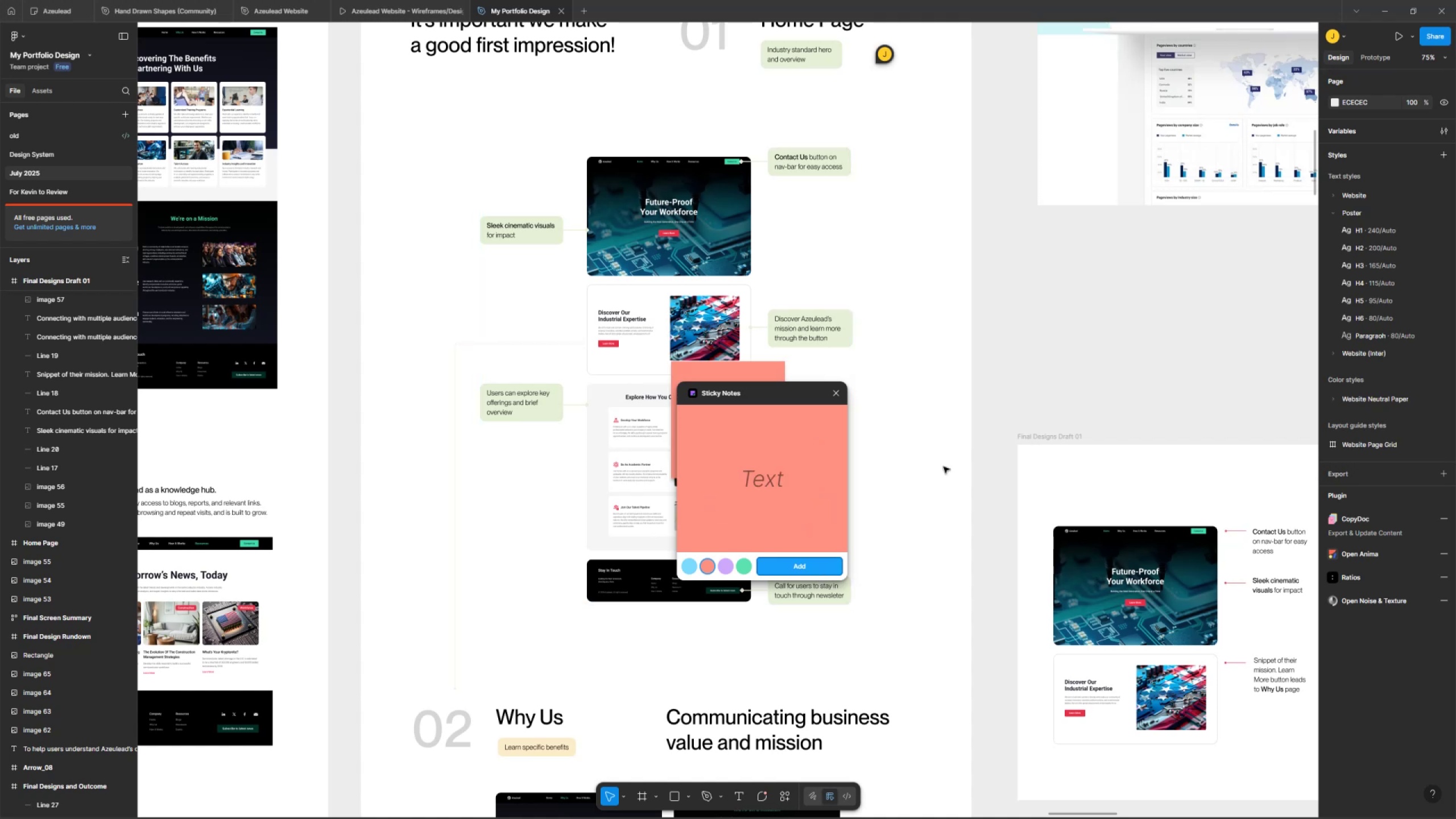 
left_click([1003, 330])
 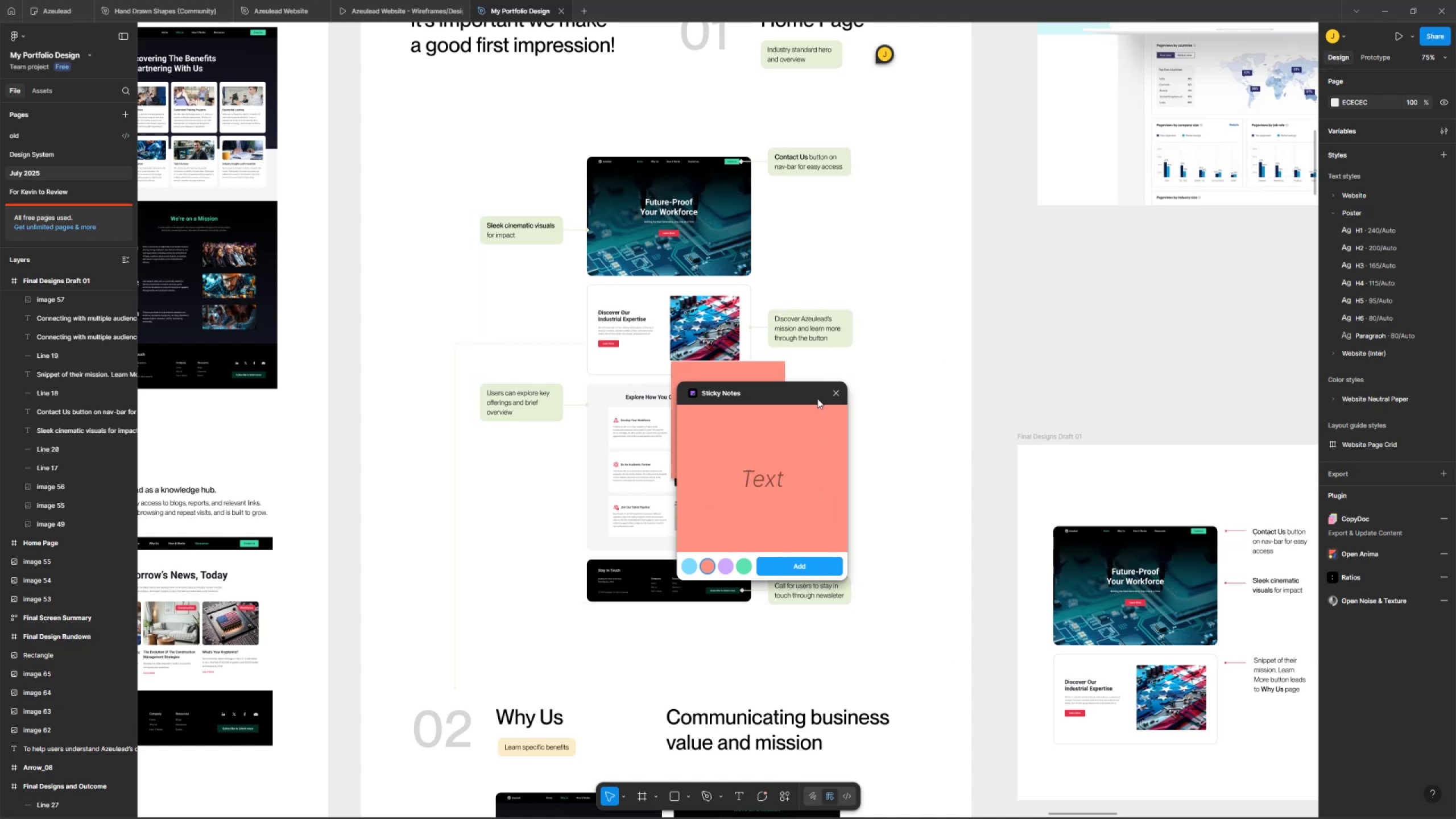 
left_click([832, 380])
 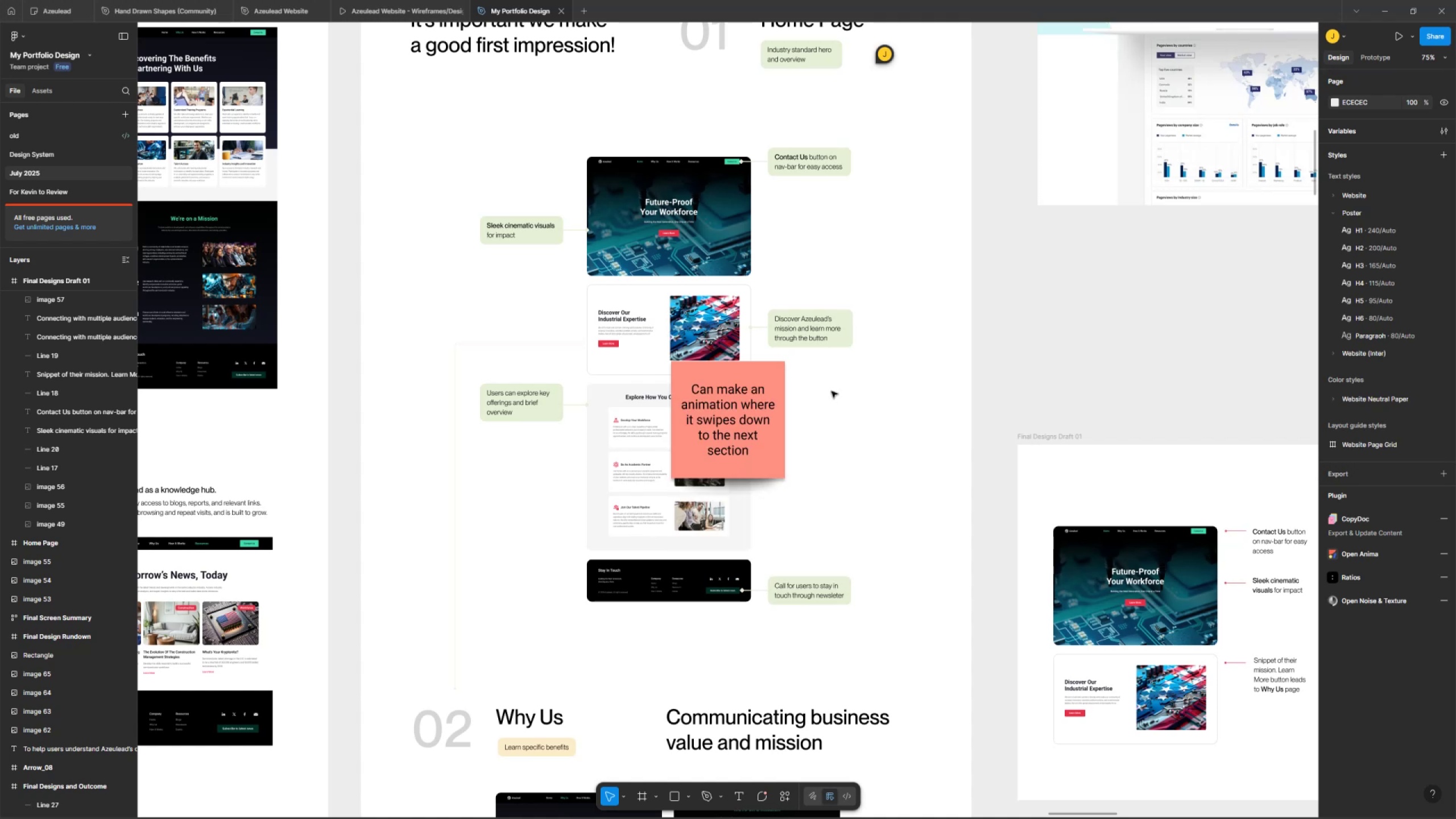 
left_click_drag(start_coordinate=[723, 382], to_coordinate=[1060, 258])
 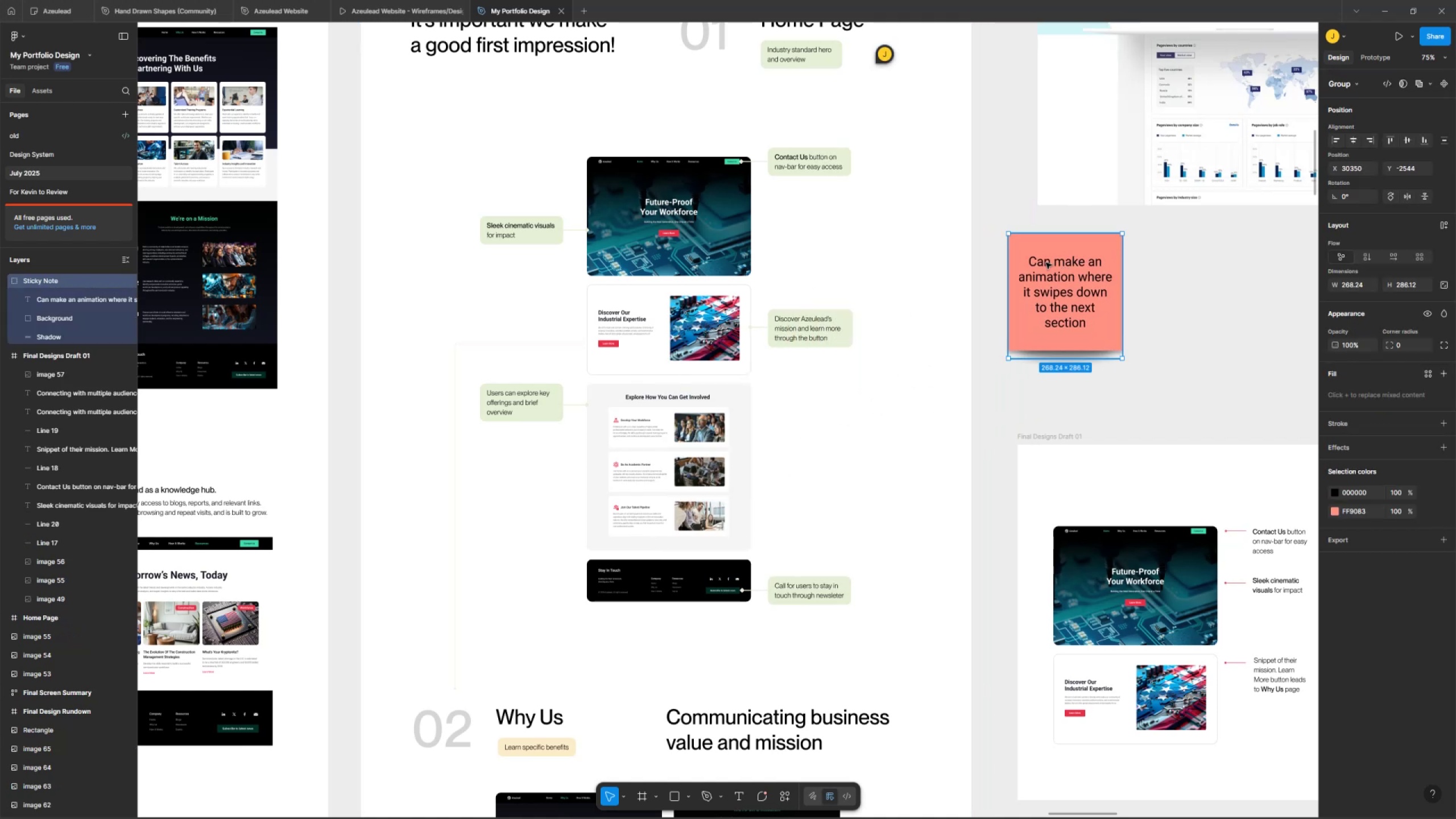 
double_click([1044, 255])
 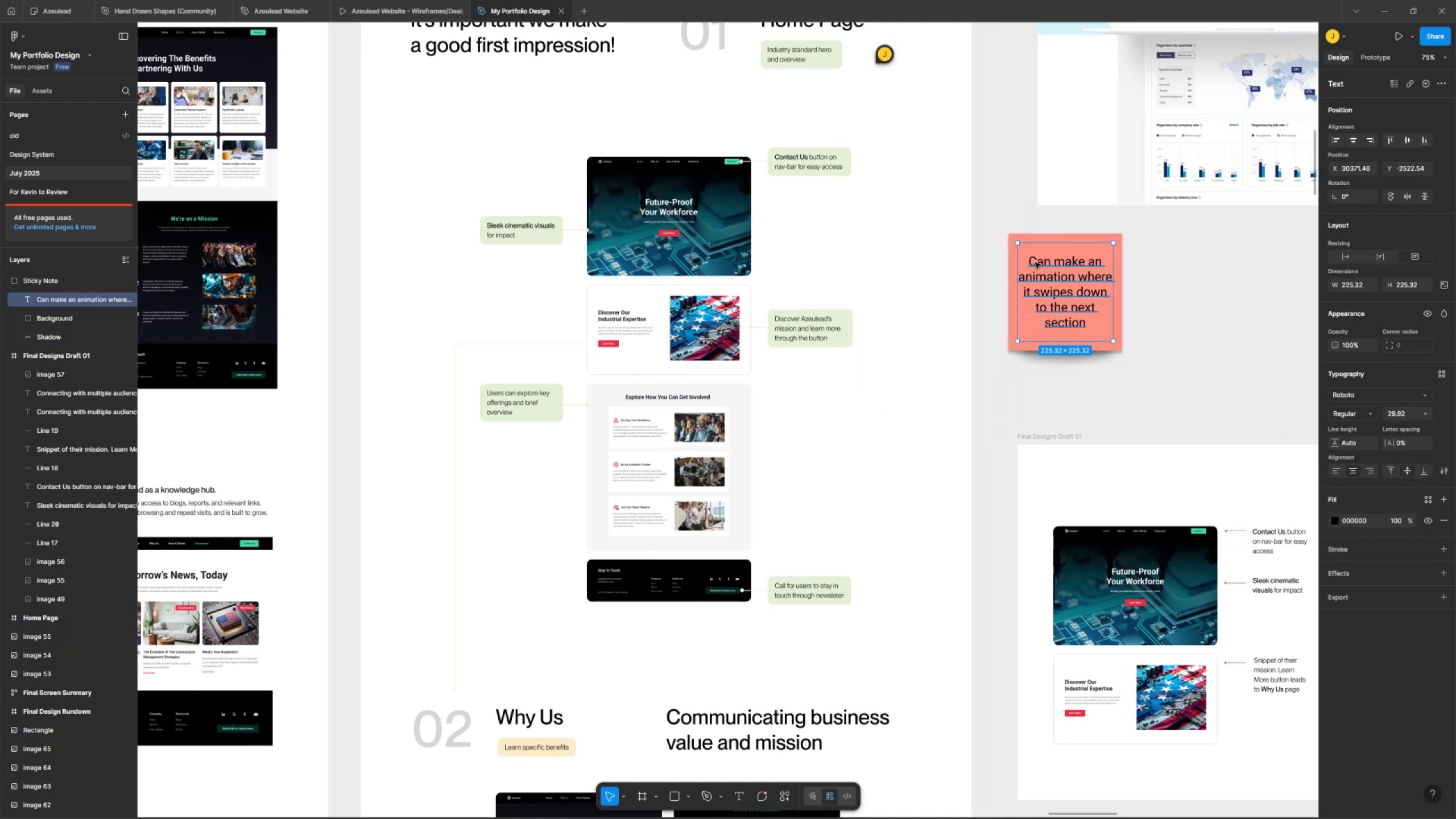 
triple_click([1025, 257])
 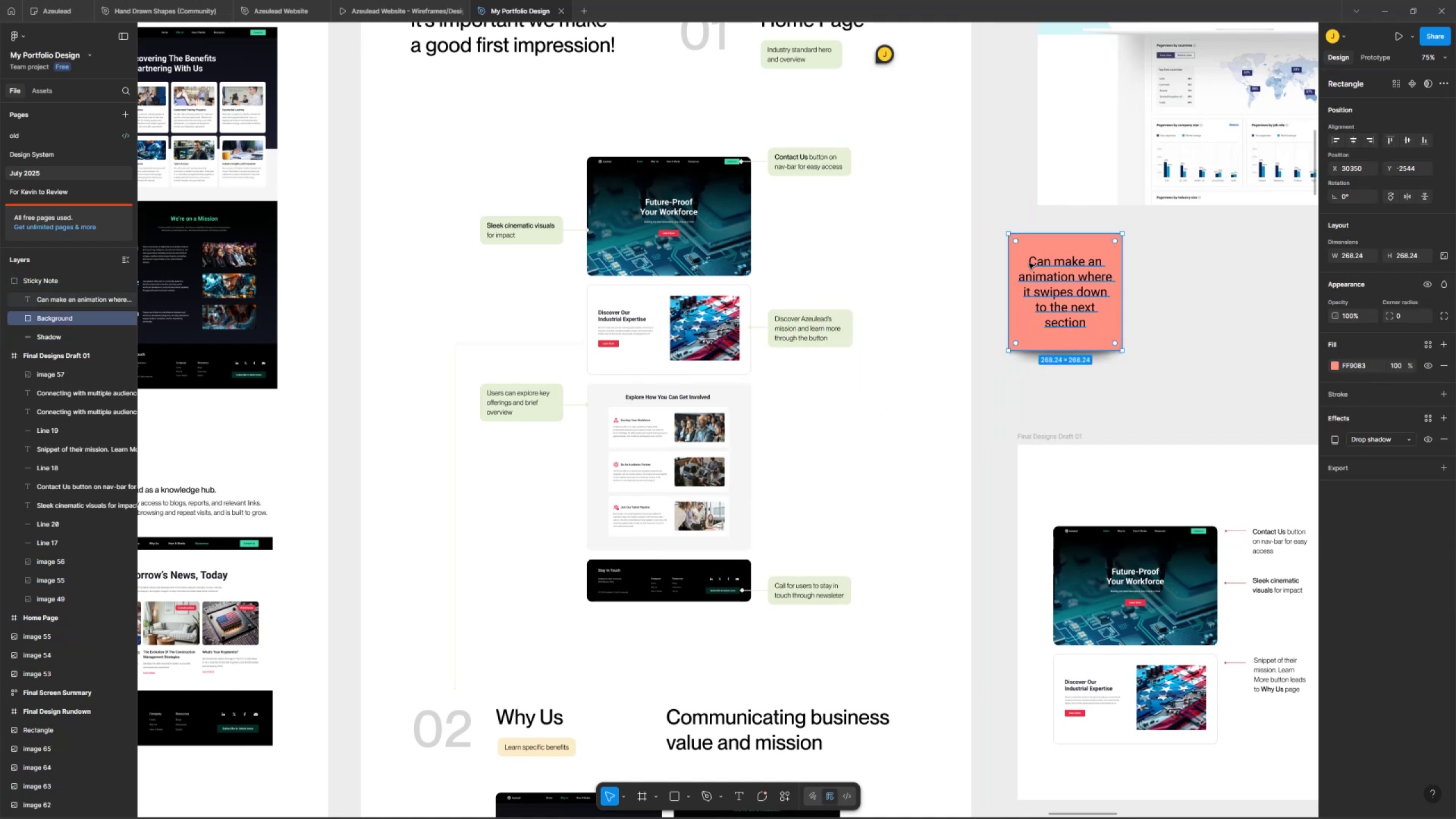 
triple_click([1031, 255])
 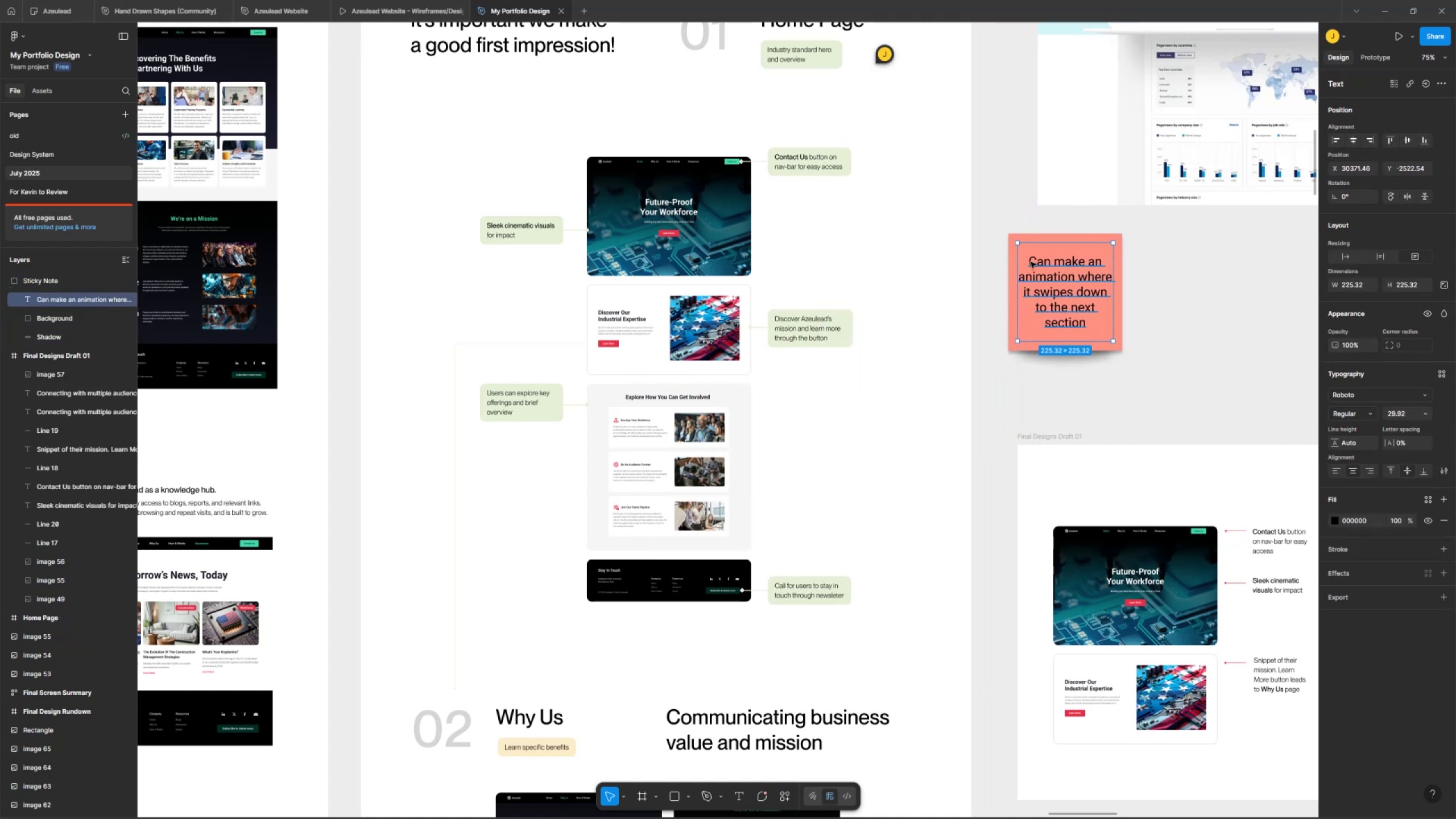 
triple_click([1031, 255])
 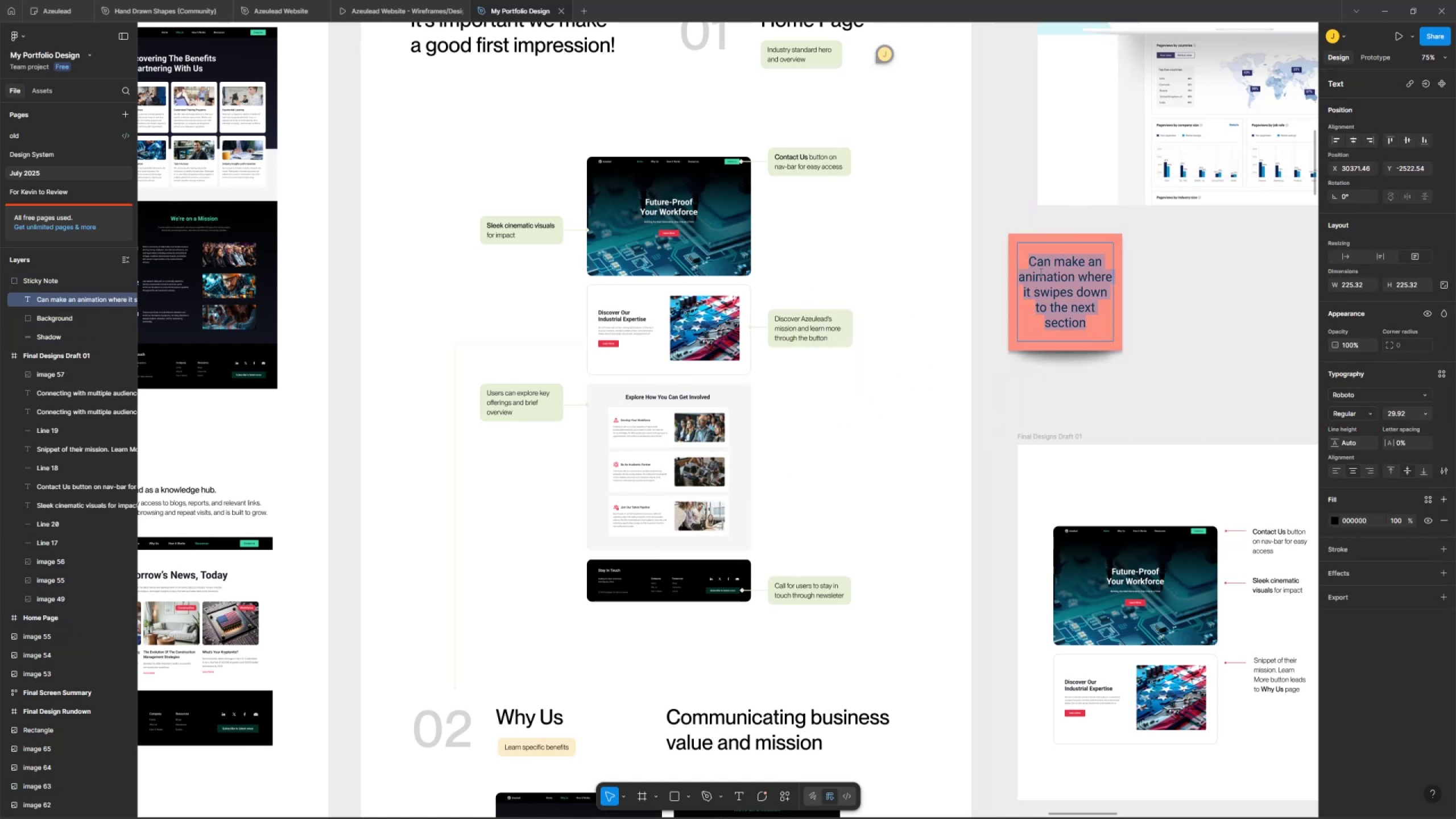 
triple_click([1225, 318])
 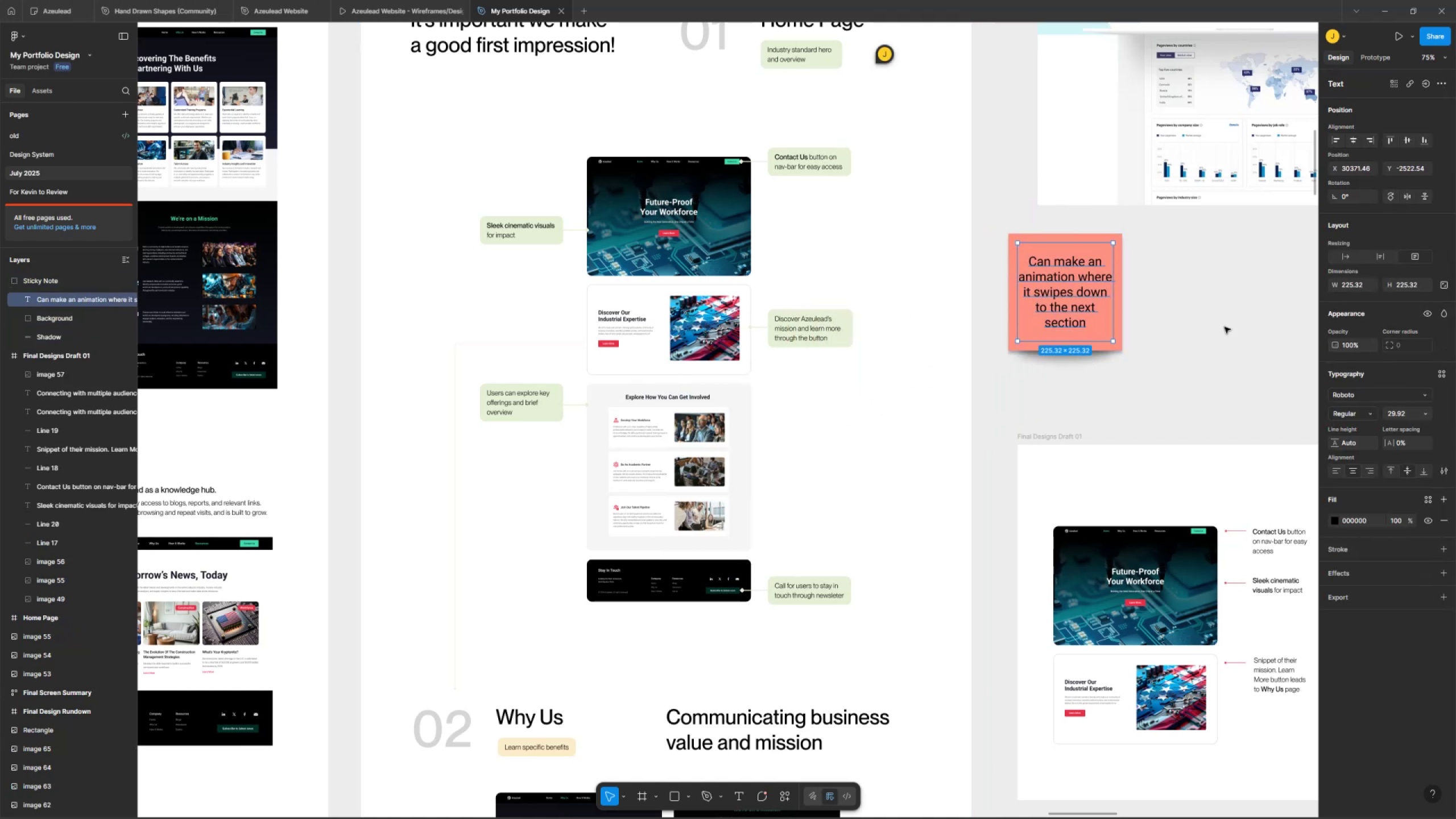 
triple_click([1225, 318])
 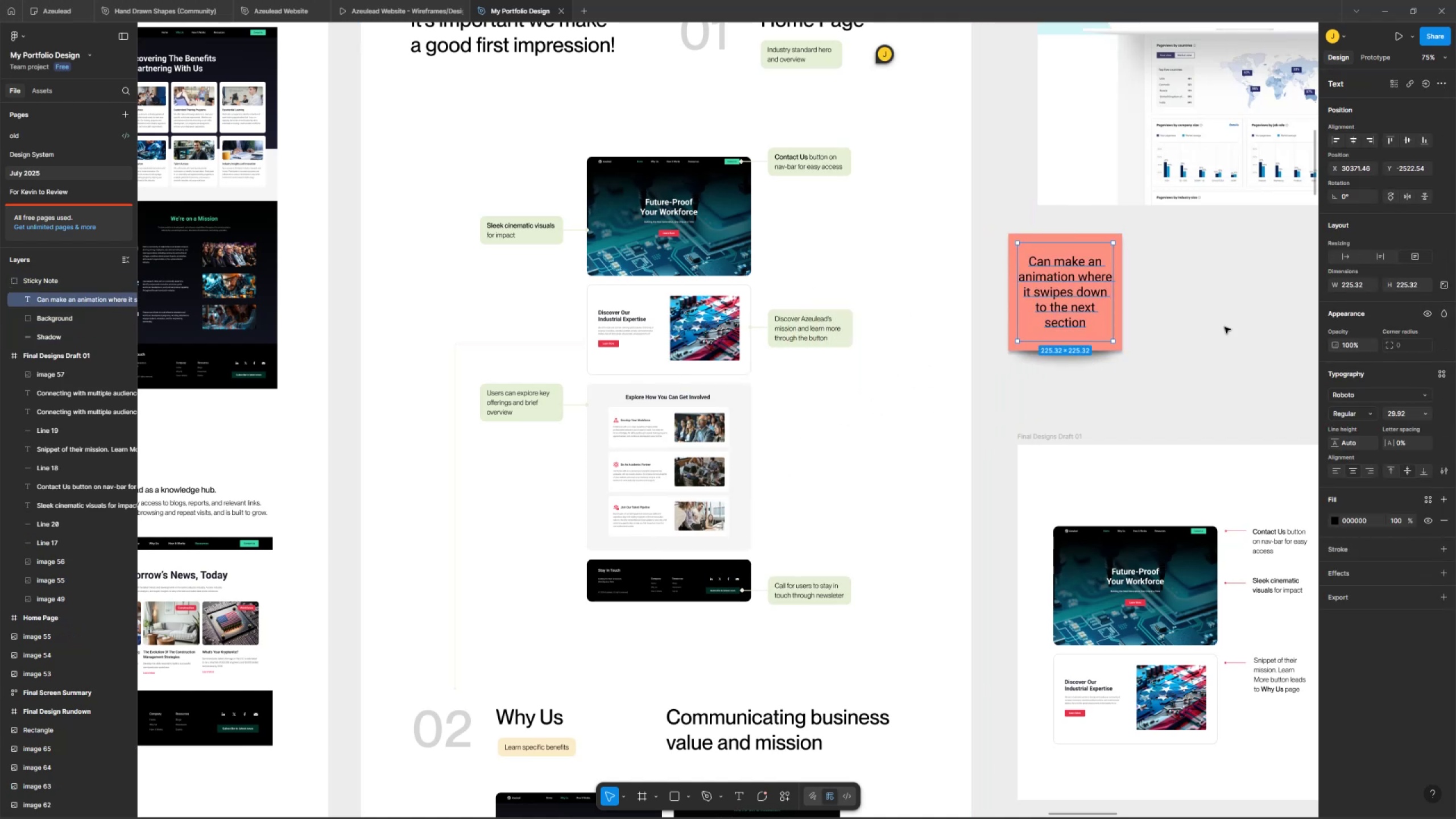 
triple_click([1225, 318])
 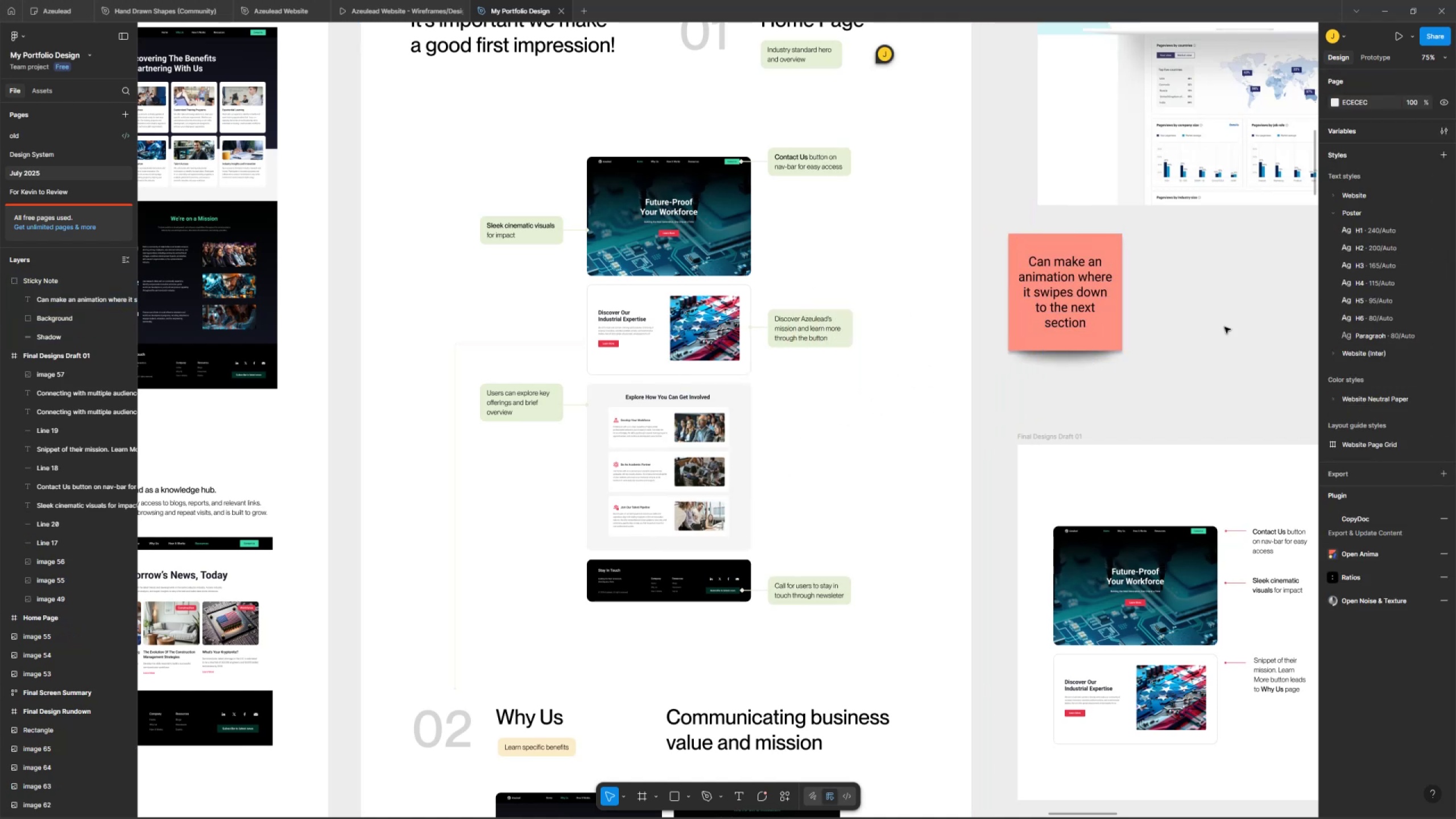 
hold_key(key=Space, duration=0.42)
 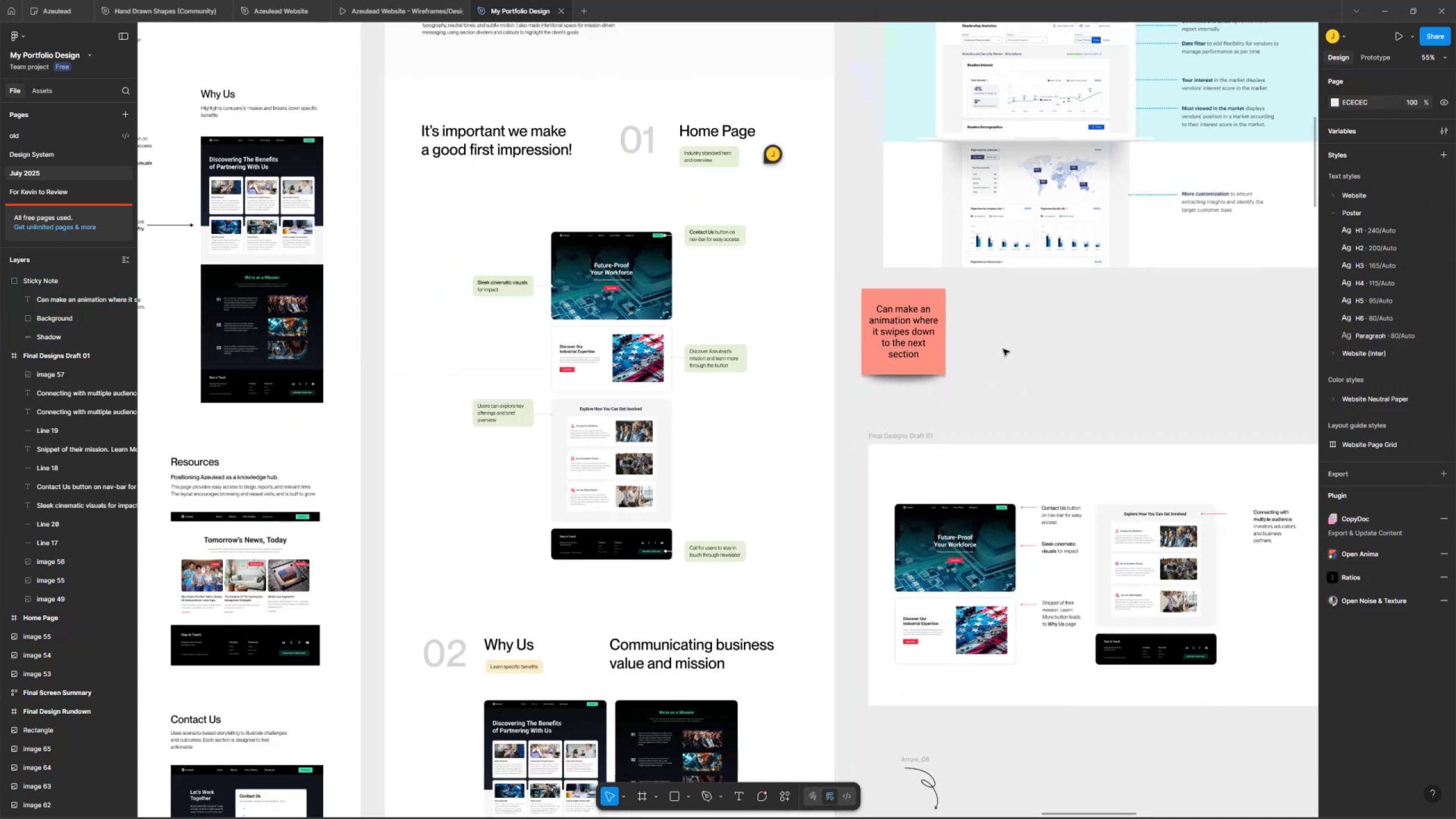 
left_click_drag(start_coordinate=[1211, 319], to_coordinate=[1016, 350])
 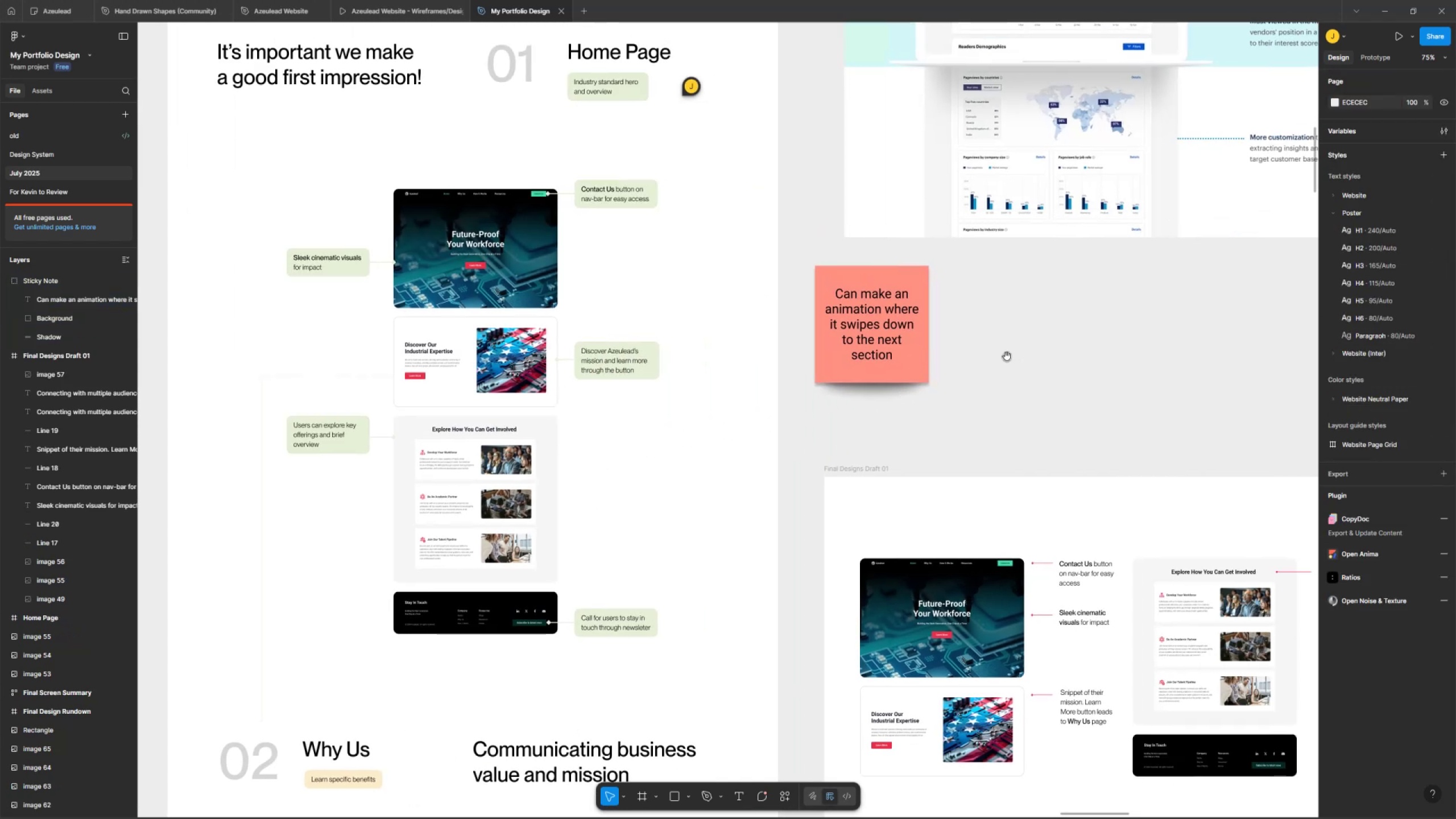 
key(Control+ControlLeft)
 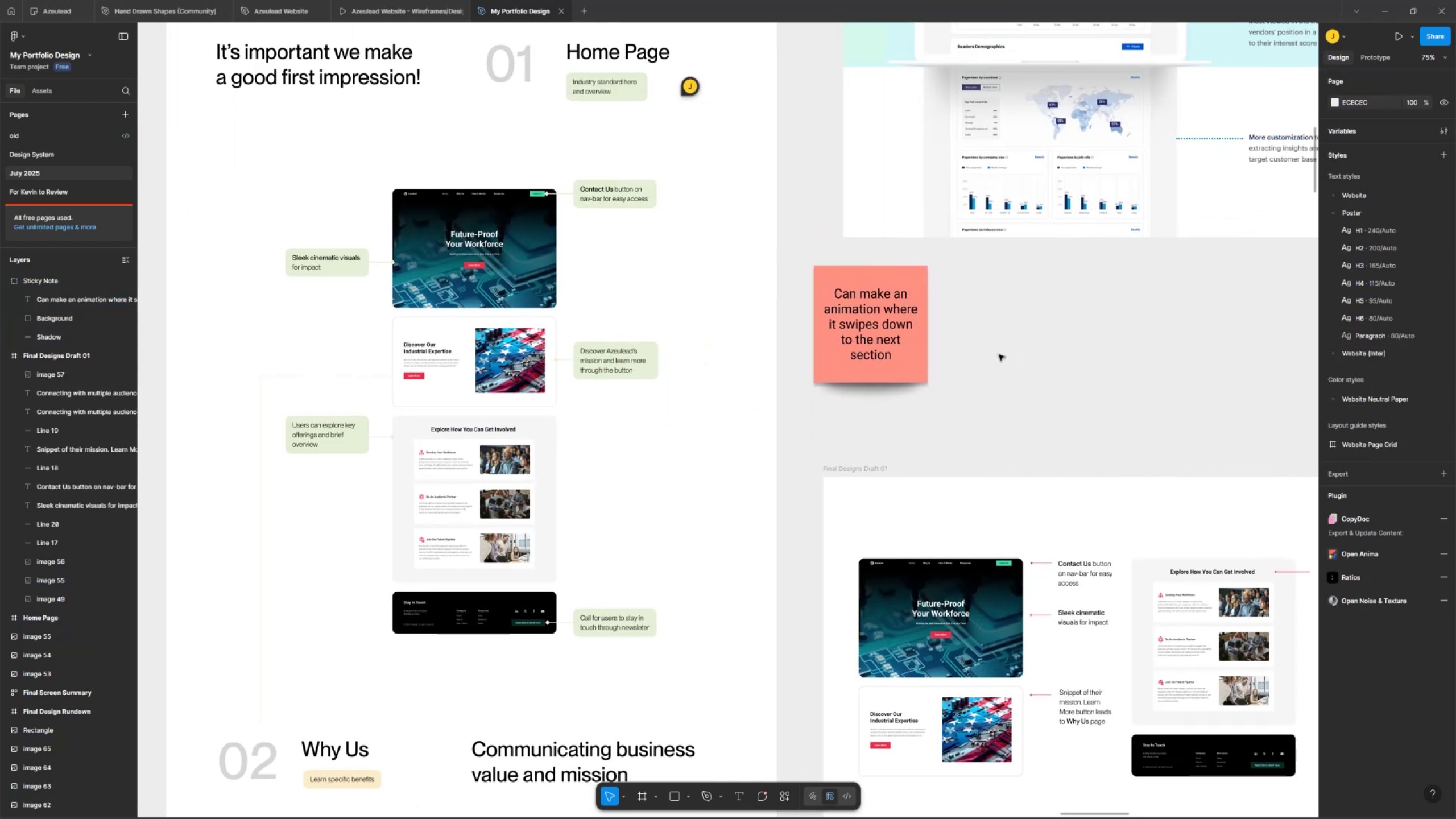 
scroll: coordinate [995, 343], scroll_direction: down, amount: 3.0
 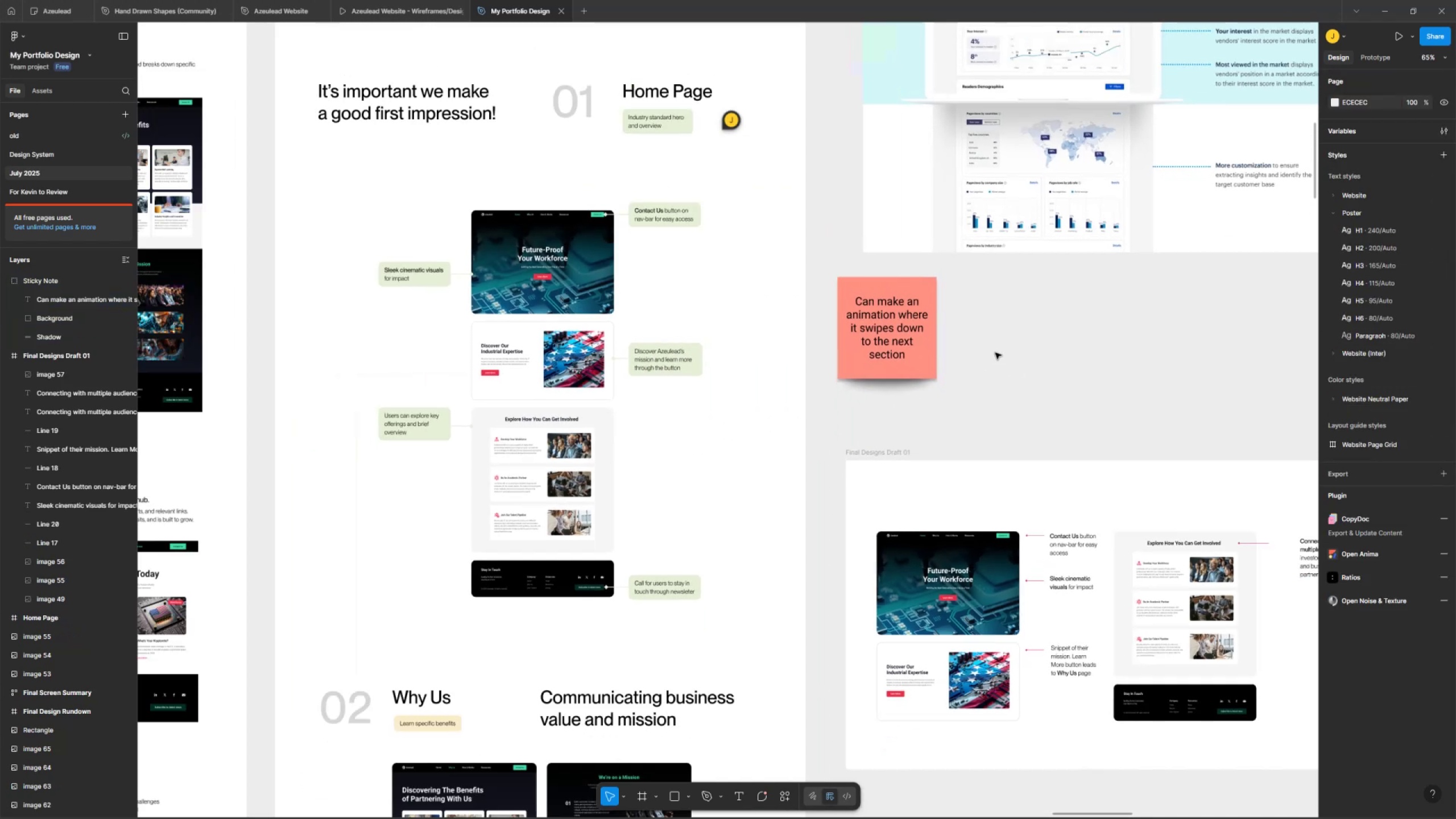 
key(Space)
 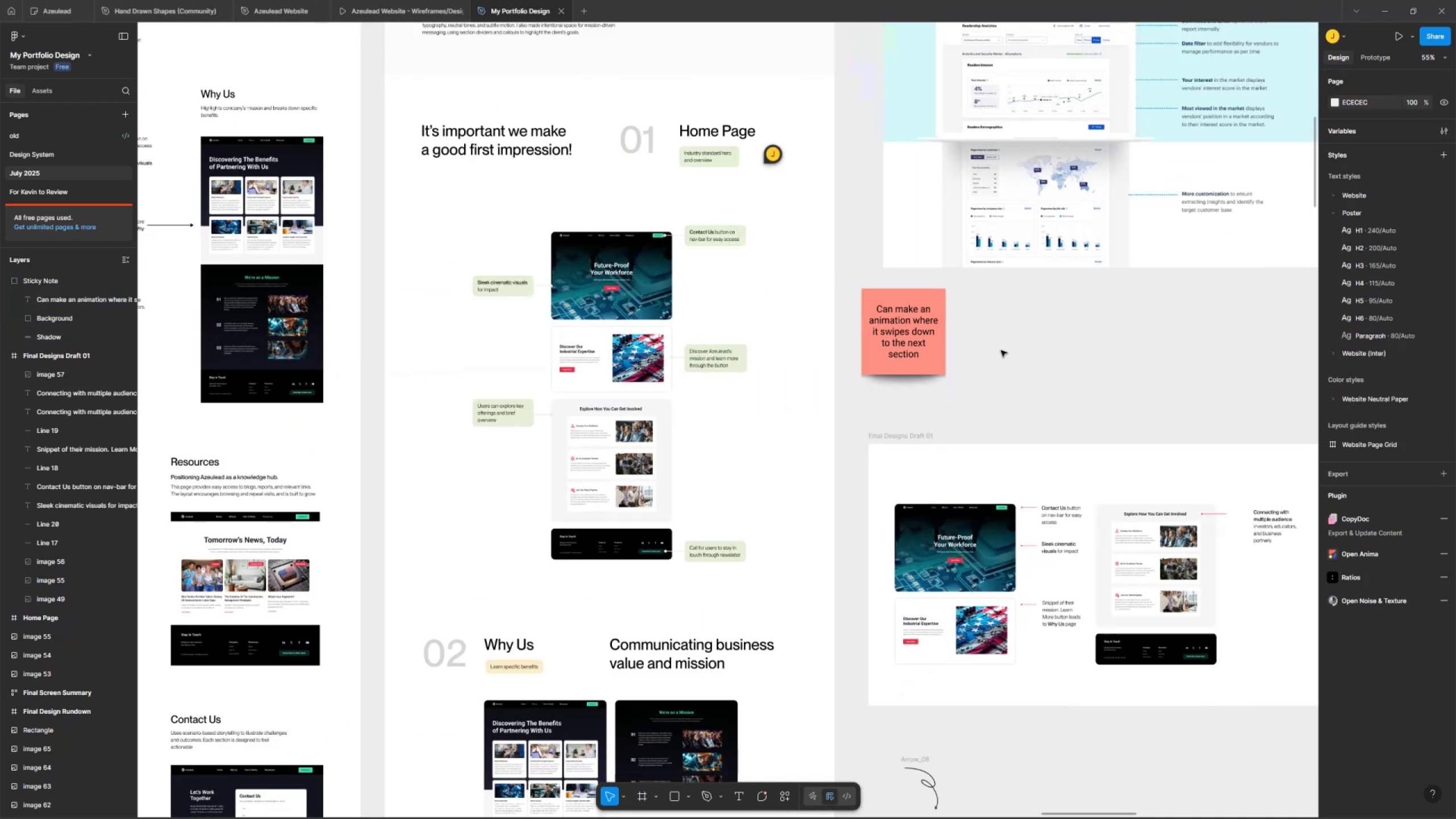 
left_click_drag(start_coordinate=[999, 340], to_coordinate=[861, 342])
 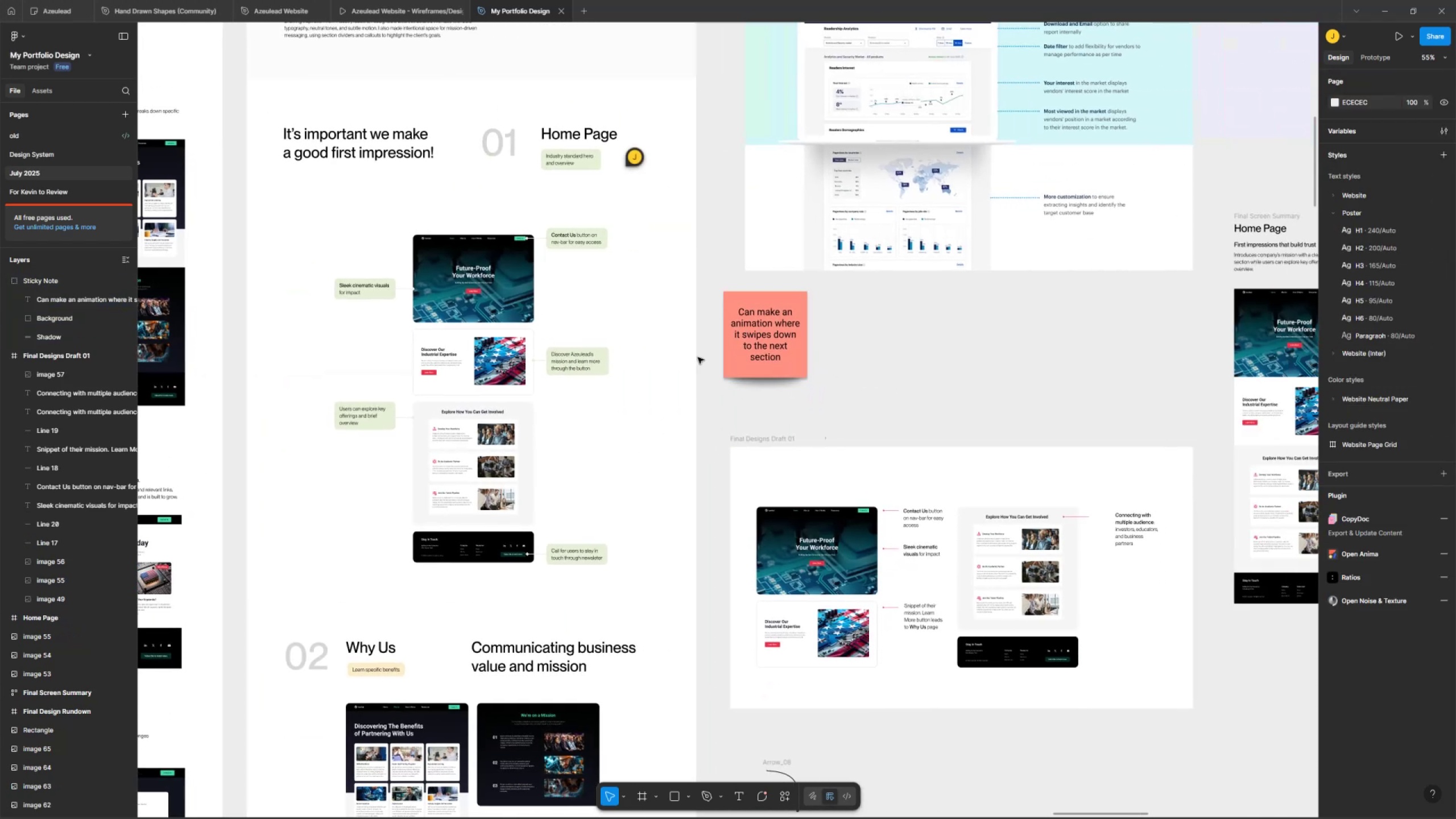 
hold_key(key=Space, duration=0.43)
 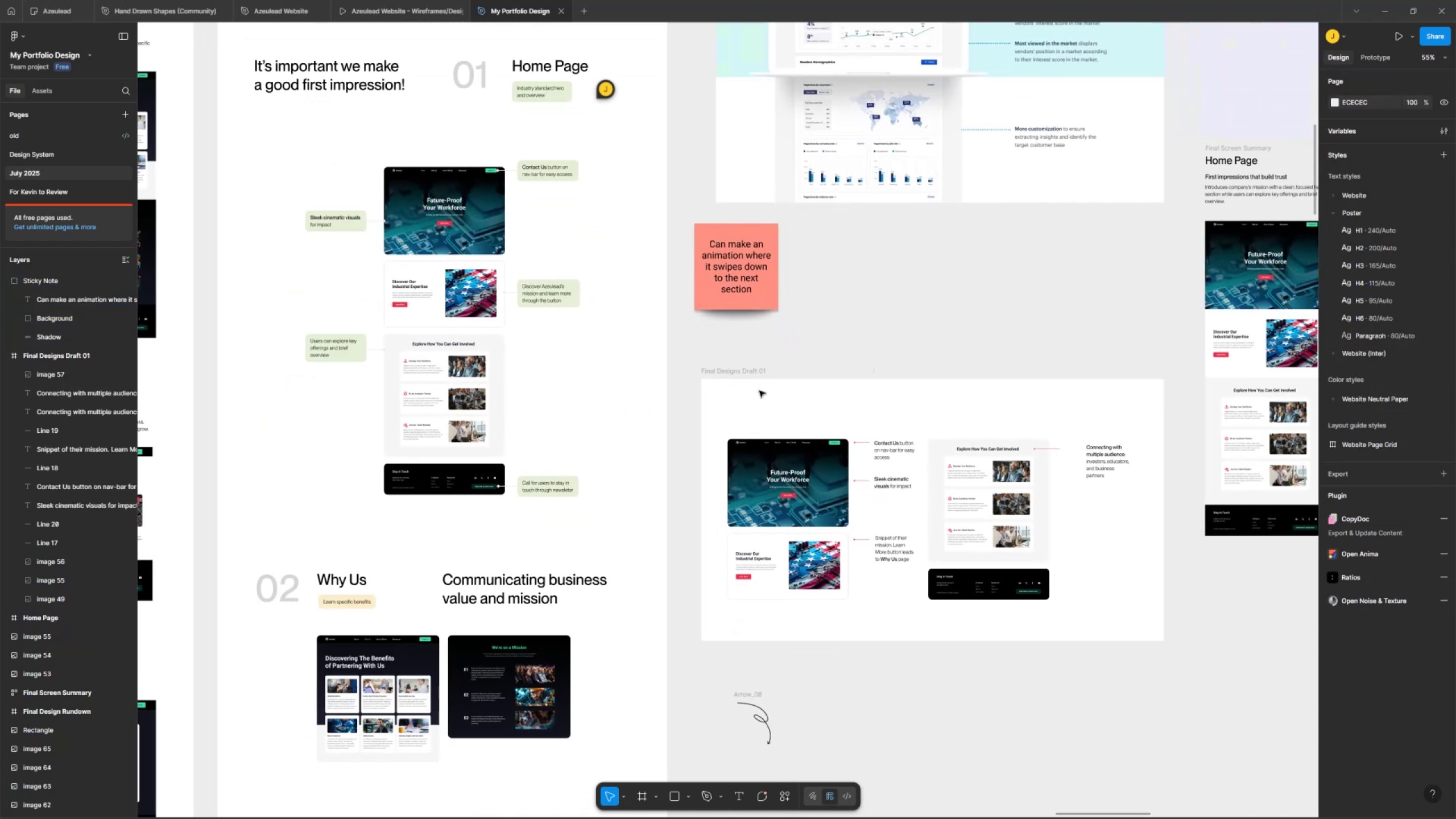 
left_click_drag(start_coordinate=[898, 425], to_coordinate=[869, 359])
 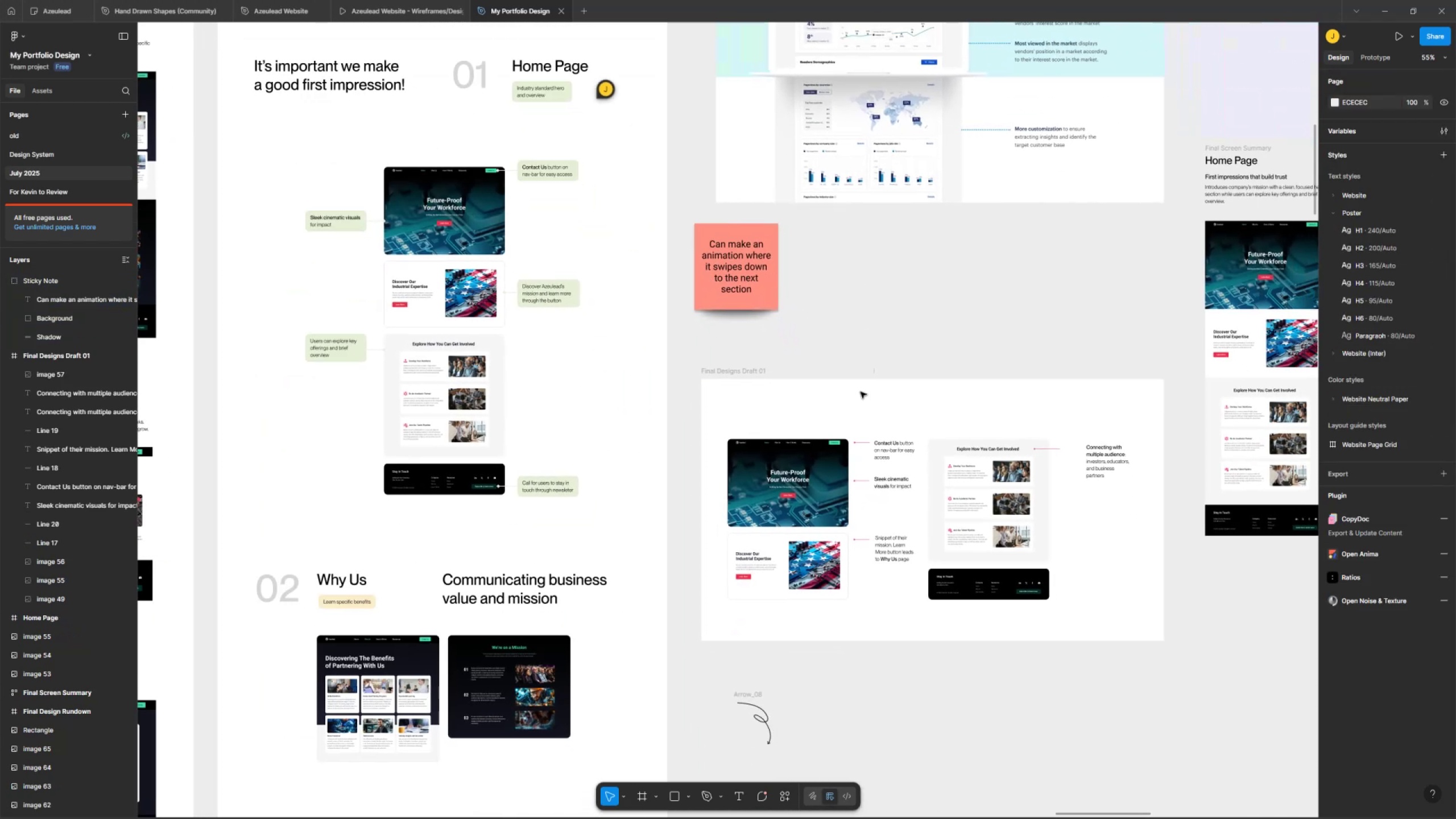 
double_click([861, 383])
 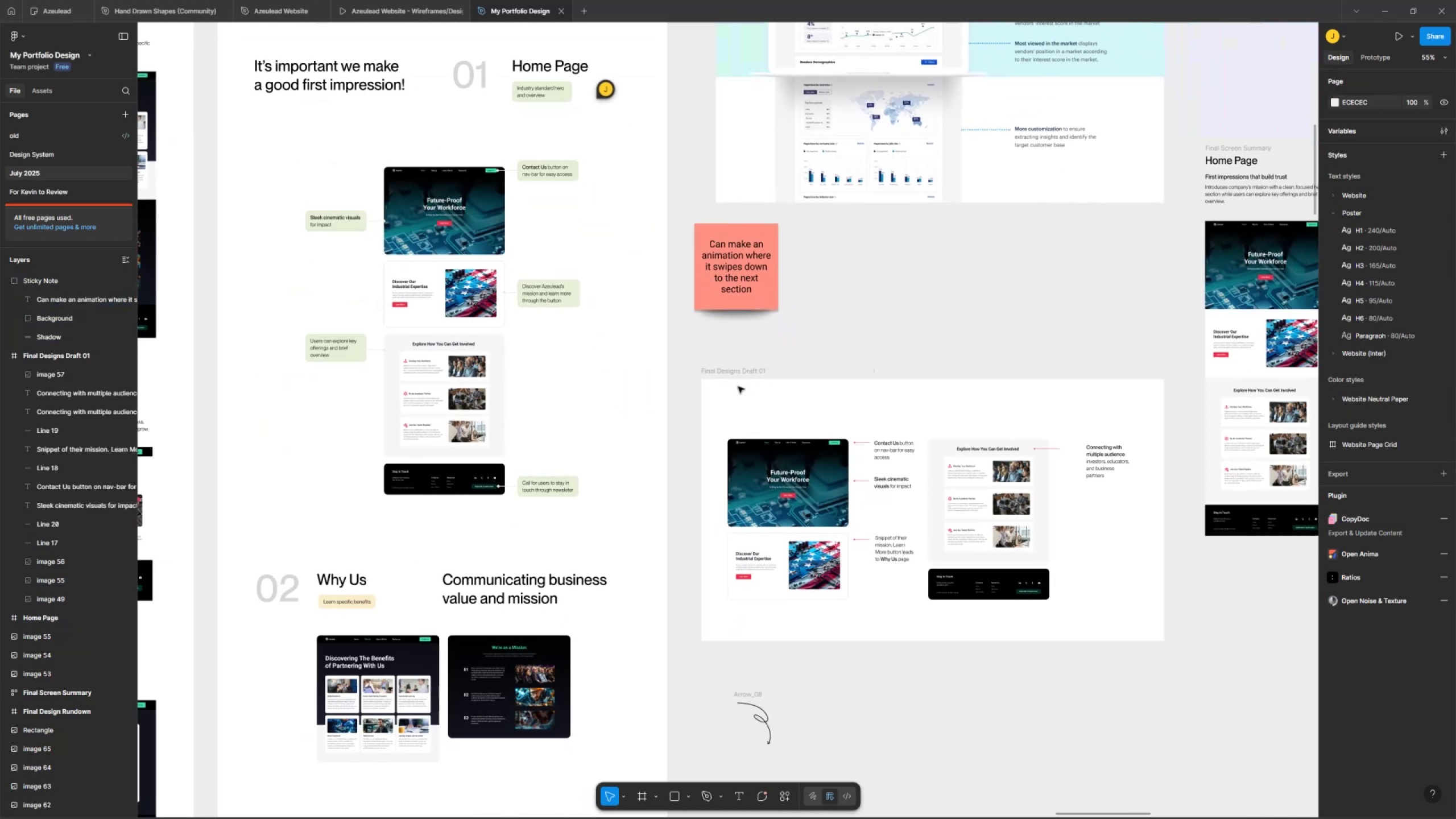 
triple_click([736, 369])
 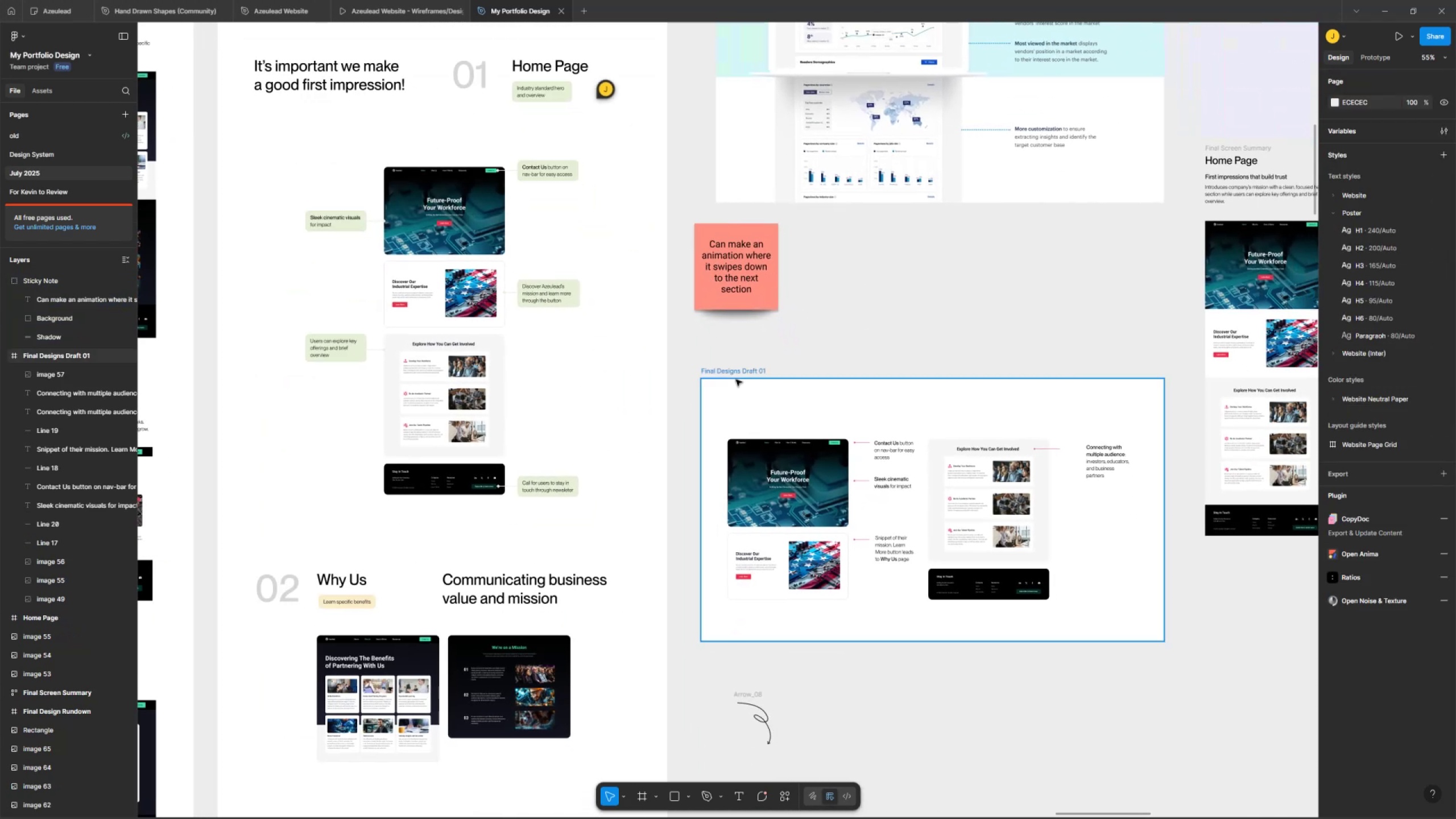 
hold_key(key=ShiftLeft, duration=0.6)
left_click_drag(start_coordinate=[797, 386], to_coordinate=[791, 478])
 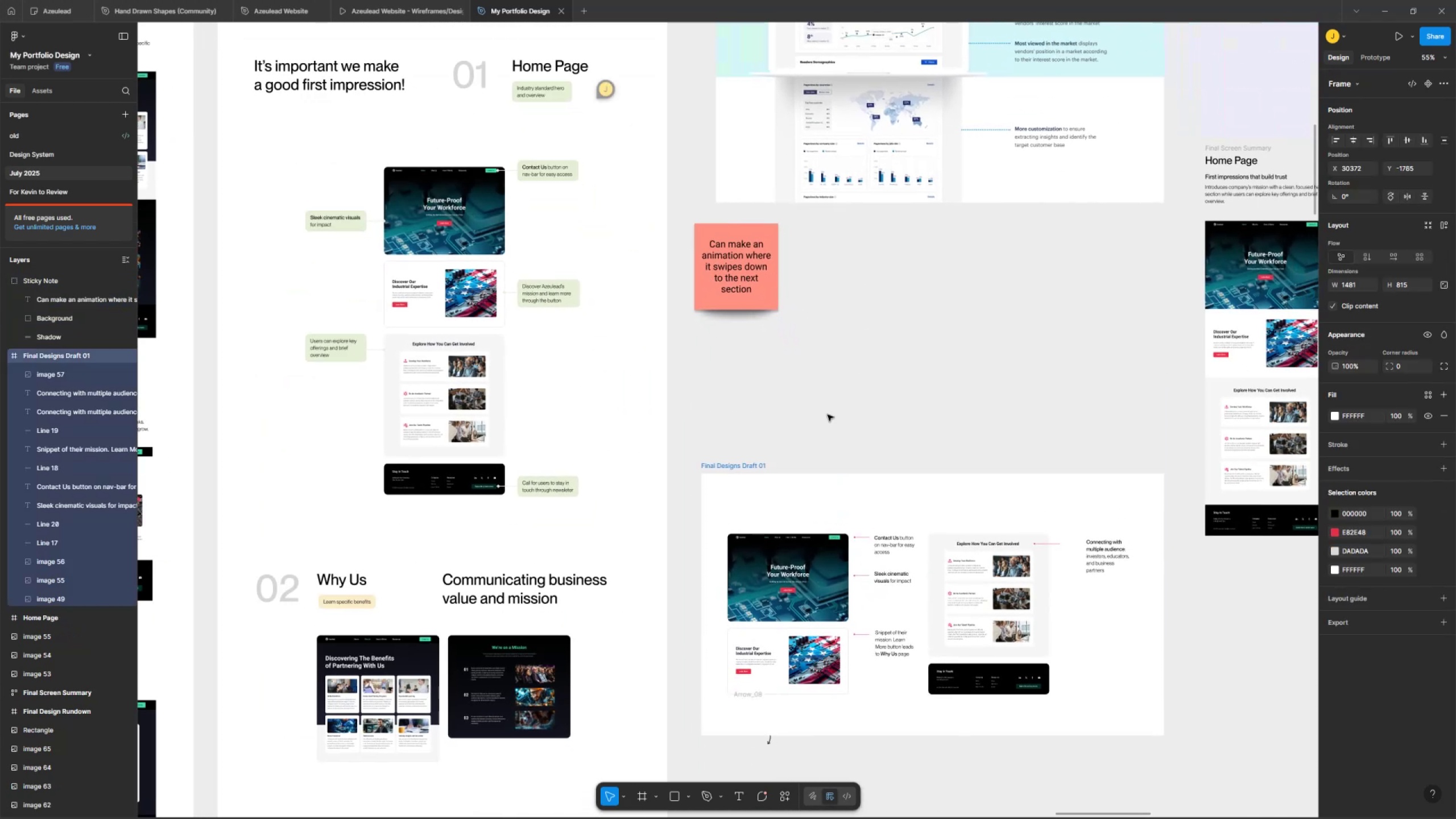 
left_click([859, 342])
 